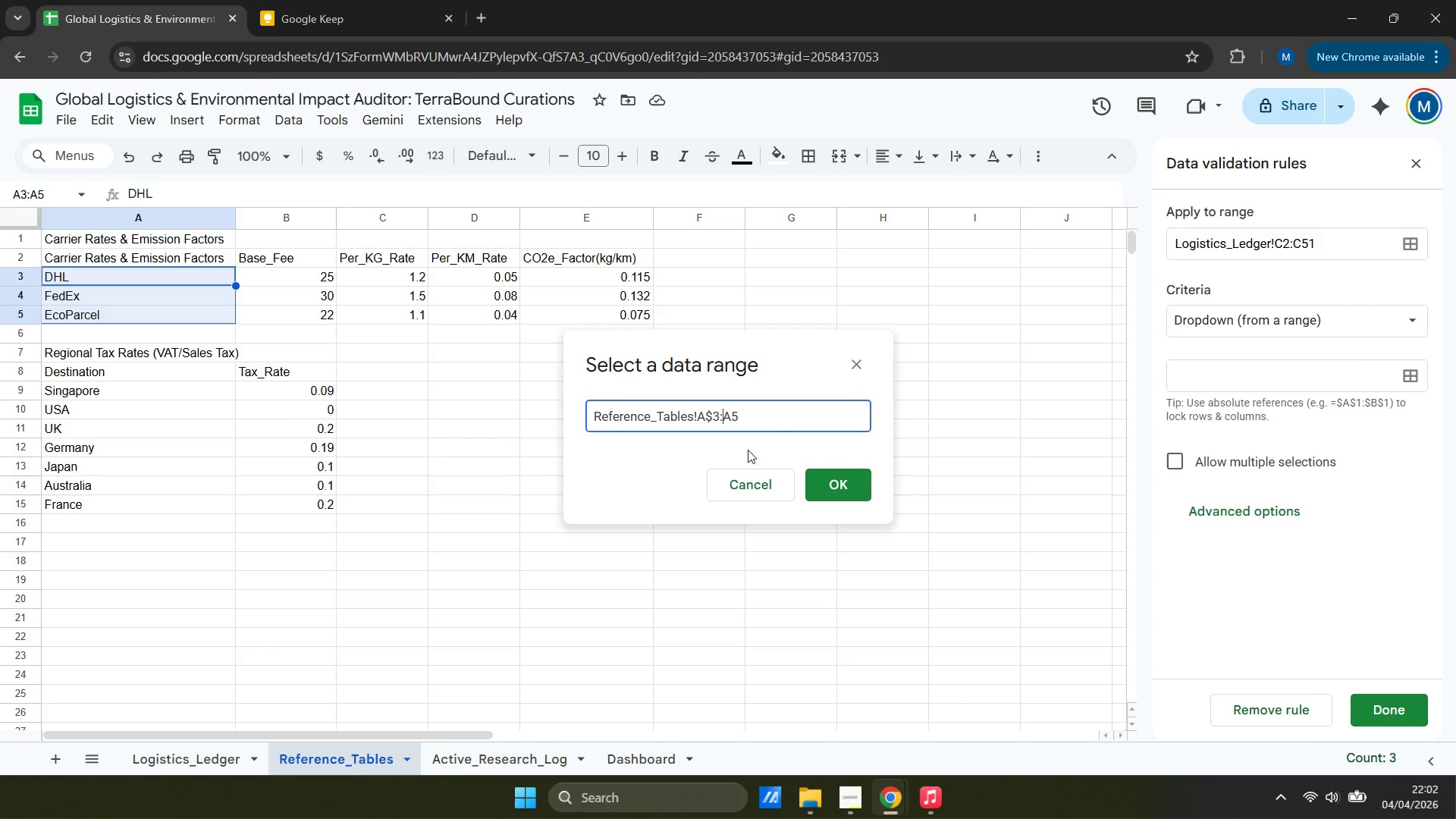 
key(ArrowLeft)
 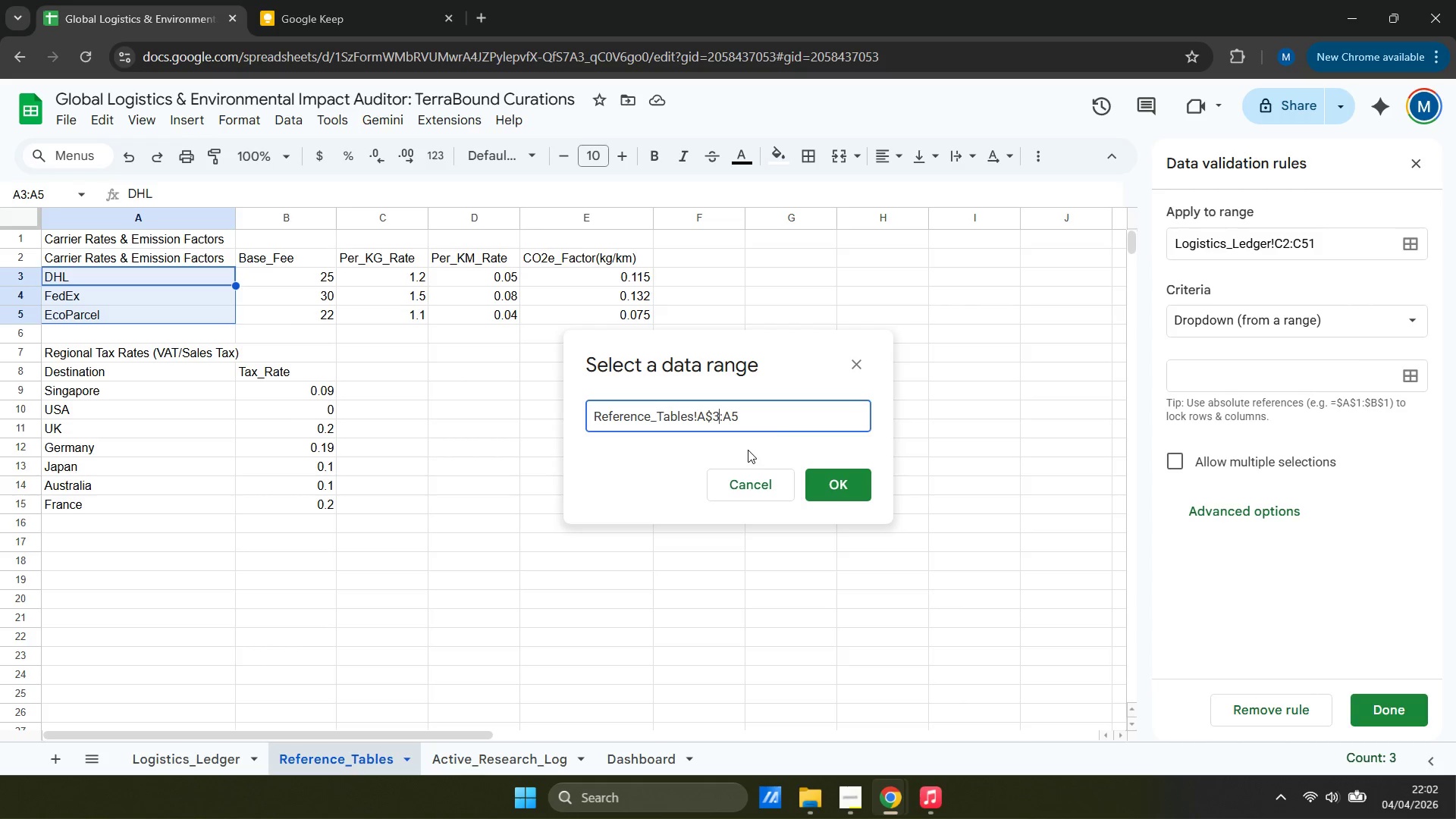 
key(ArrowLeft)
 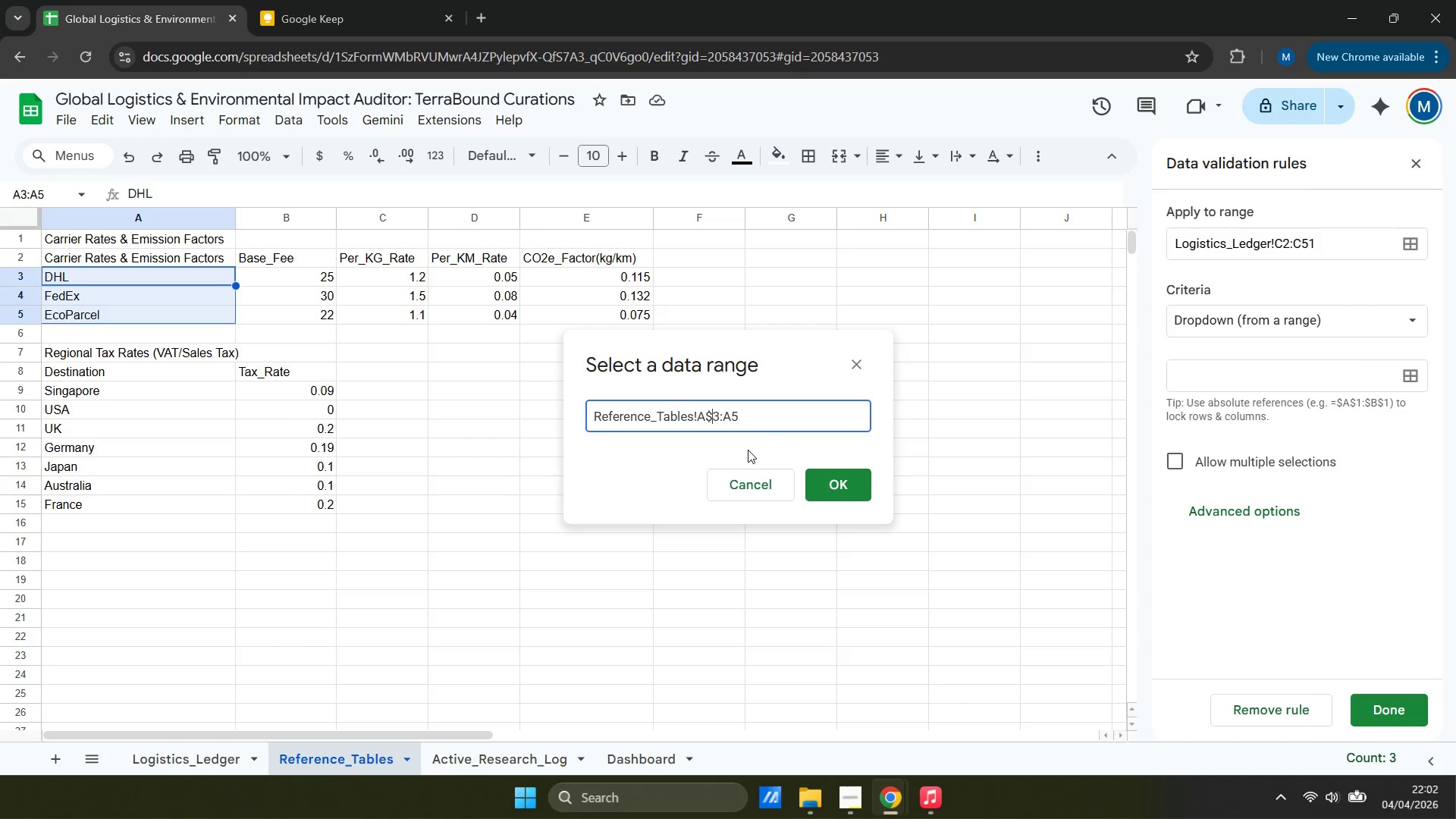 
key(ArrowLeft)
 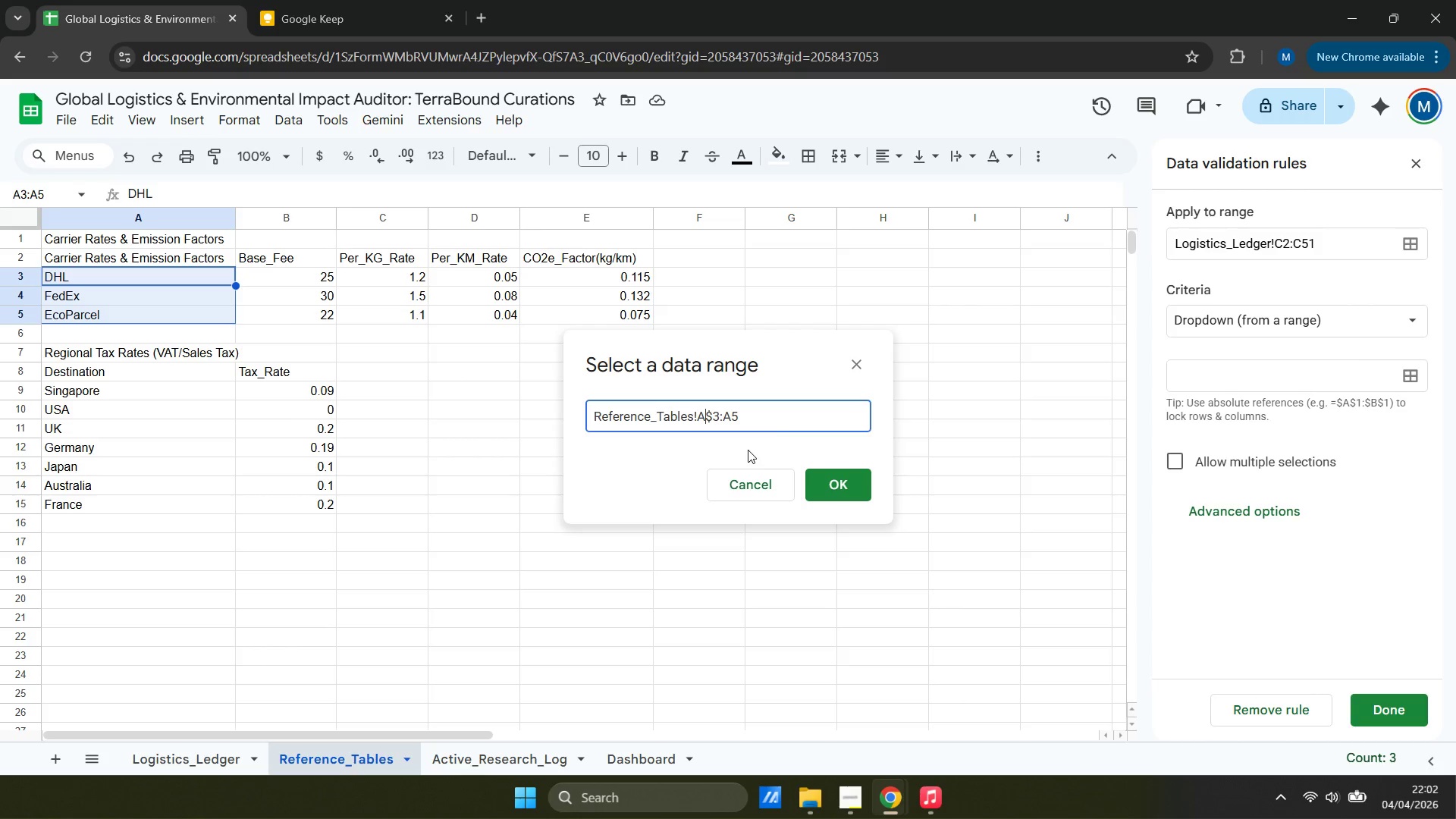 
key(ArrowLeft)
 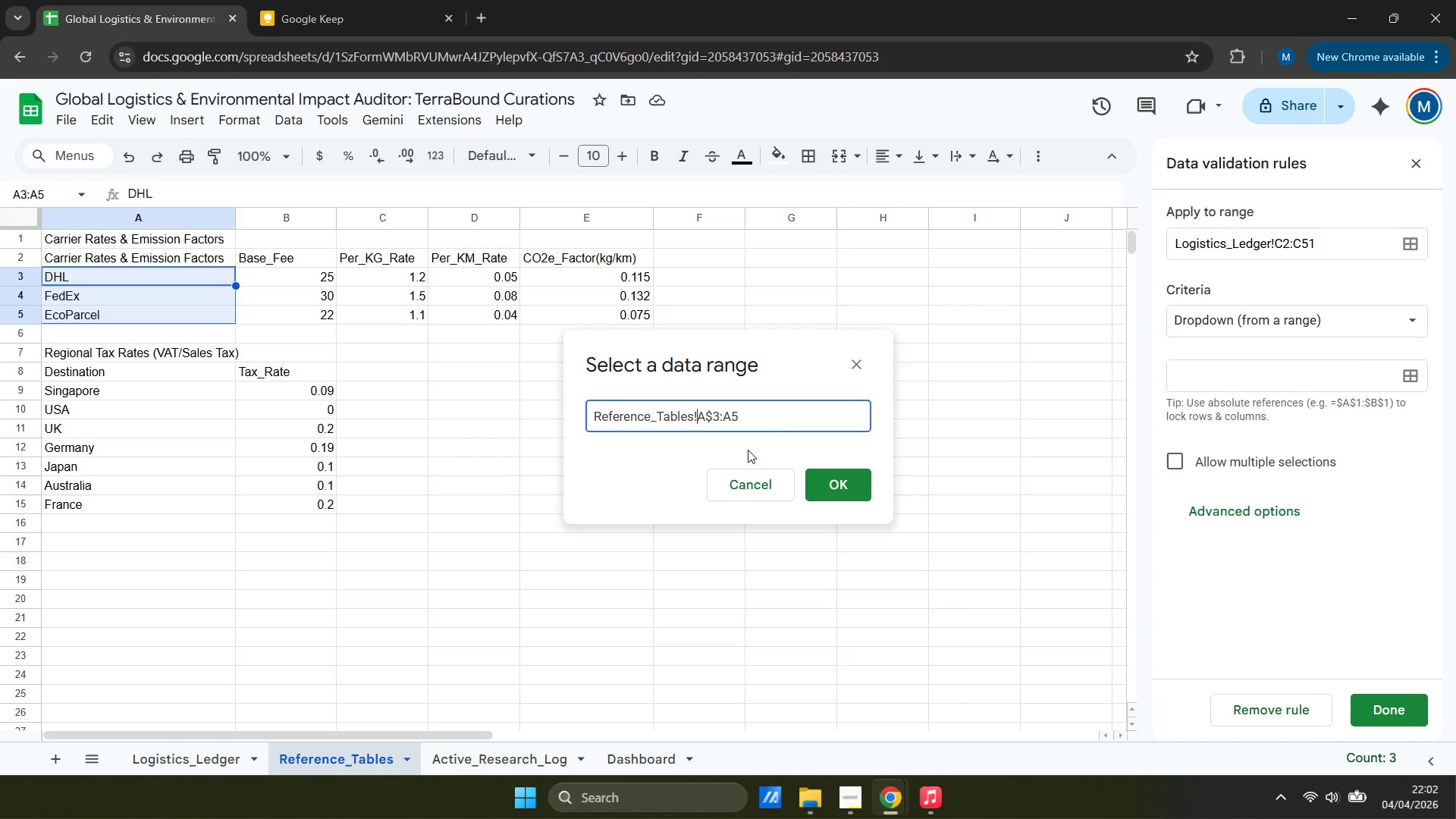 
key(Shift+4)
 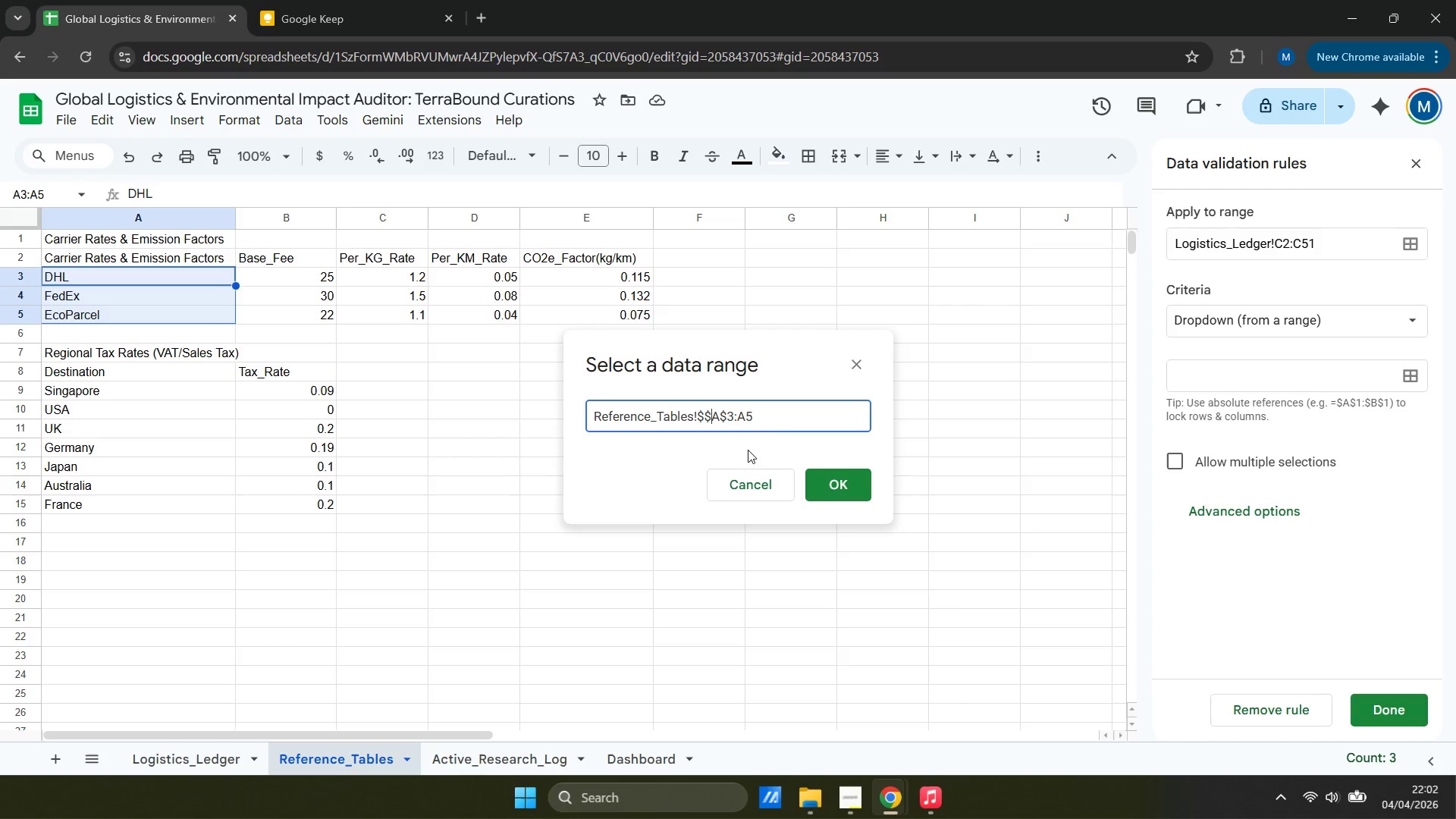 
hold_key(key=4, duration=6.34)
 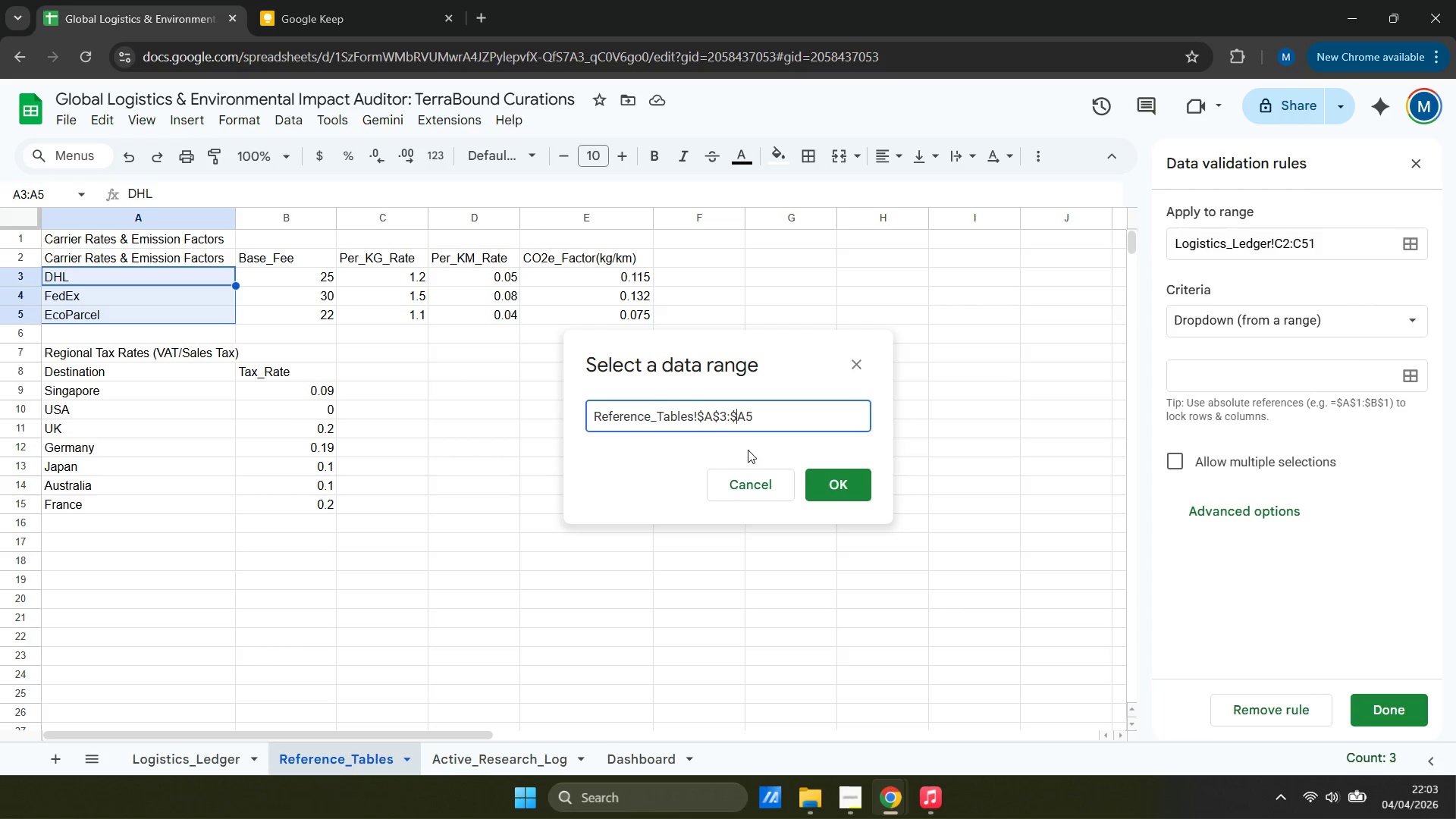 
key(Equal)
 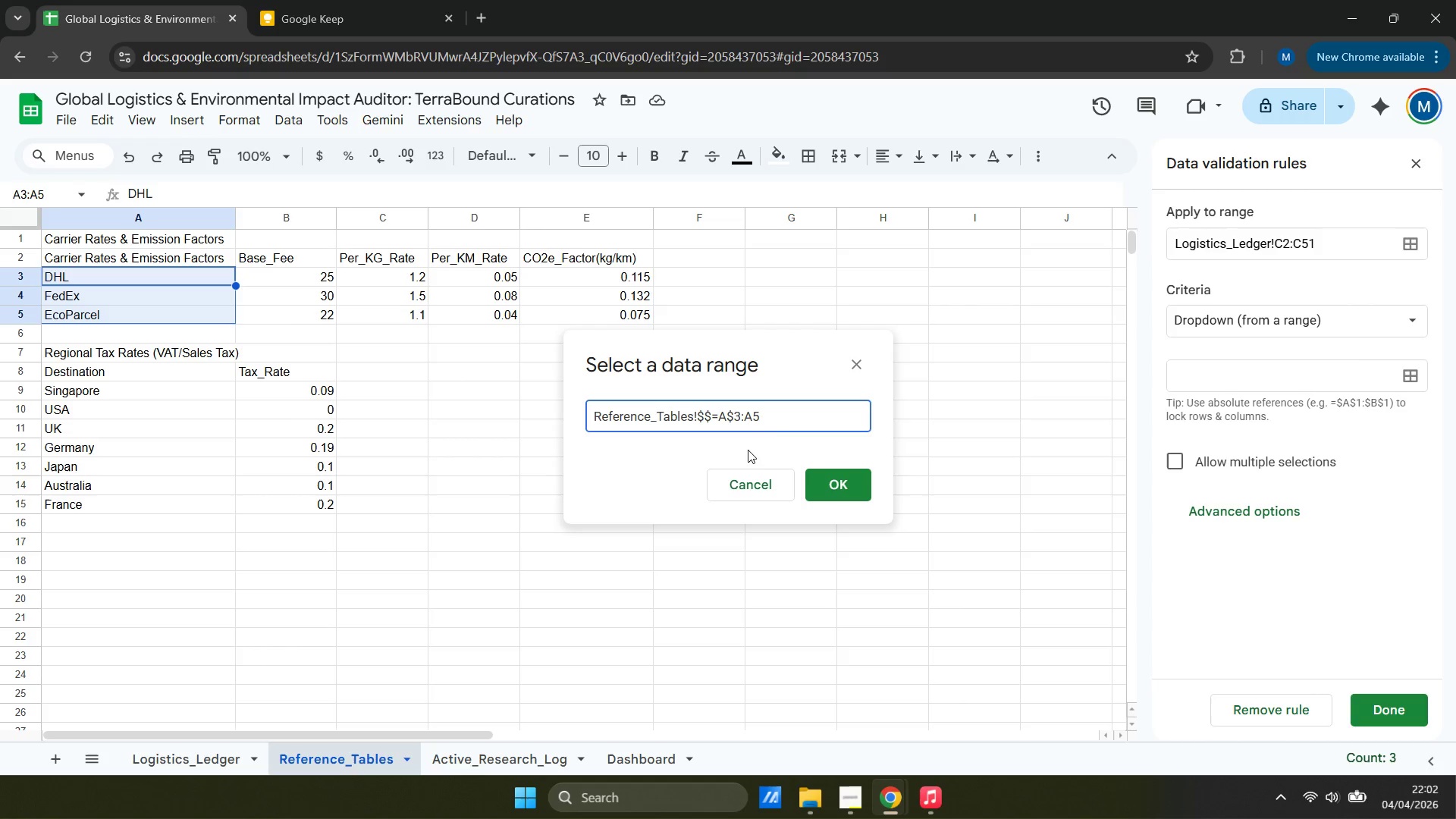 
key(Backspace)
 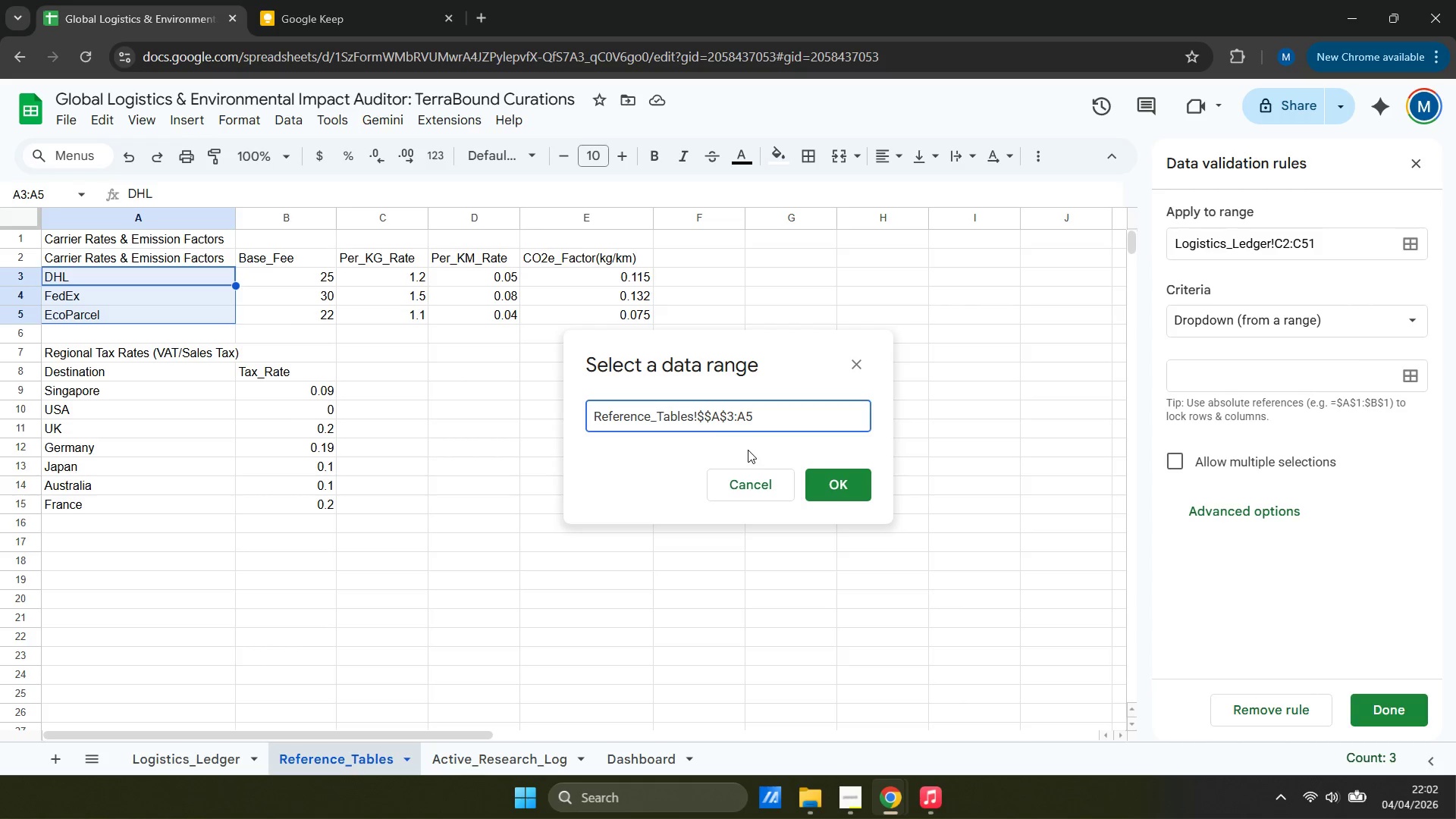 
key(Backspace)
 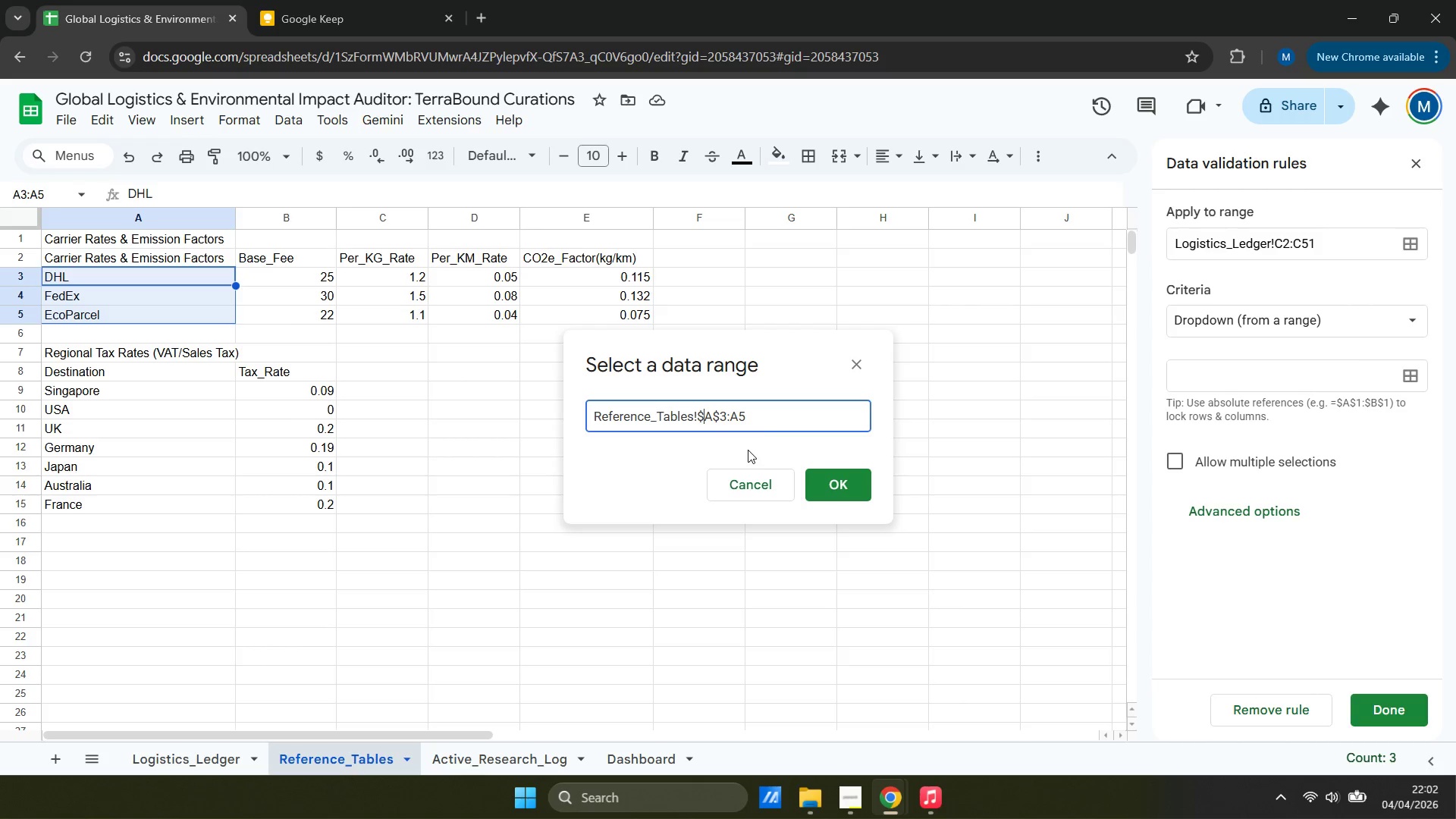 
key(ArrowRight)
 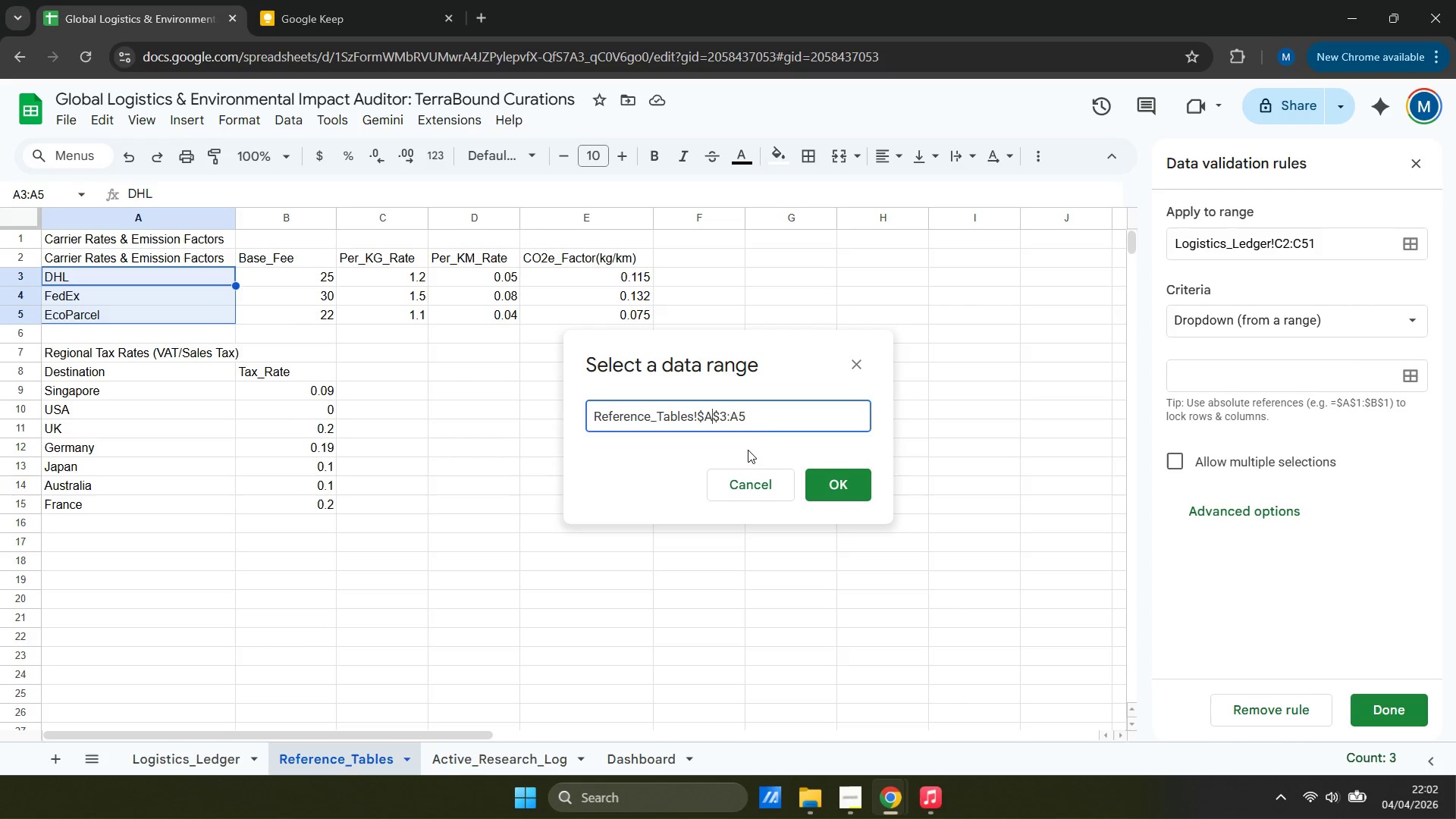 
key(ArrowRight)
 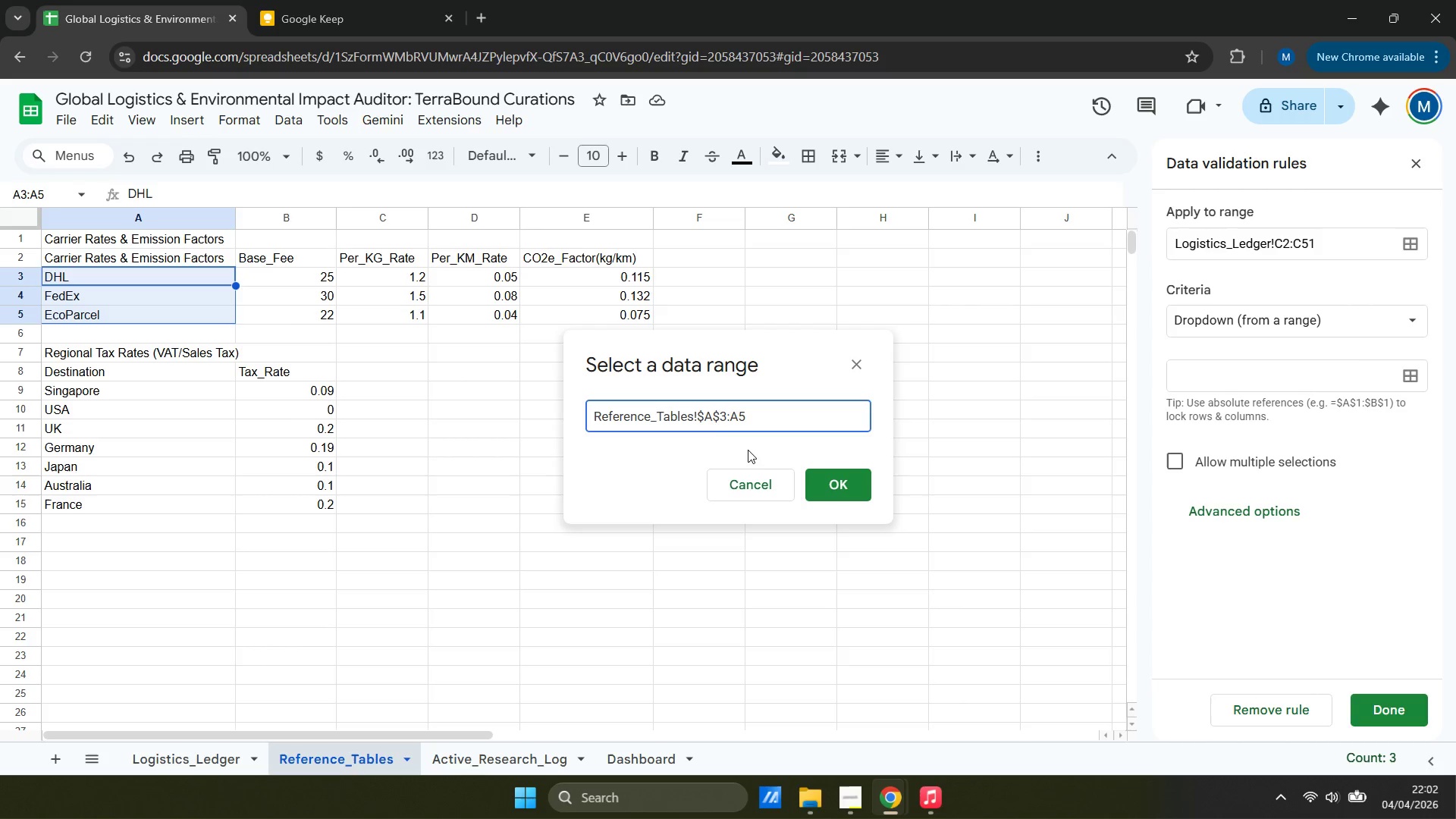 
key(ArrowRight)
 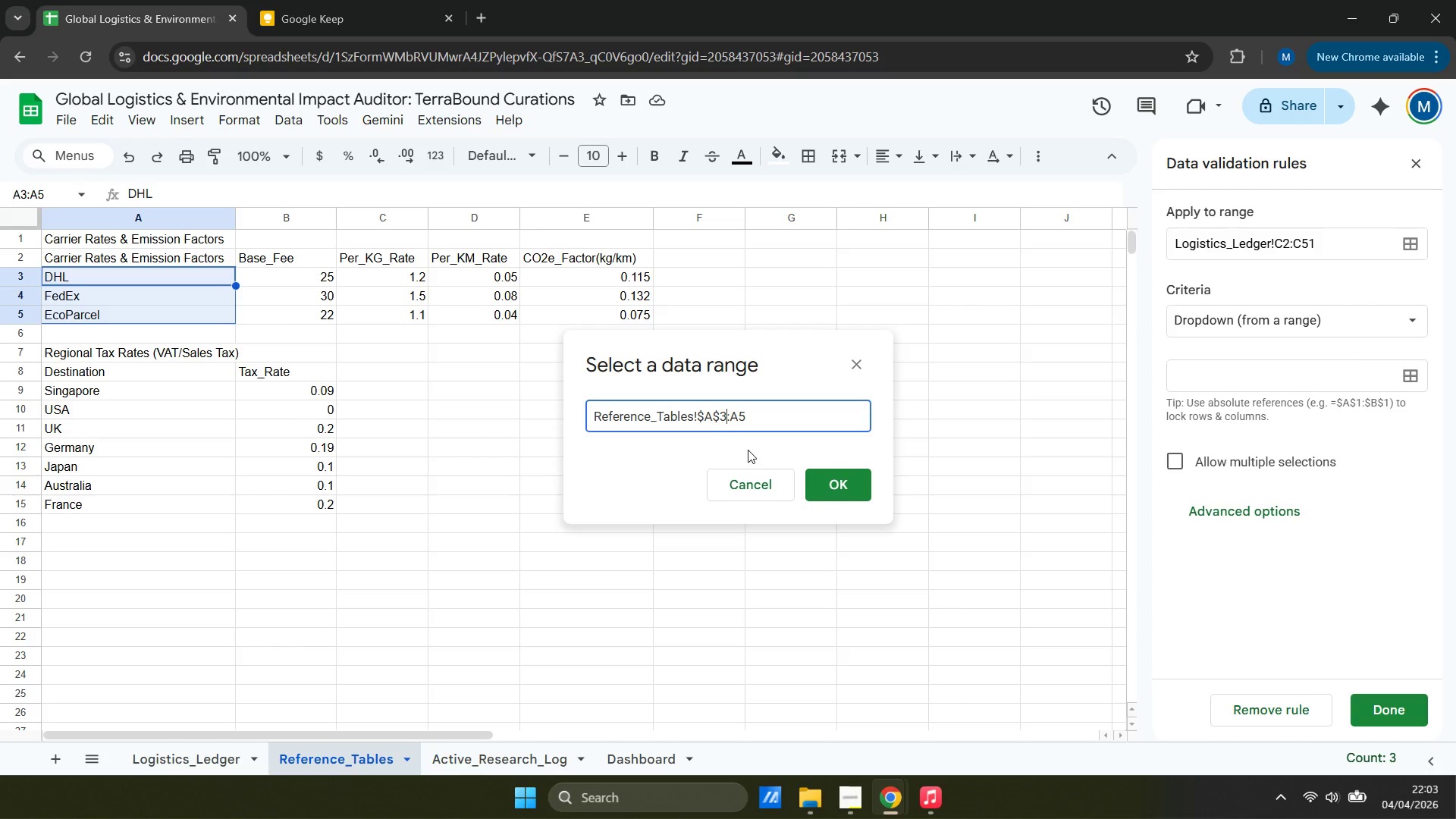 
key(ArrowRight)
 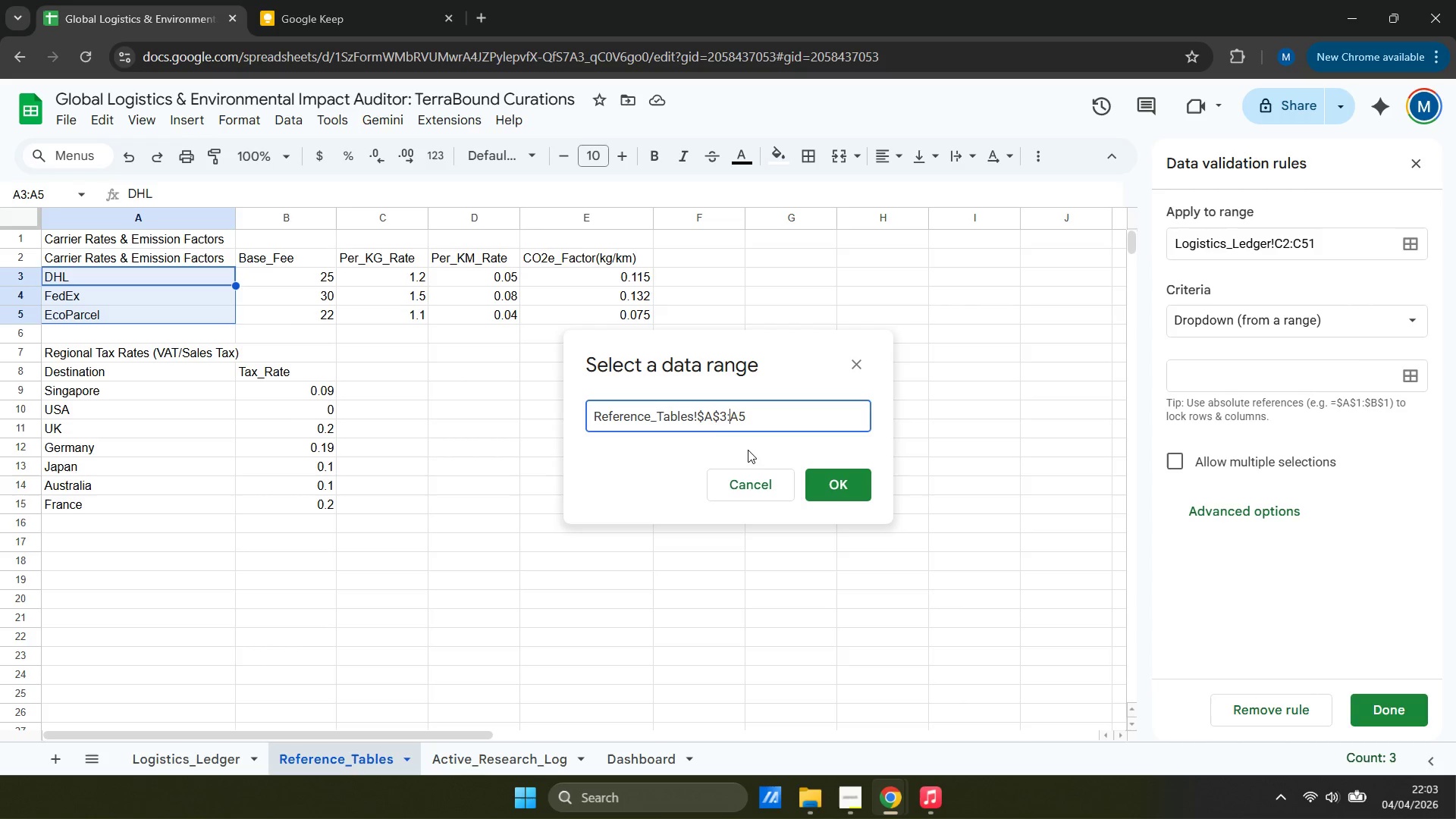 
hold_key(key=ShiftLeft, duration=0.7)
 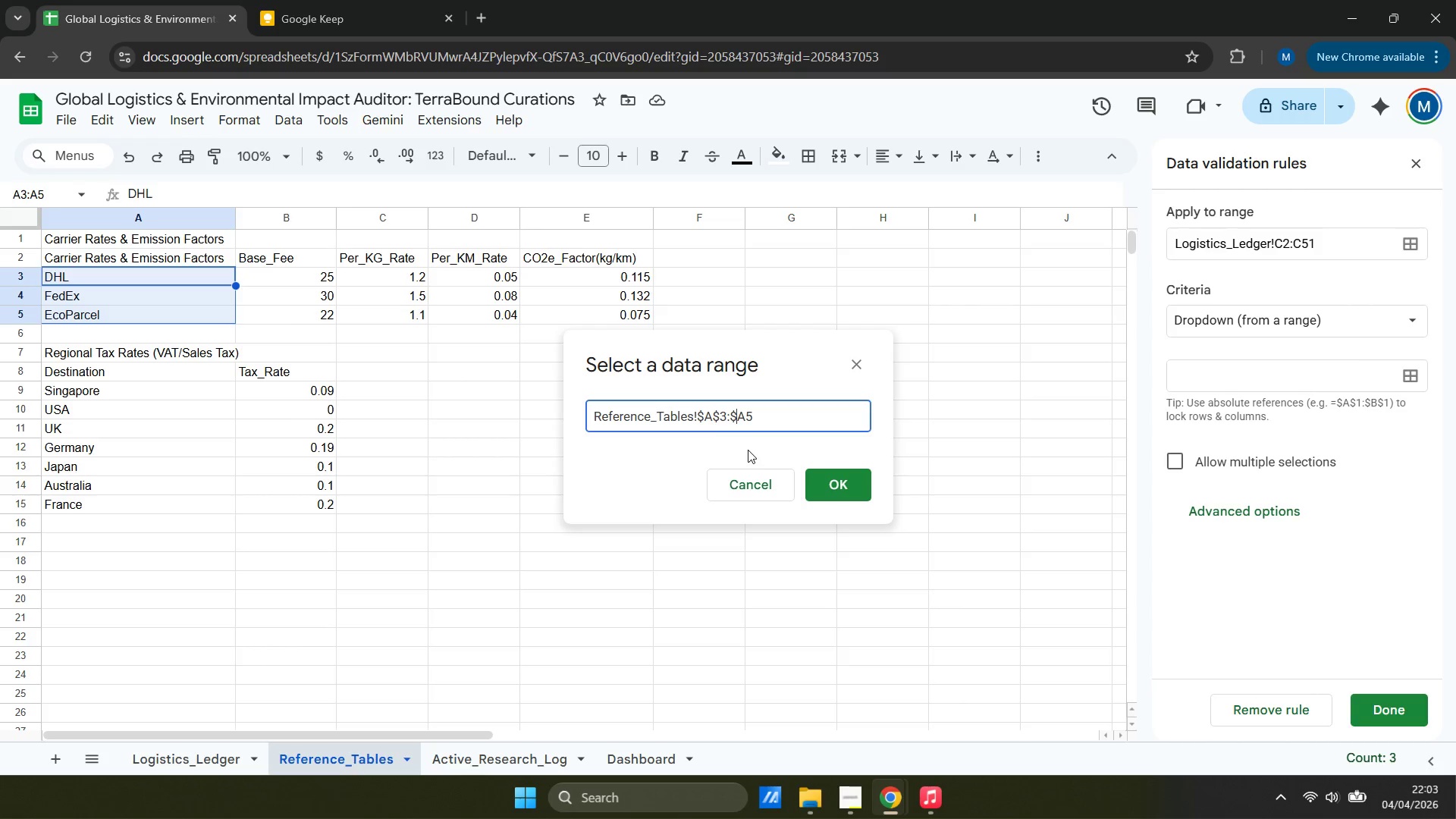 
key(ArrowRight)
 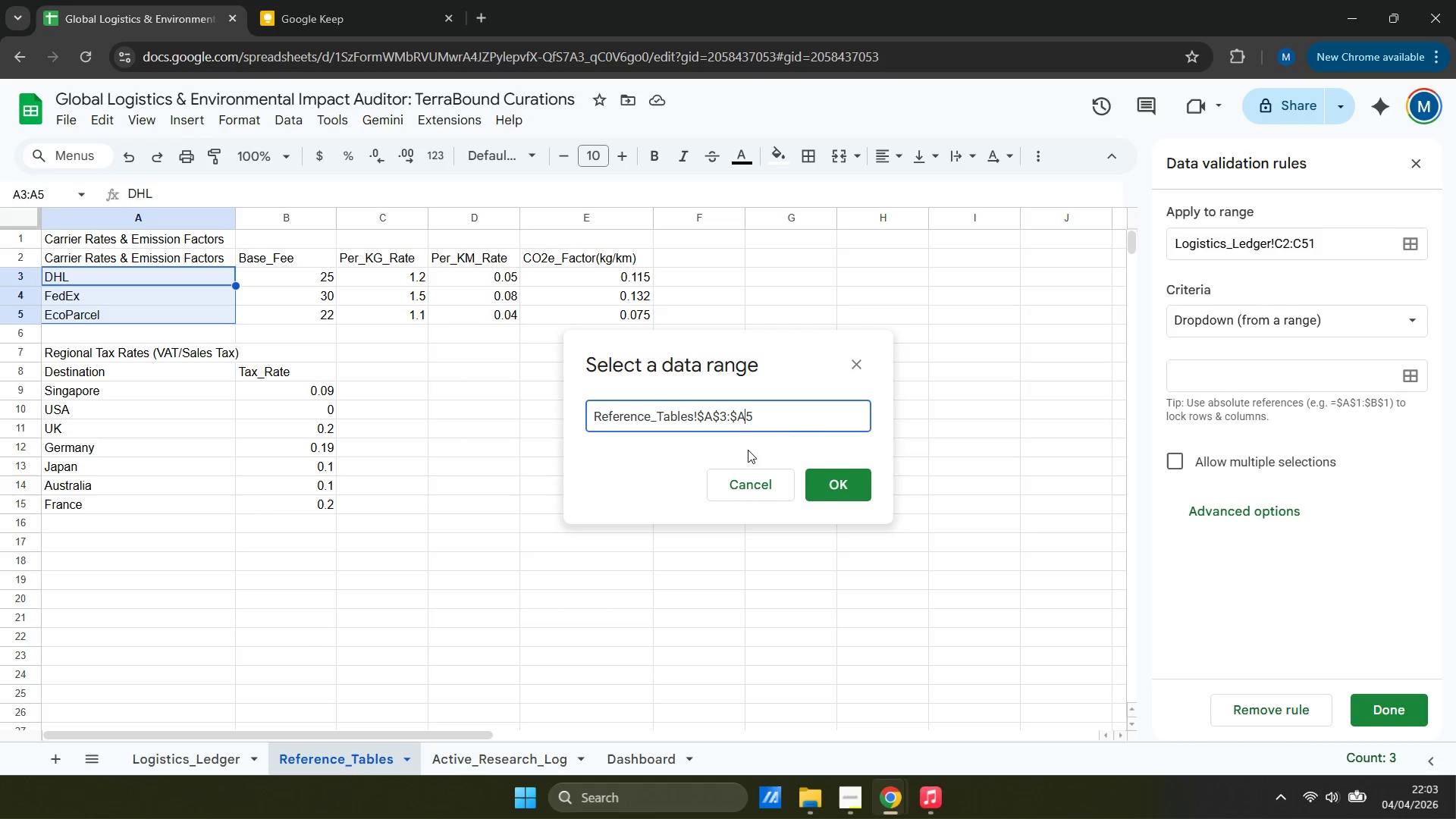 
key(Shift+4)
 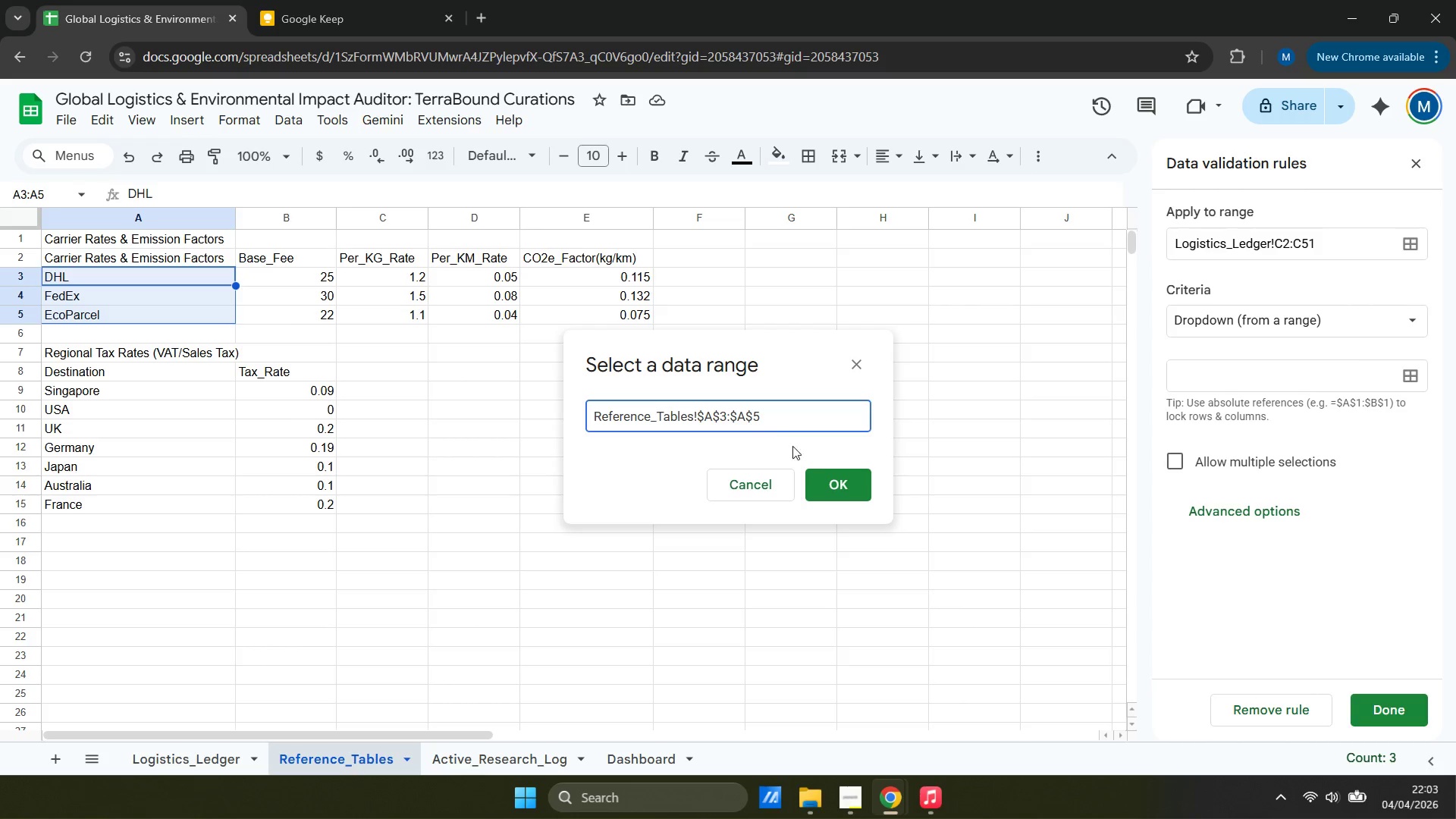 
left_click([843, 488])
 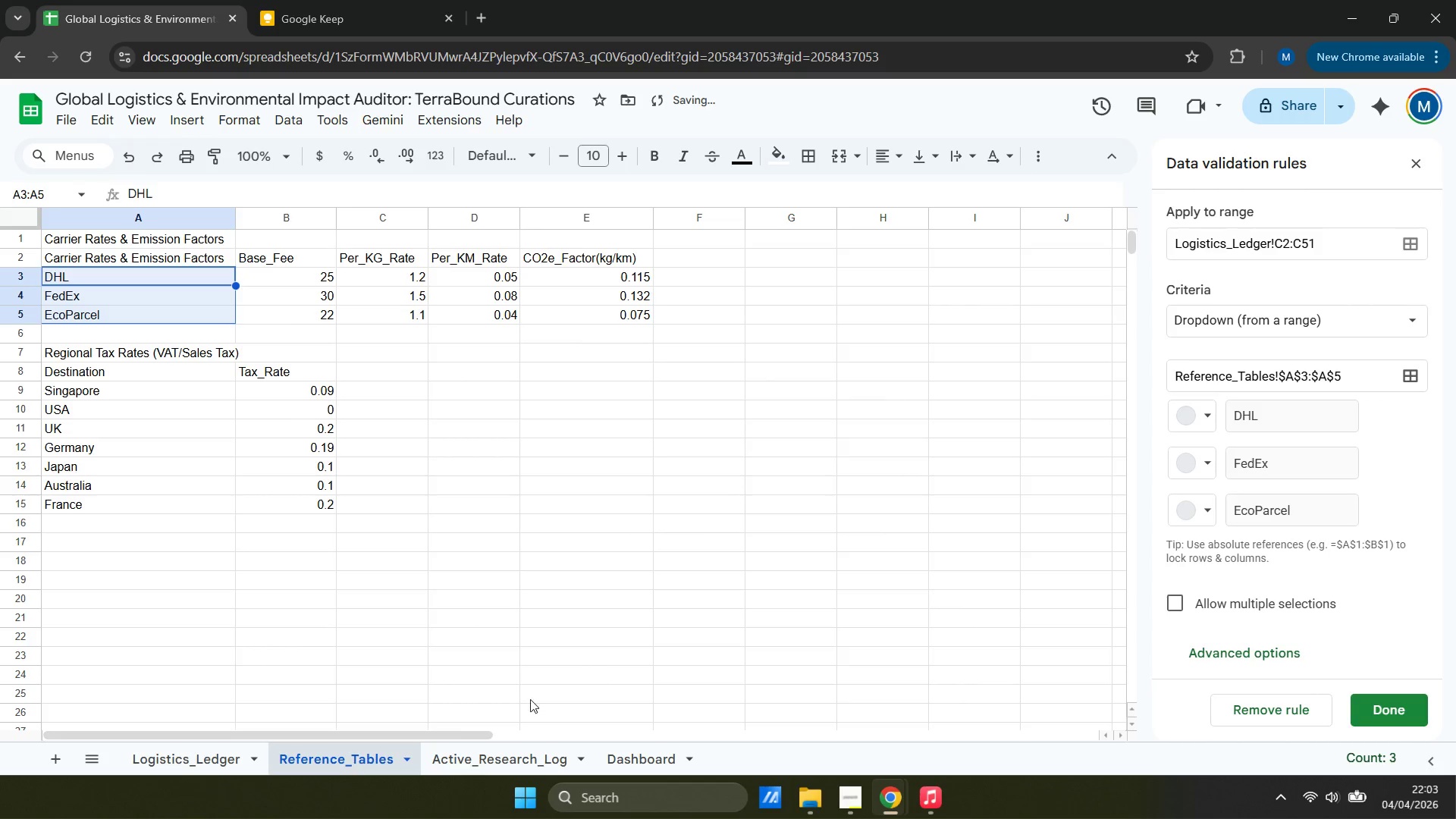 
left_click([193, 761])
 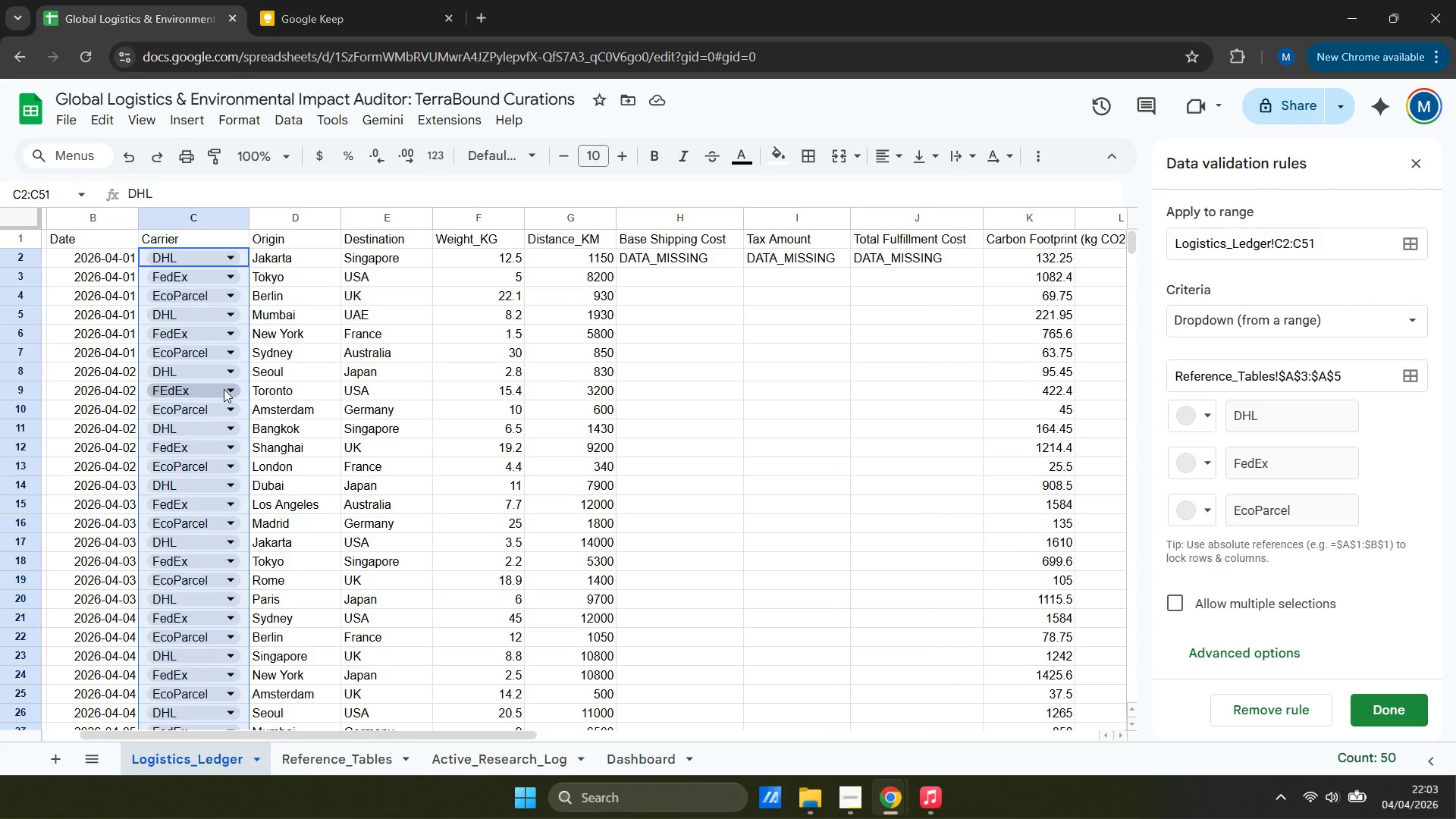 
wait(7.05)
 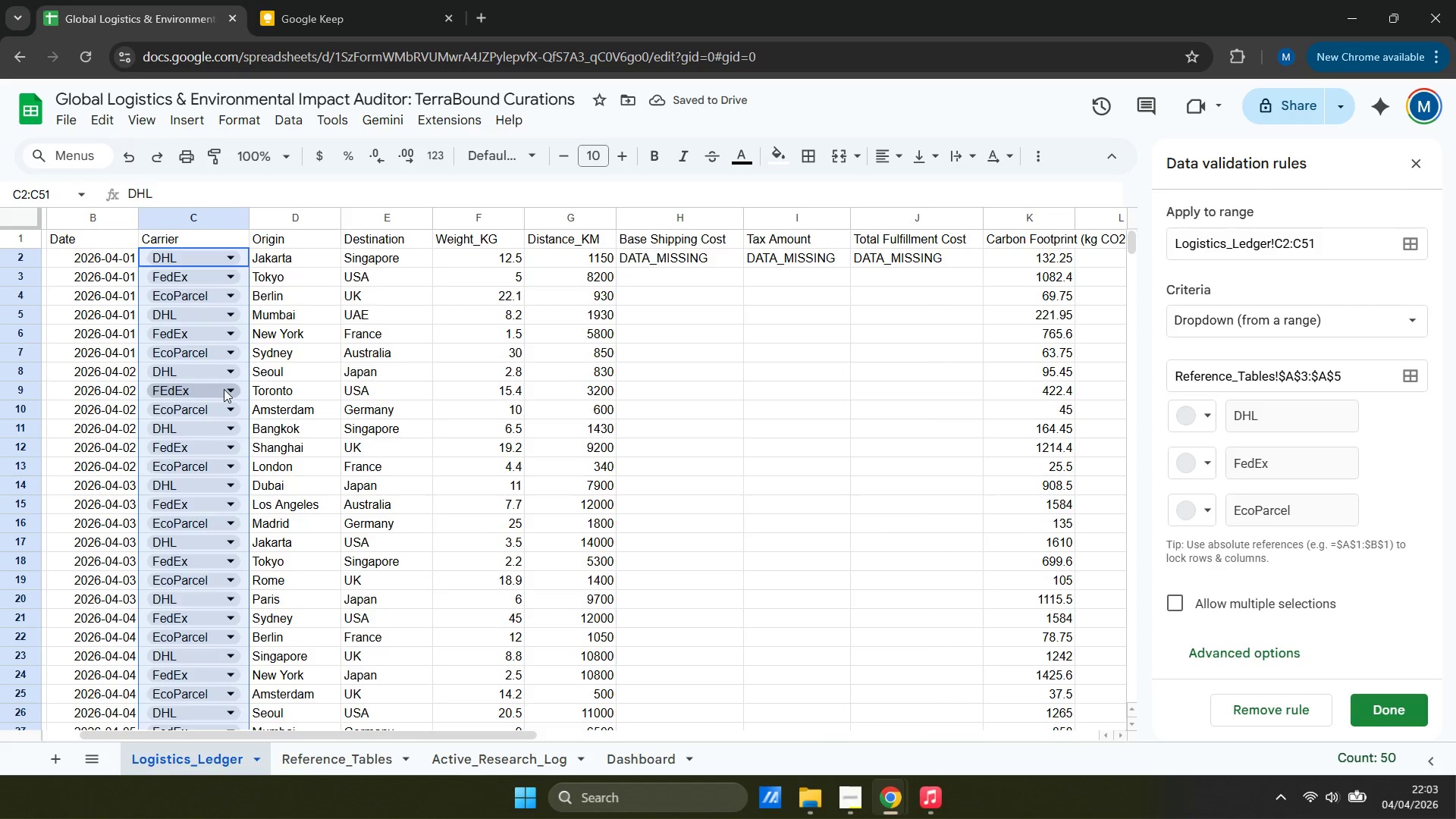 
left_click([1389, 717])
 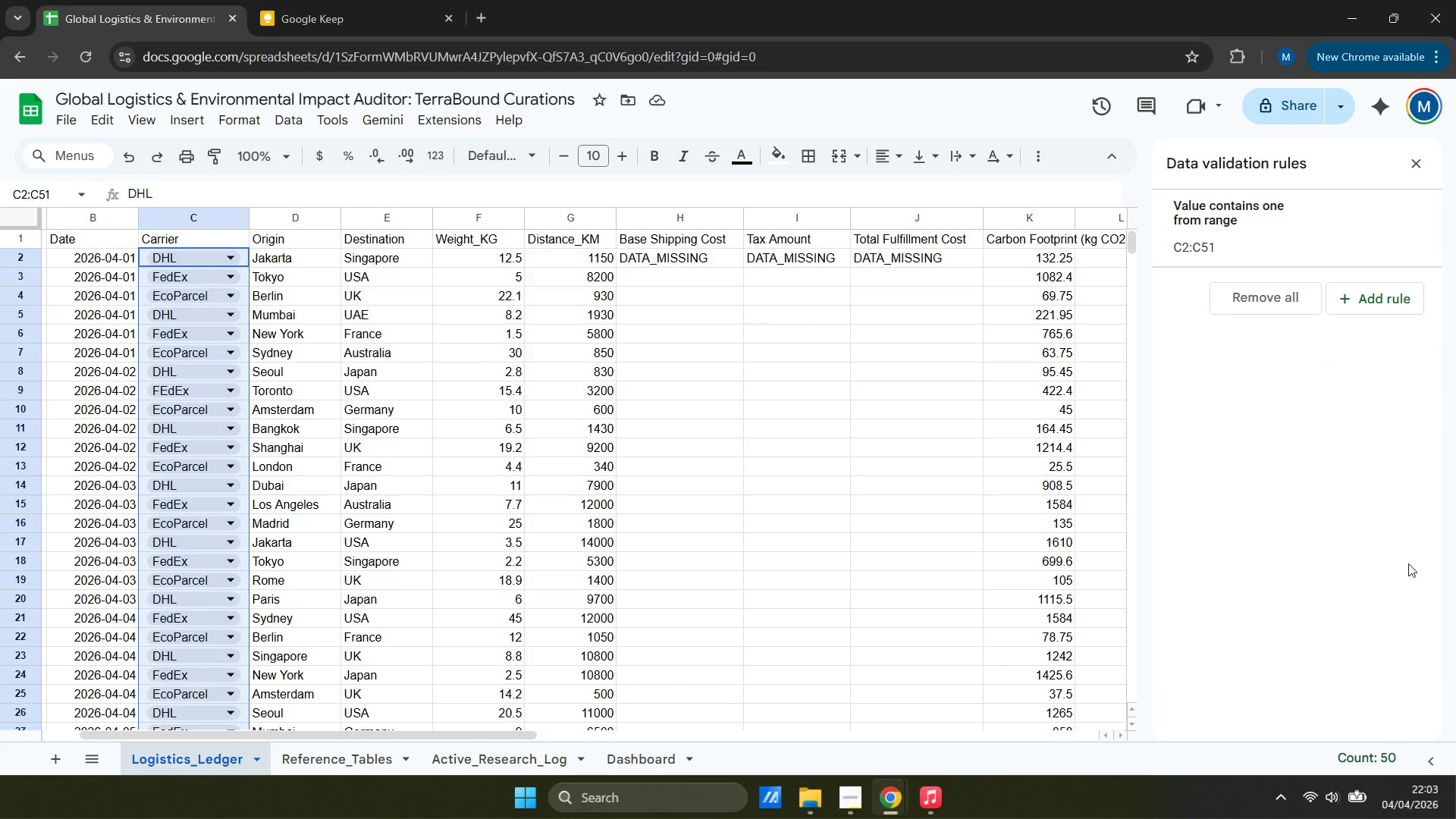 
mouse_move([1280, 243])
 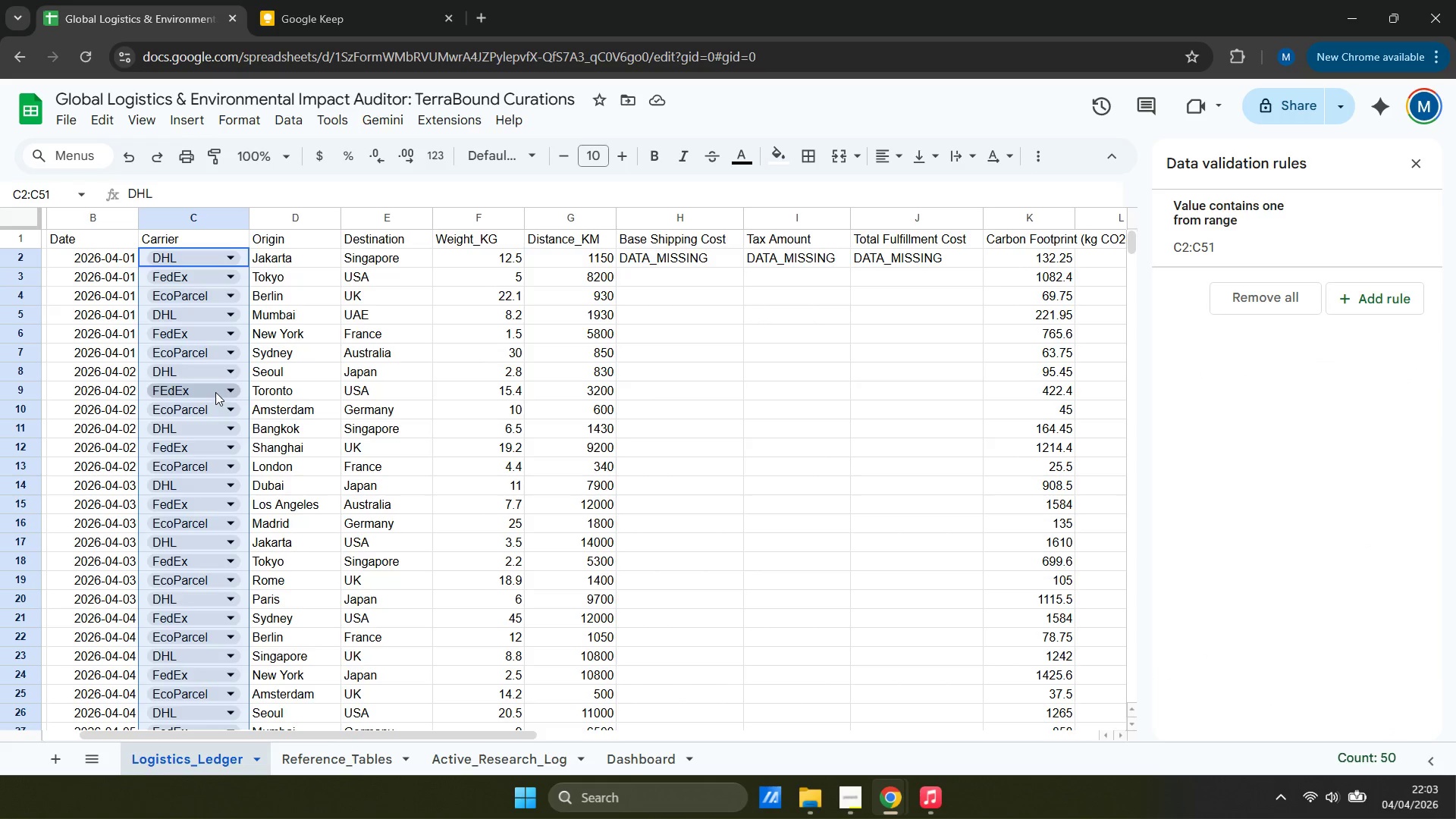 
left_click([216, 392])
 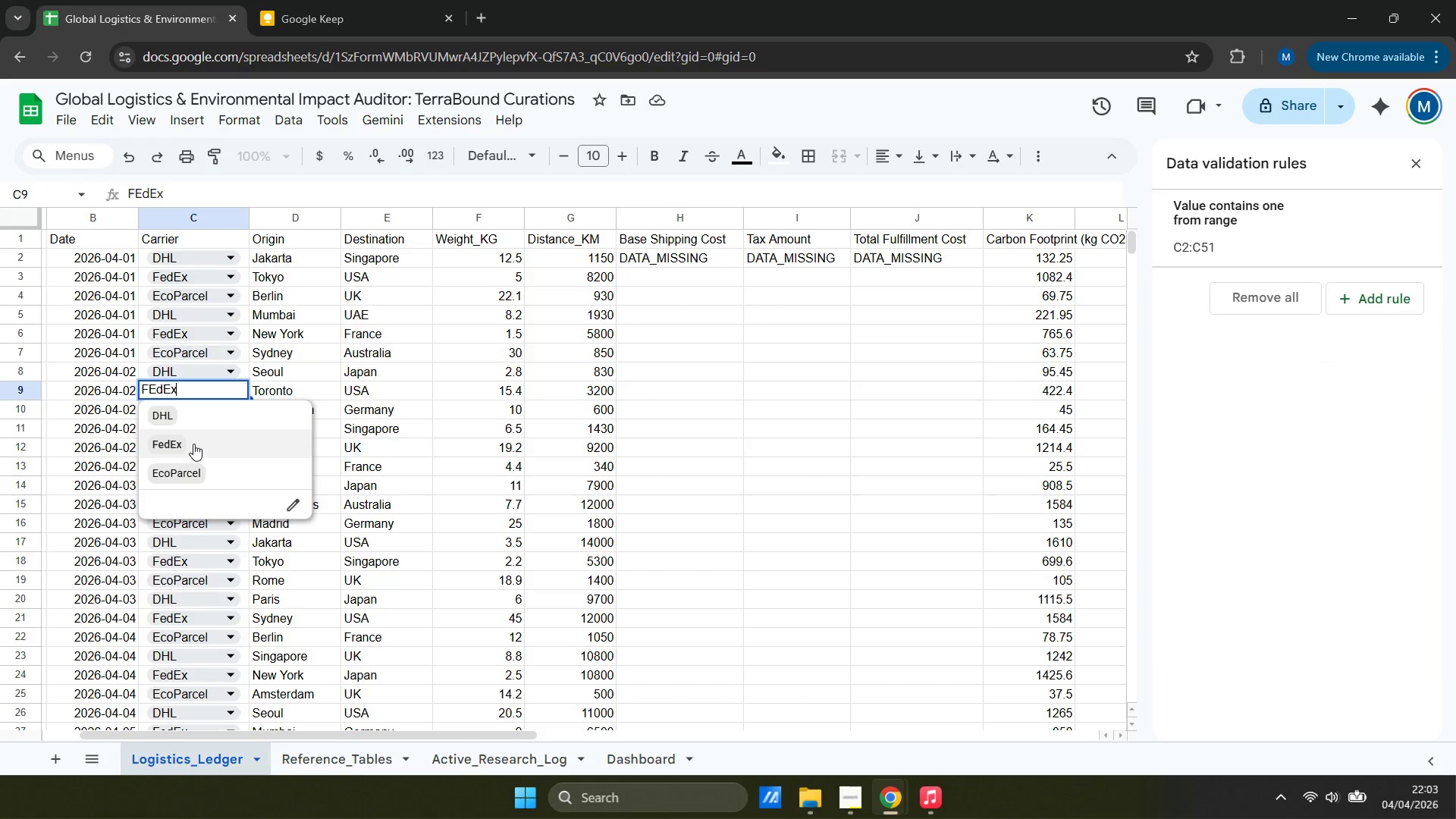 
left_click([193, 444])
 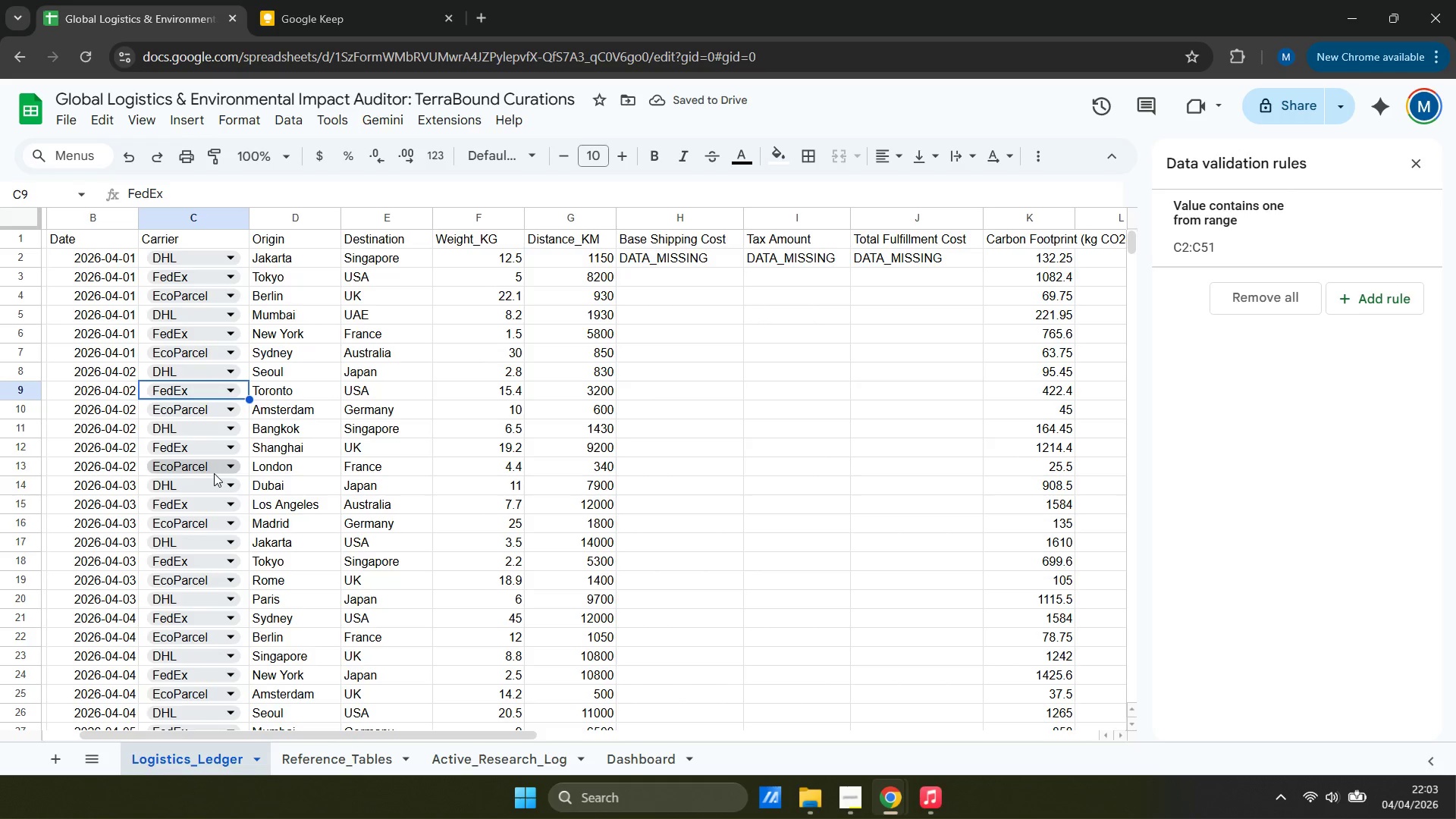 
scroll: coordinate [224, 604], scroll_direction: down, amount: 4.0
 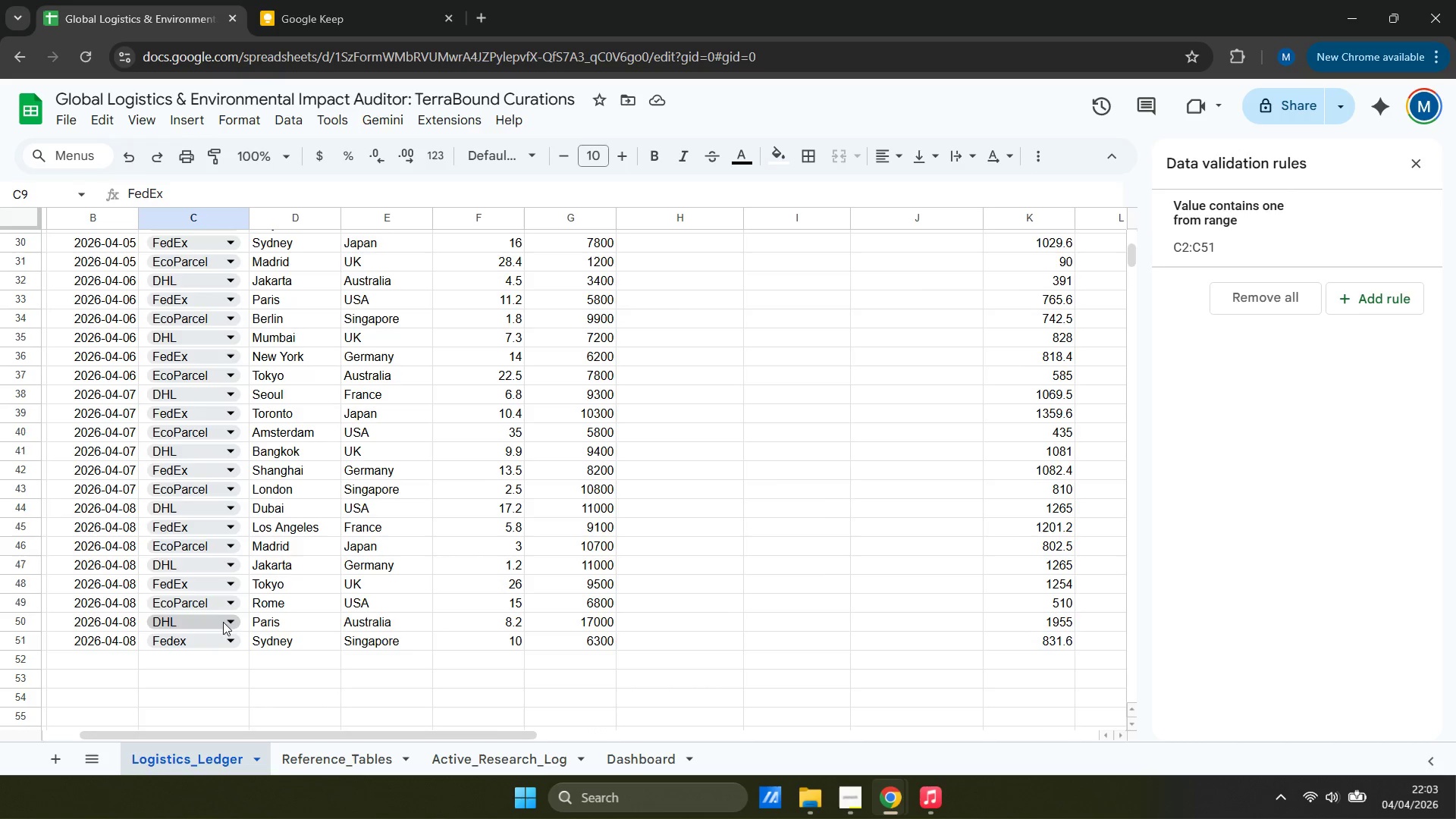 
left_click([227, 635])
 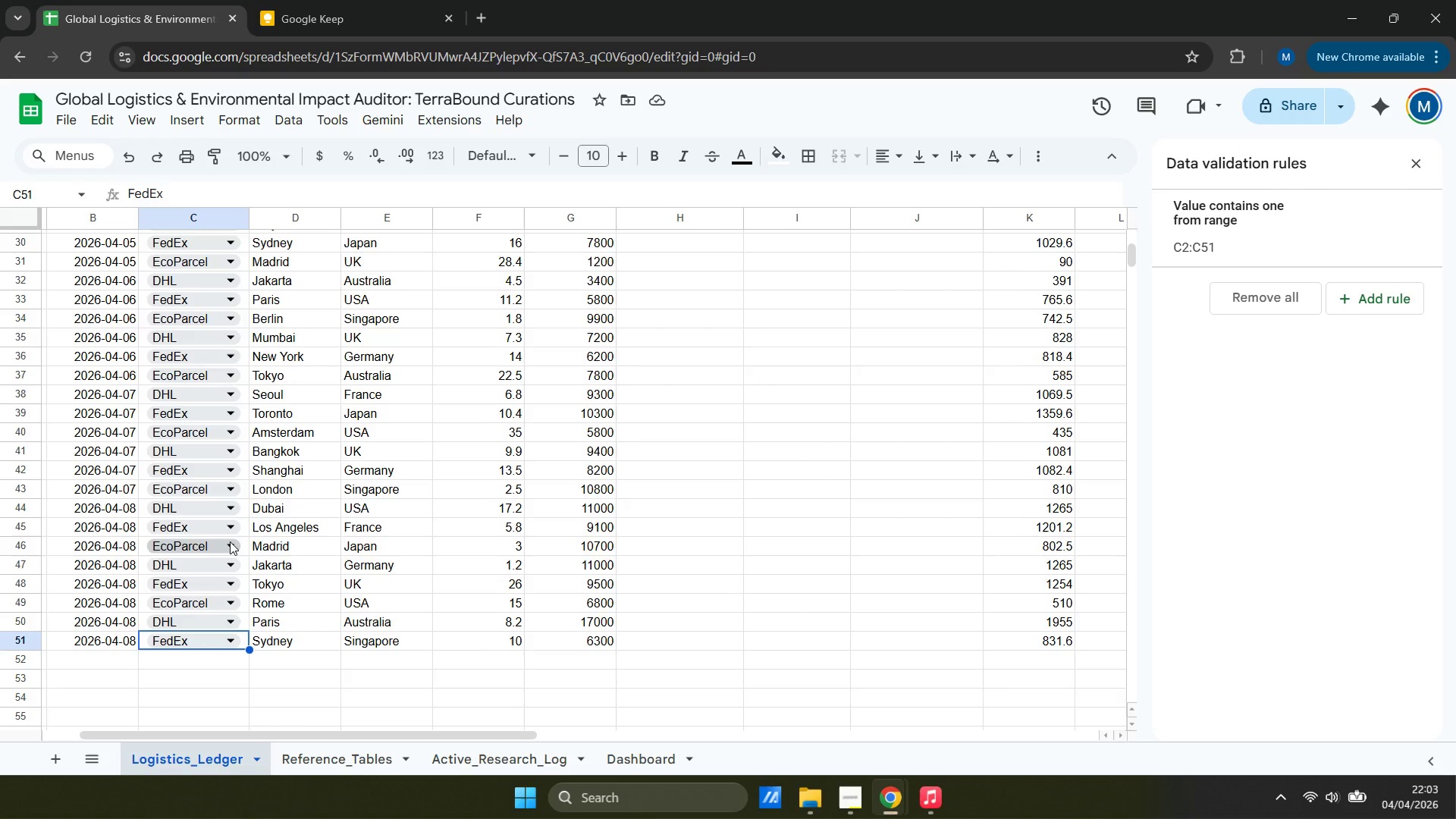 
wait(12.5)
 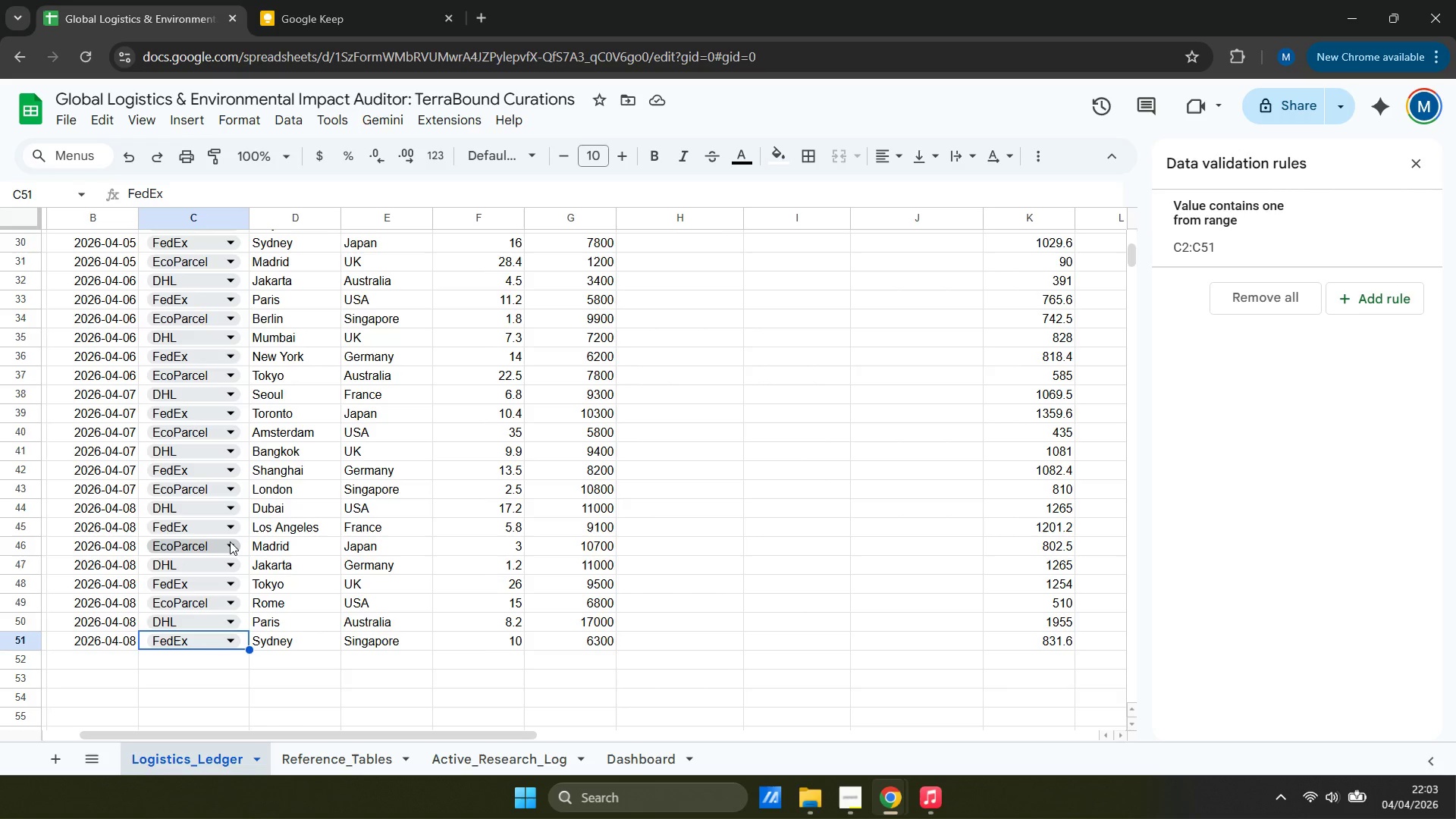 
scroll: coordinate [211, 287], scroll_direction: up, amount: 4.0
 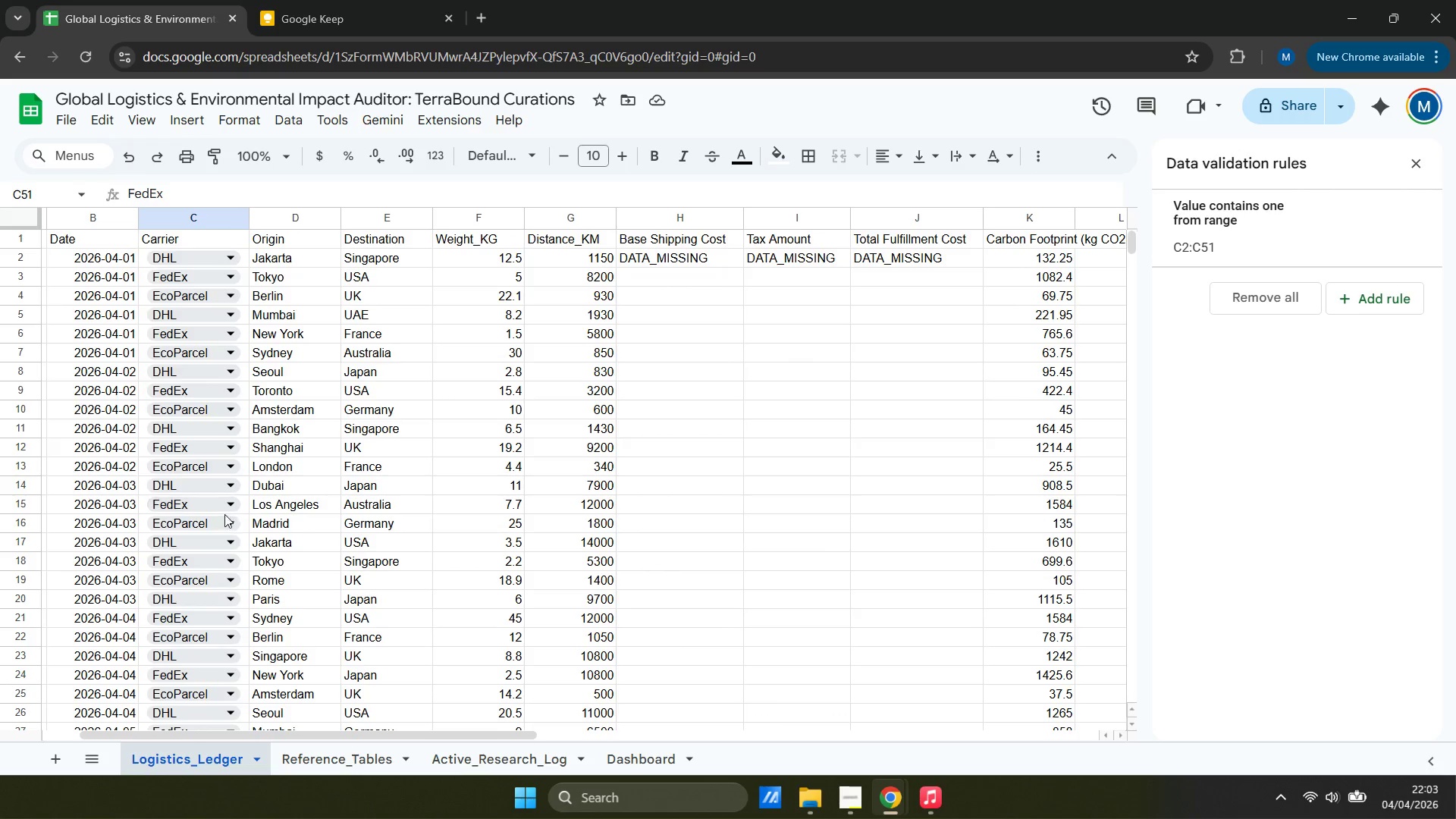 
wait(6.08)
 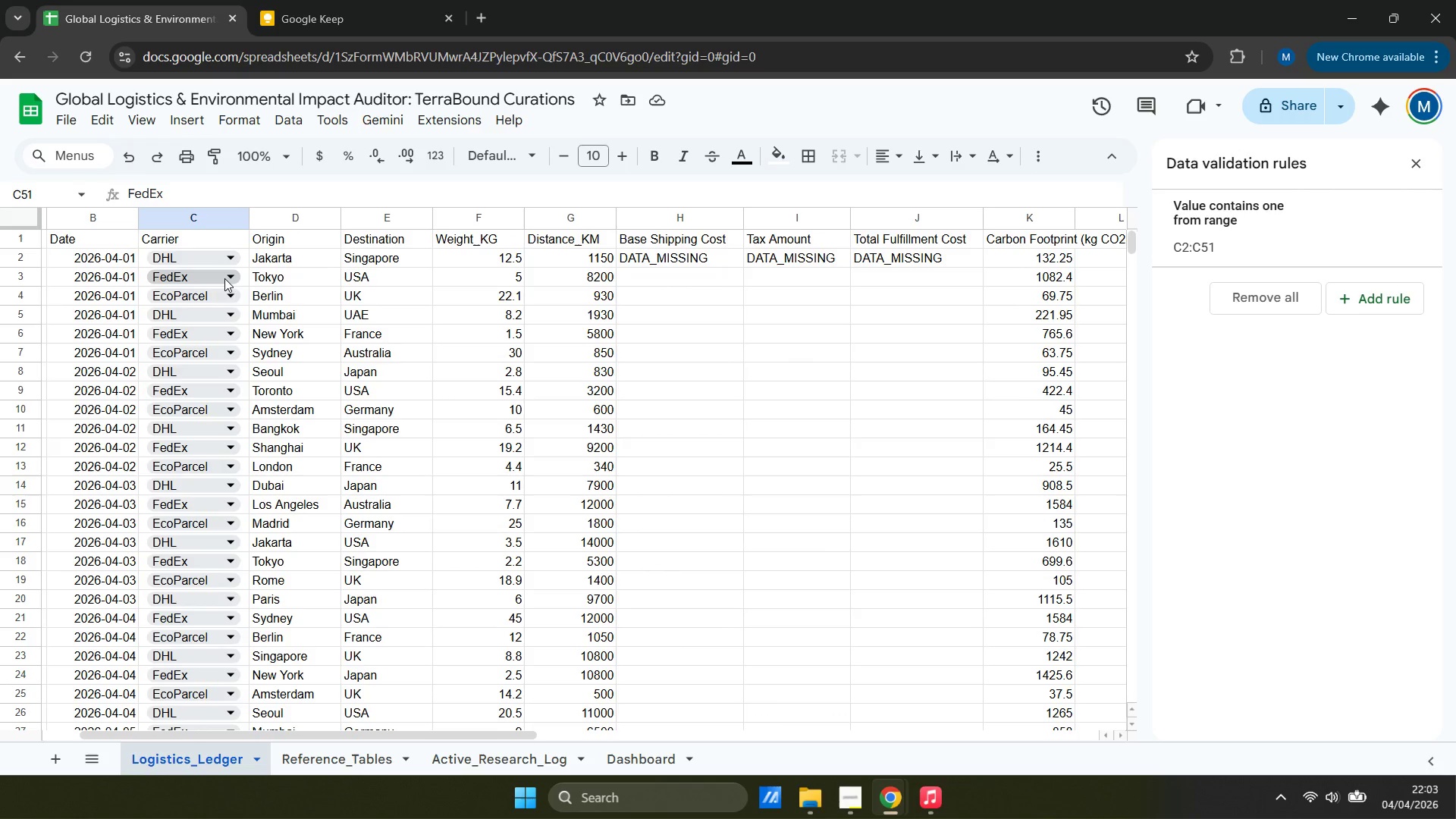 
scroll: coordinate [214, 632], scroll_direction: down, amount: 7.0
 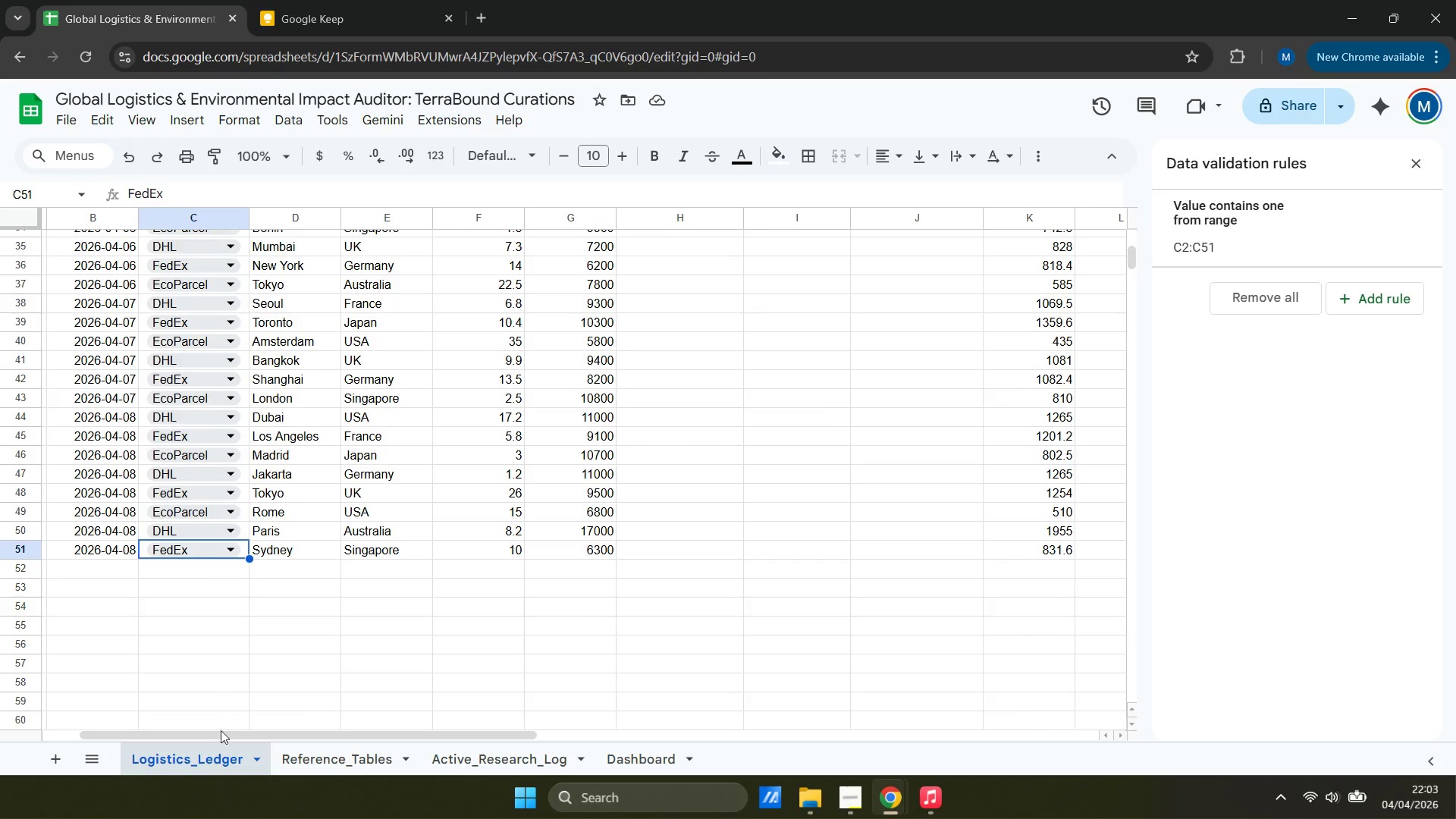 
left_click_drag(start_coordinate=[219, 736], to_coordinate=[479, 736])
 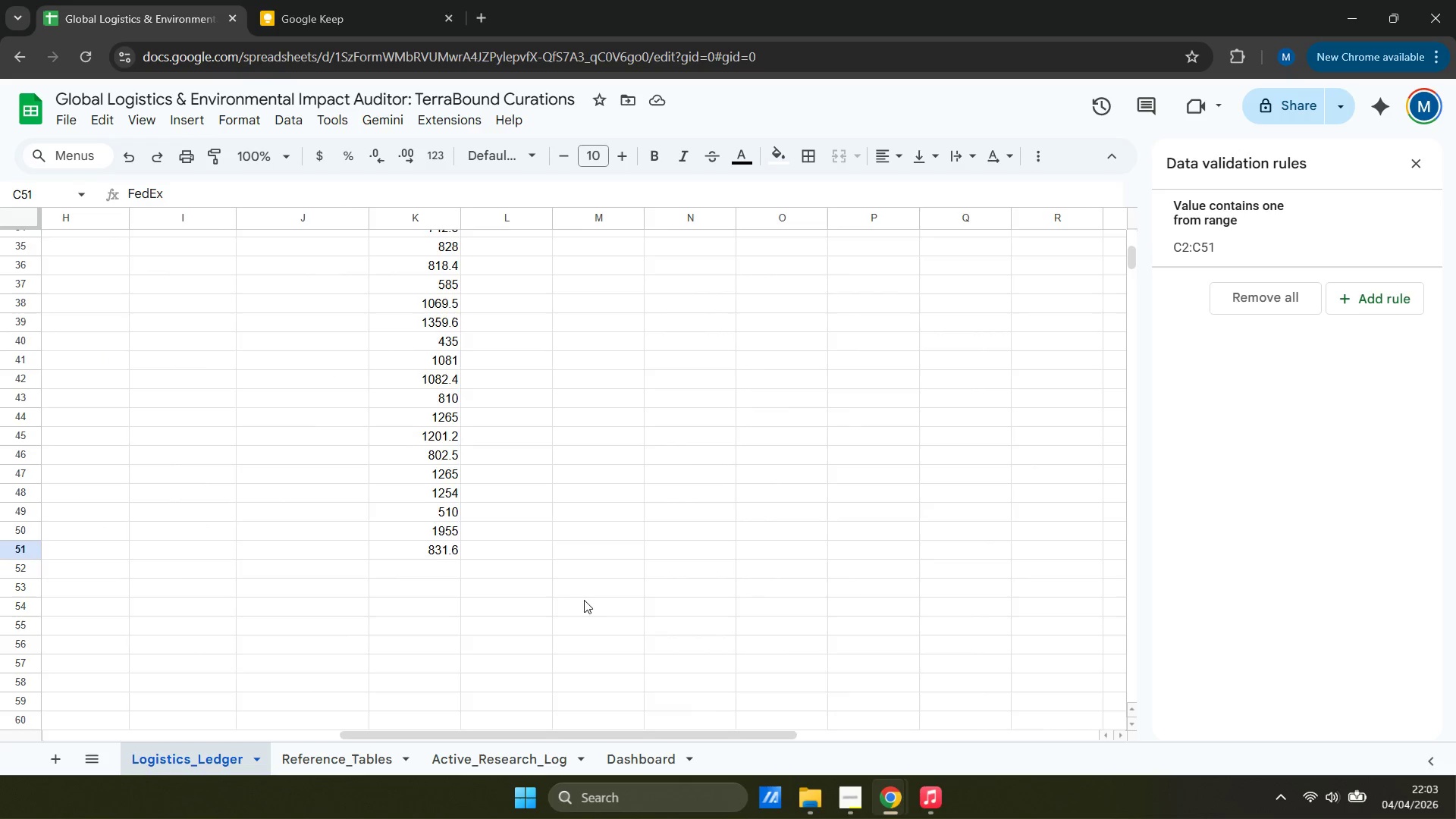 
scroll: coordinate [587, 588], scroll_direction: up, amount: 15.0
 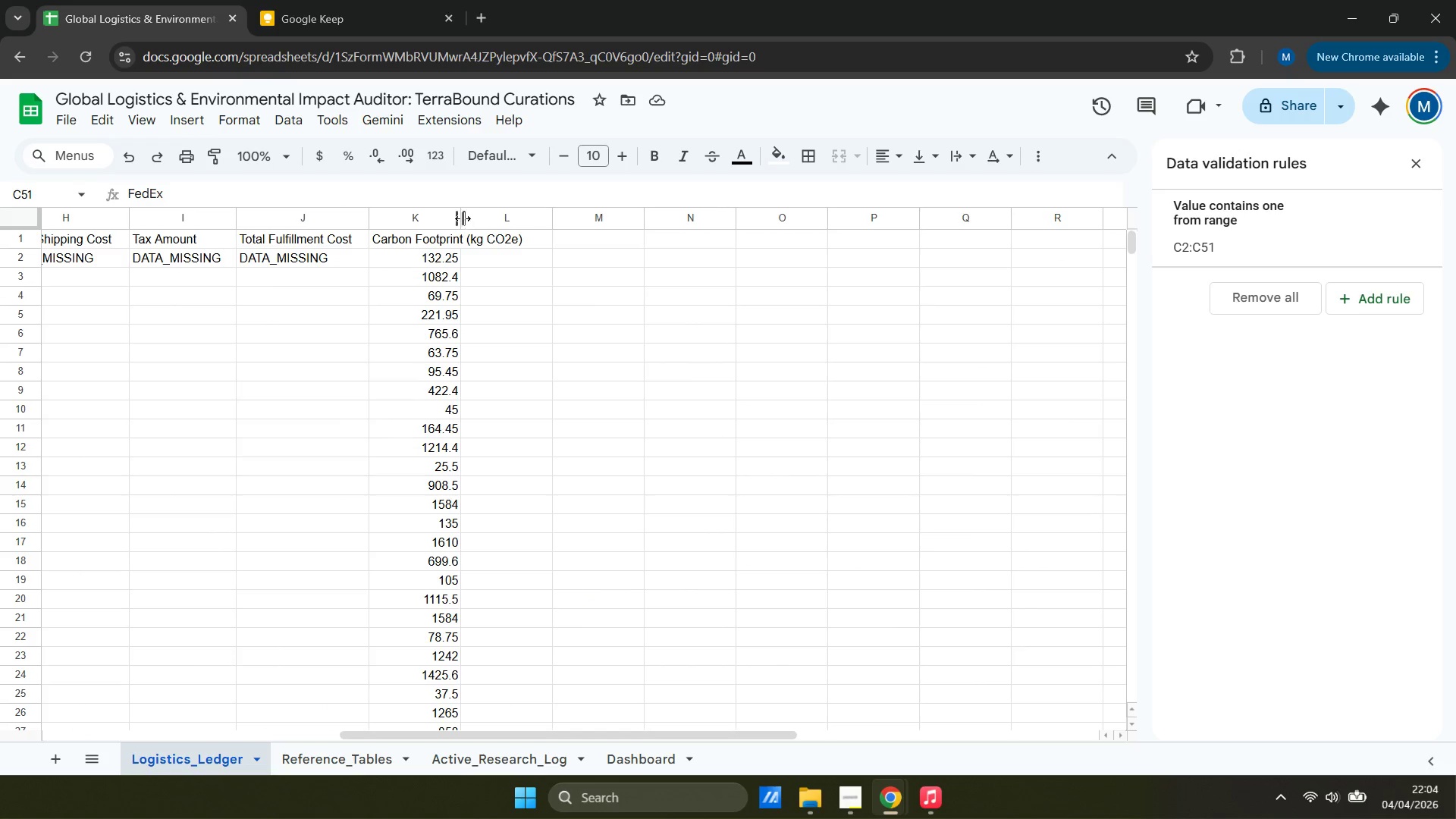 
left_click_drag(start_coordinate=[458, 220], to_coordinate=[525, 208])
 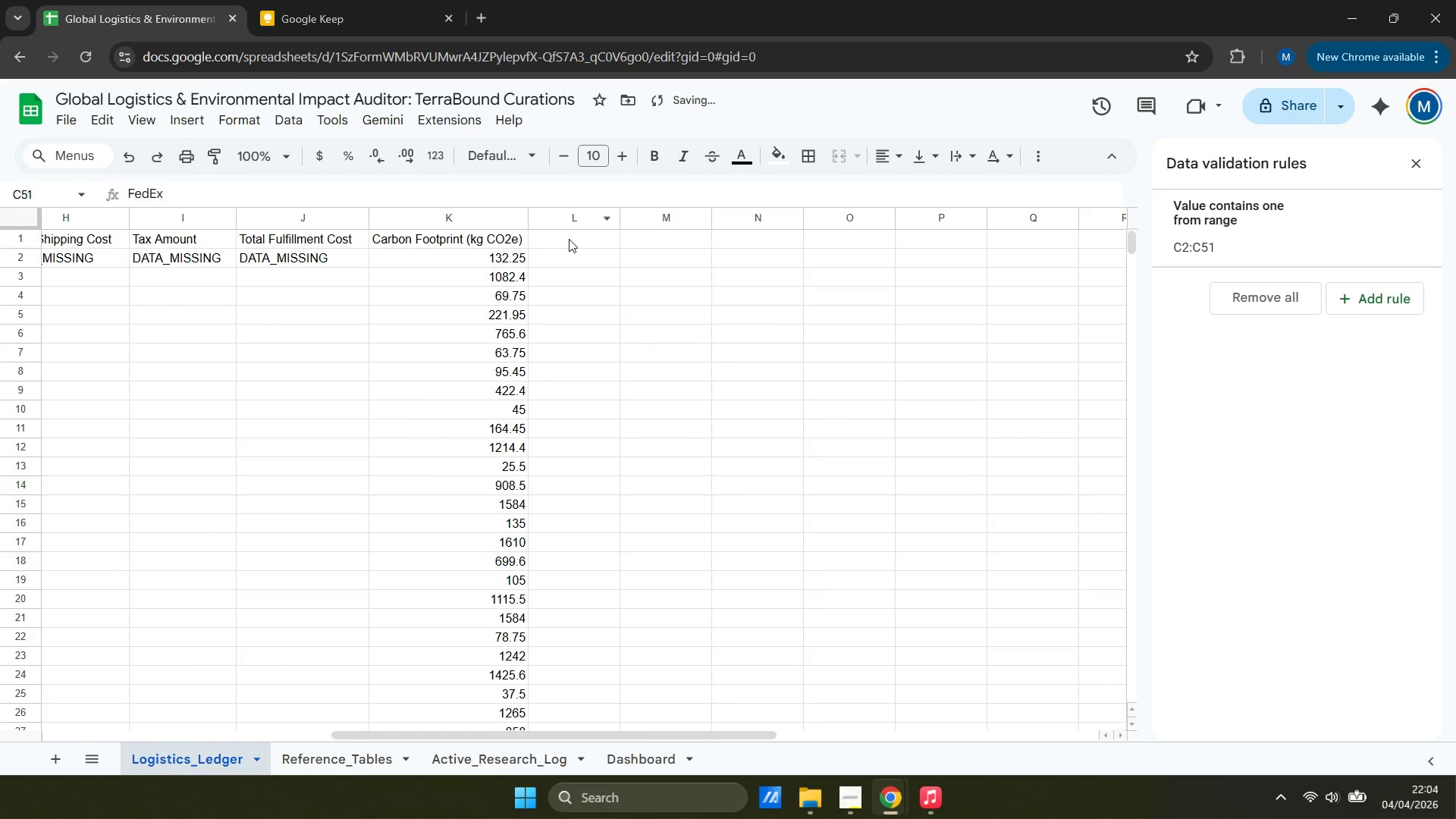 
left_click([571, 238])
 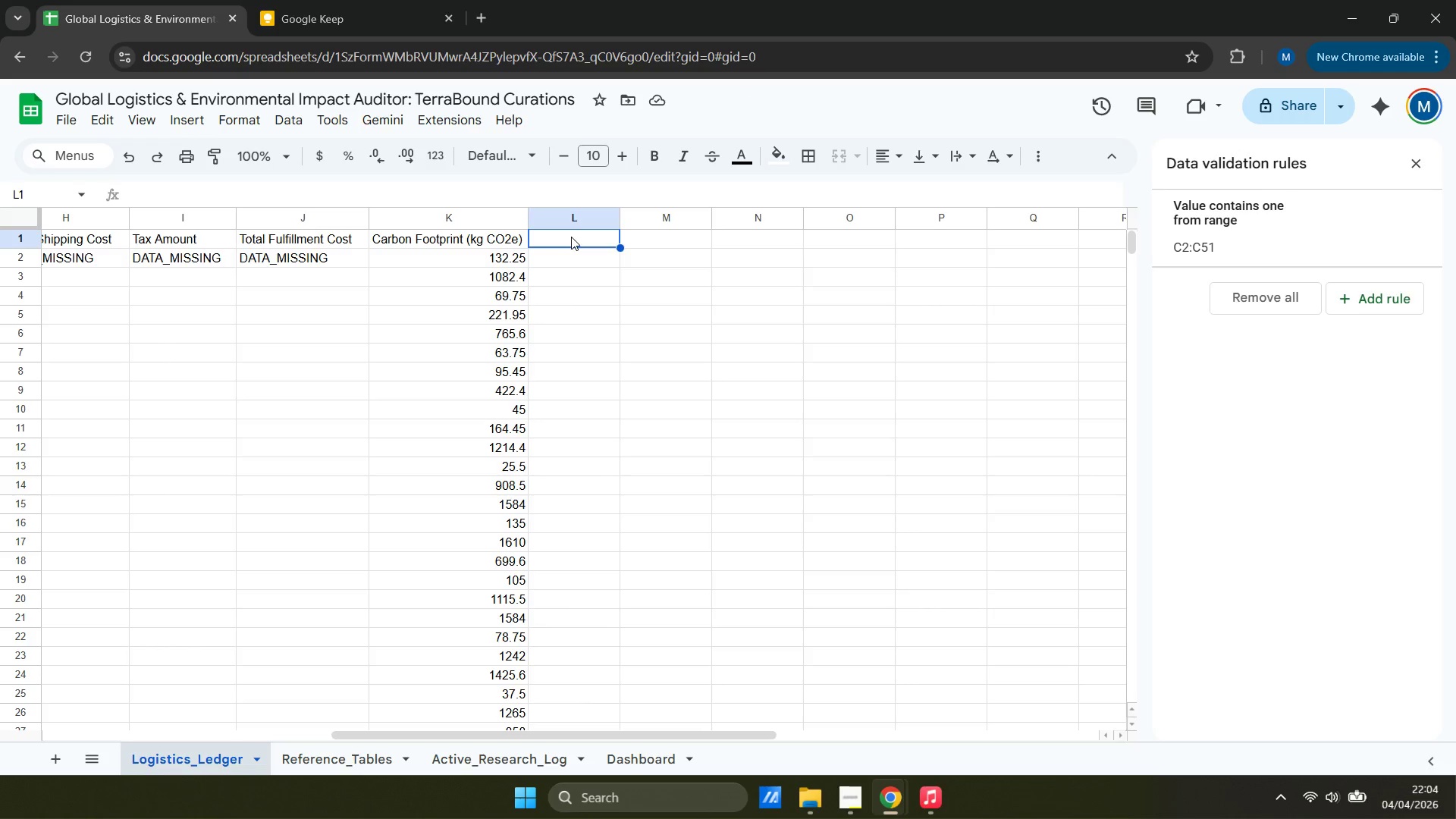 
wait(6.48)
 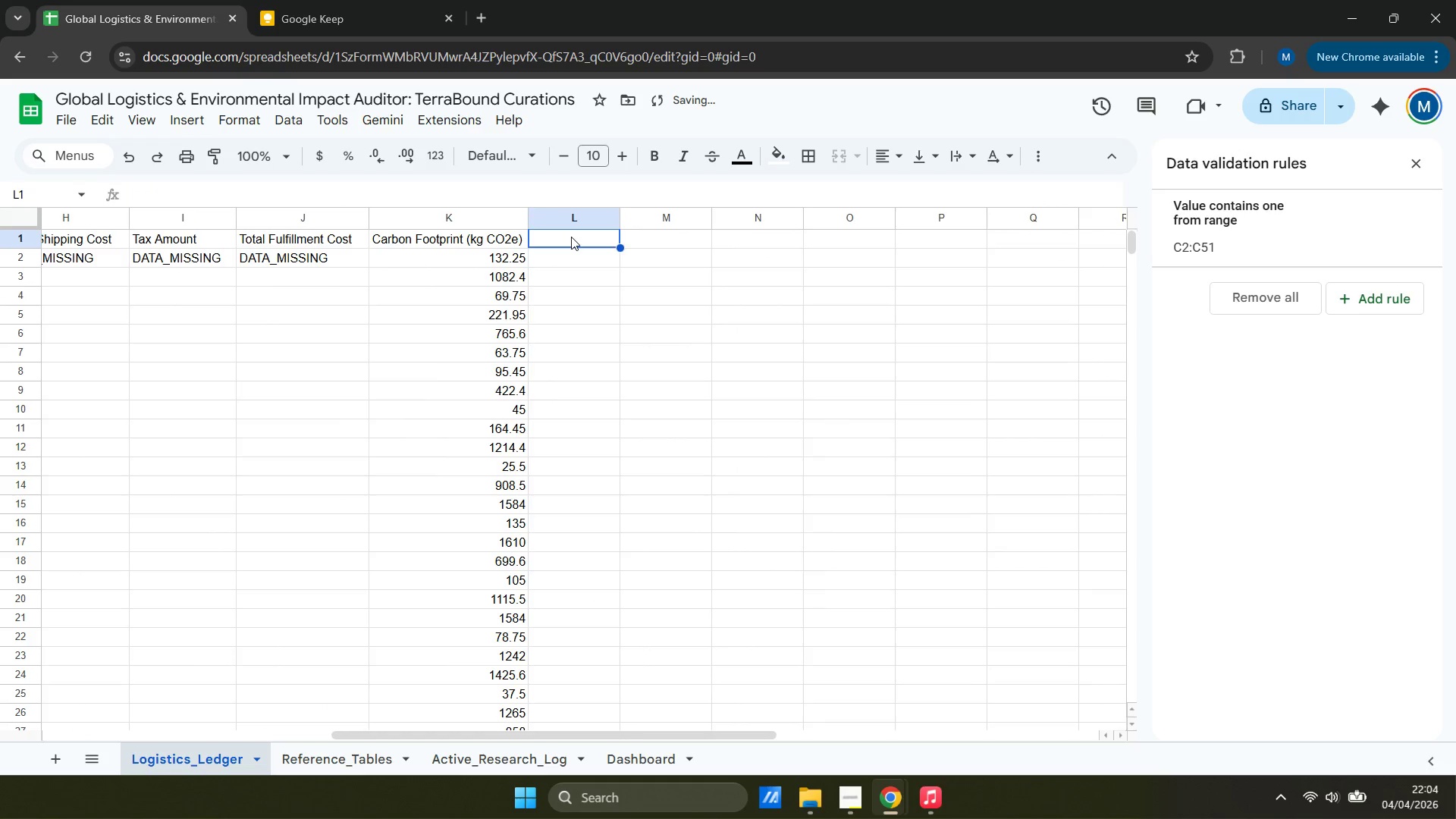 
type(Shipment Status)
 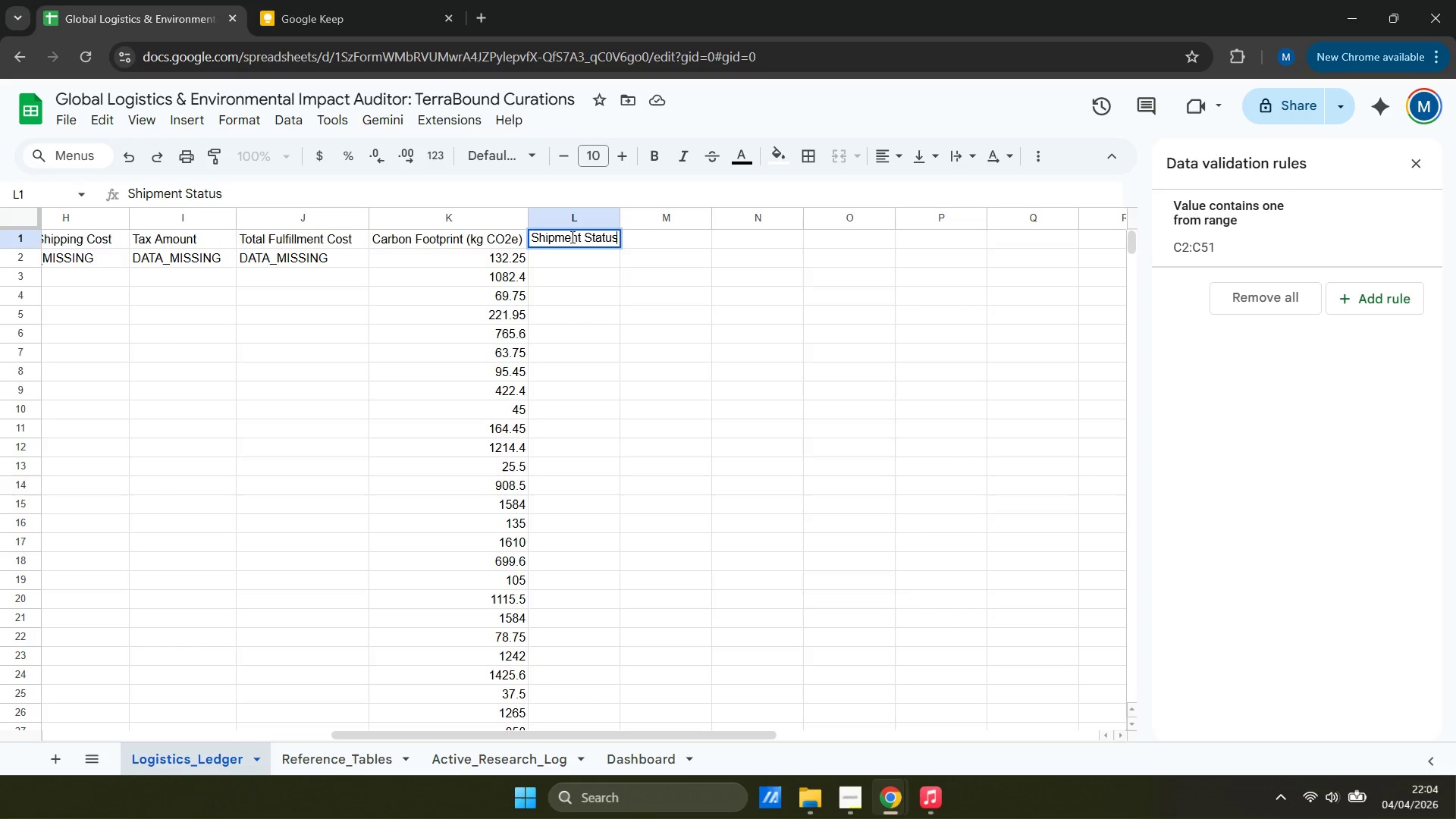 
left_click_drag(start_coordinate=[688, 733], to_coordinate=[885, 696])
 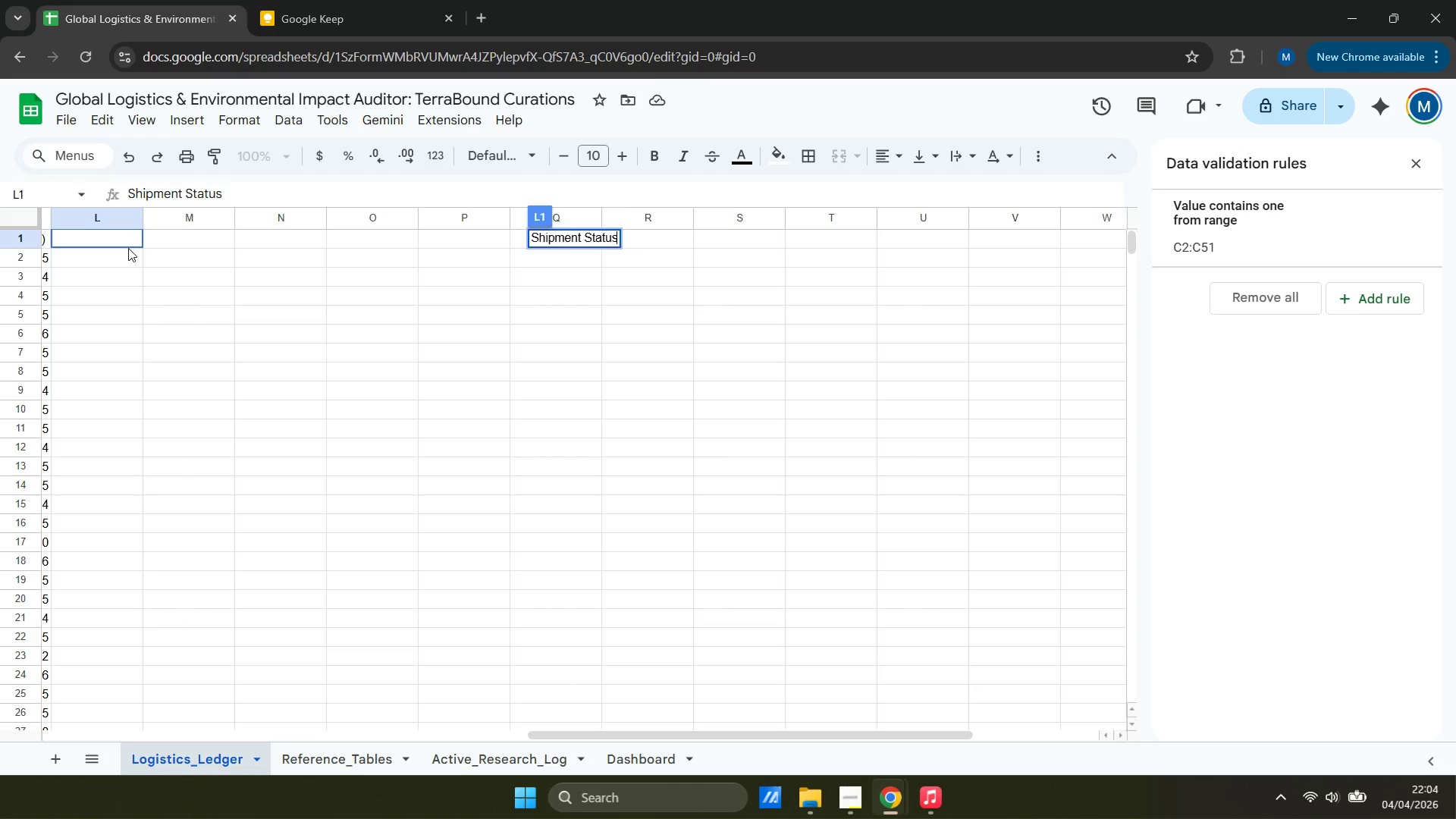 
double_click([120, 253])
 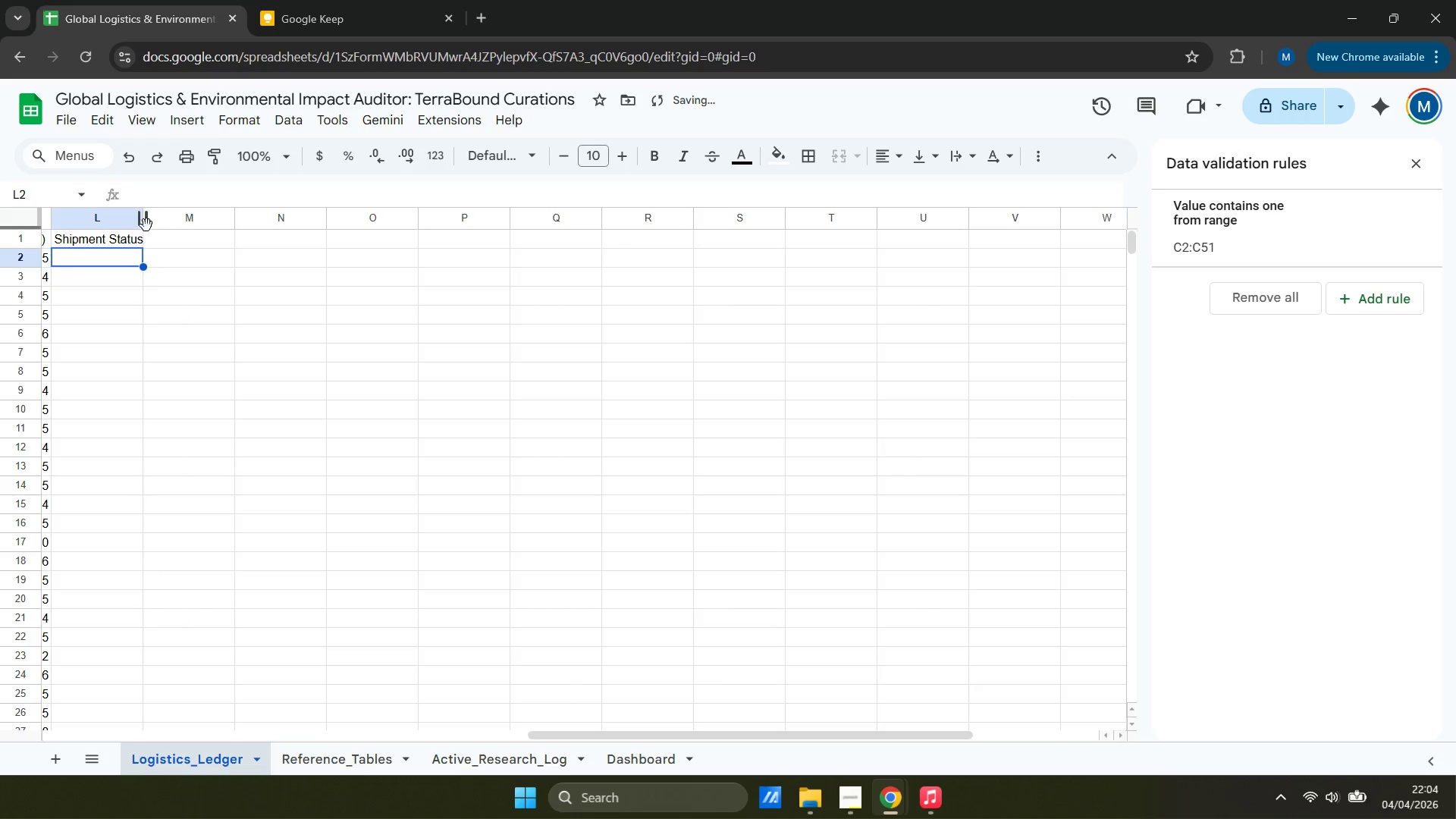 
left_click_drag(start_coordinate=[146, 218], to_coordinate=[179, 212])
 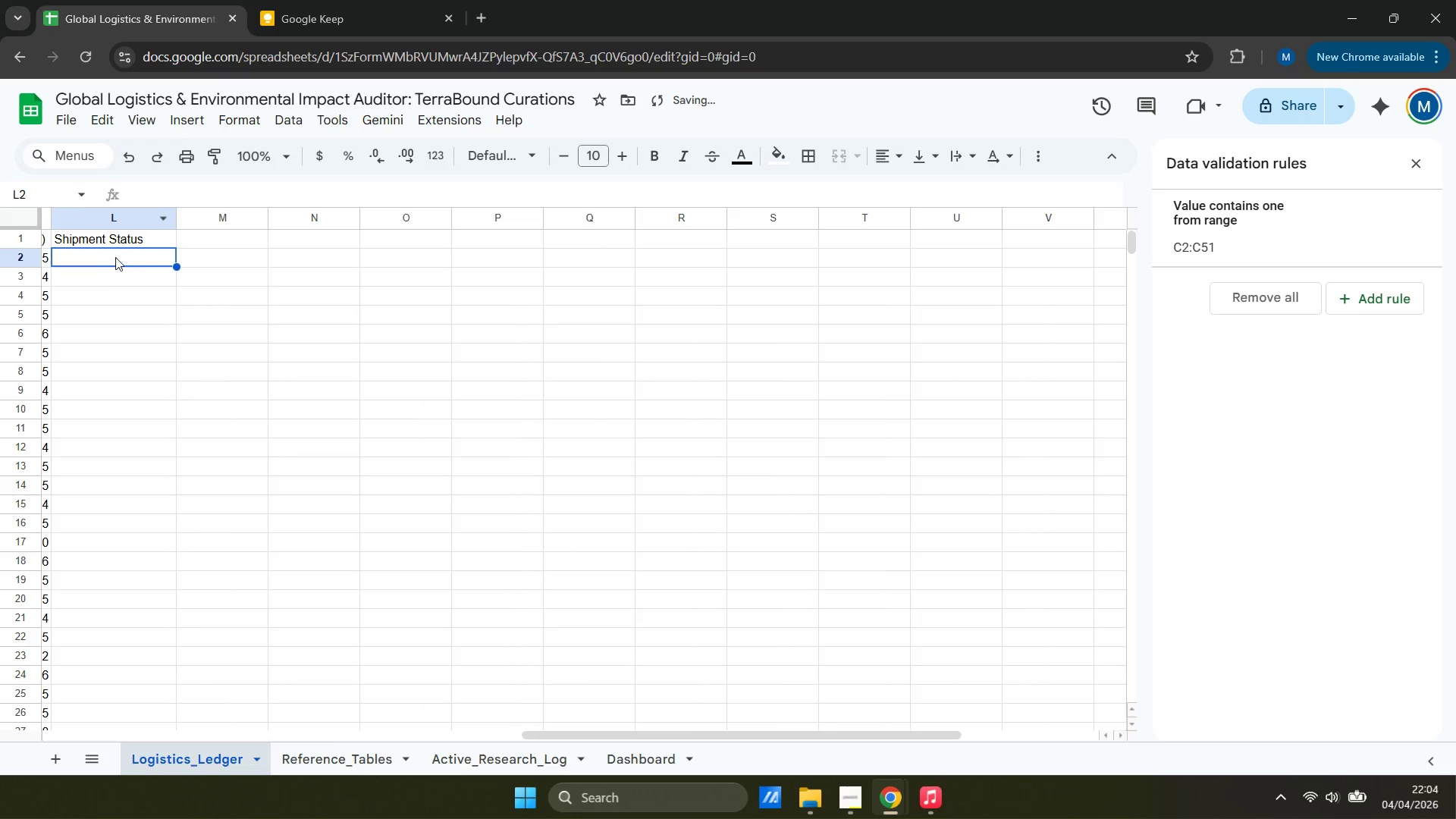 
left_click([116, 256])
 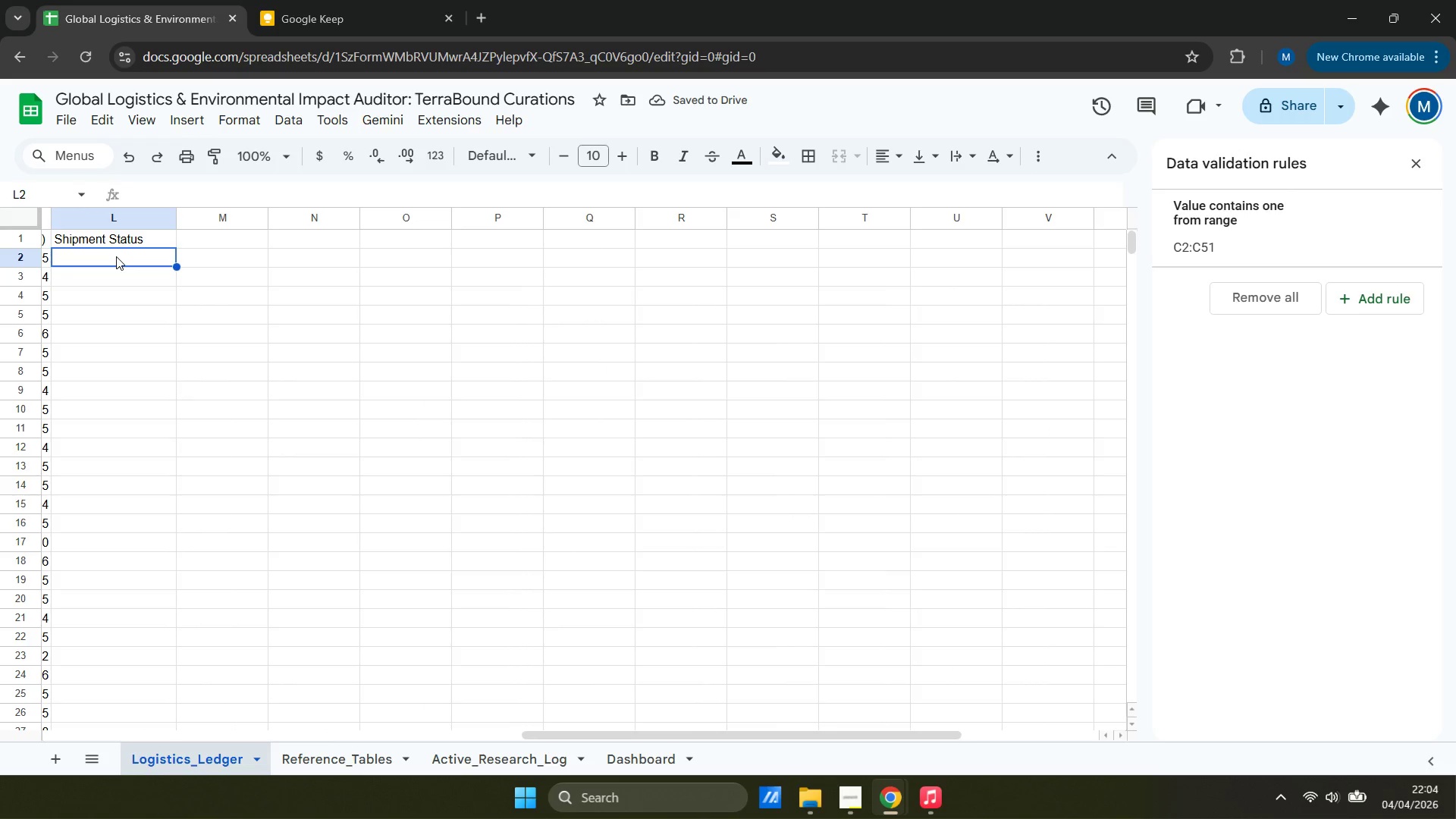 
wait(8.61)
 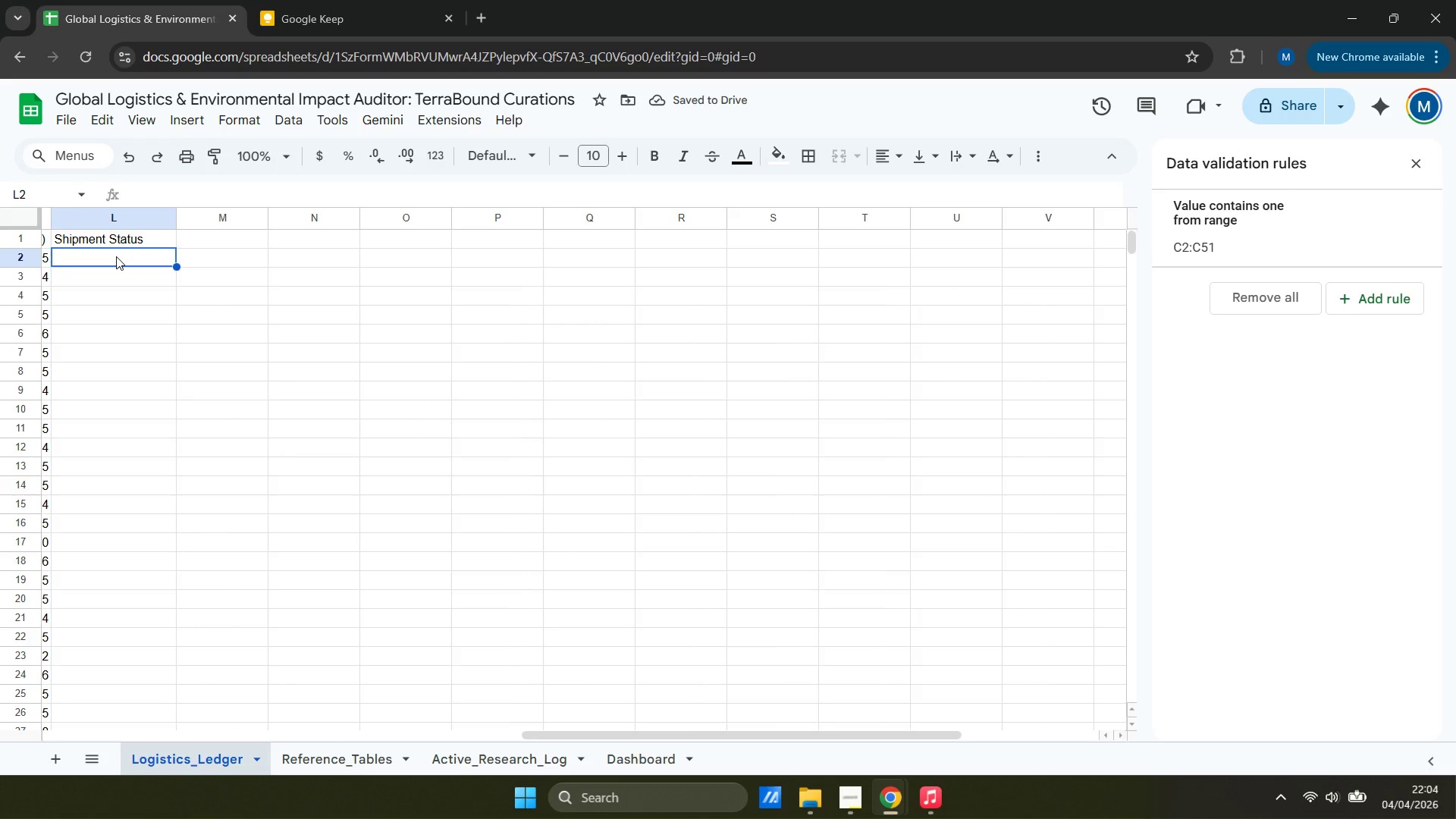 
left_click_drag(start_coordinate=[138, 260], to_coordinate=[144, 726])
 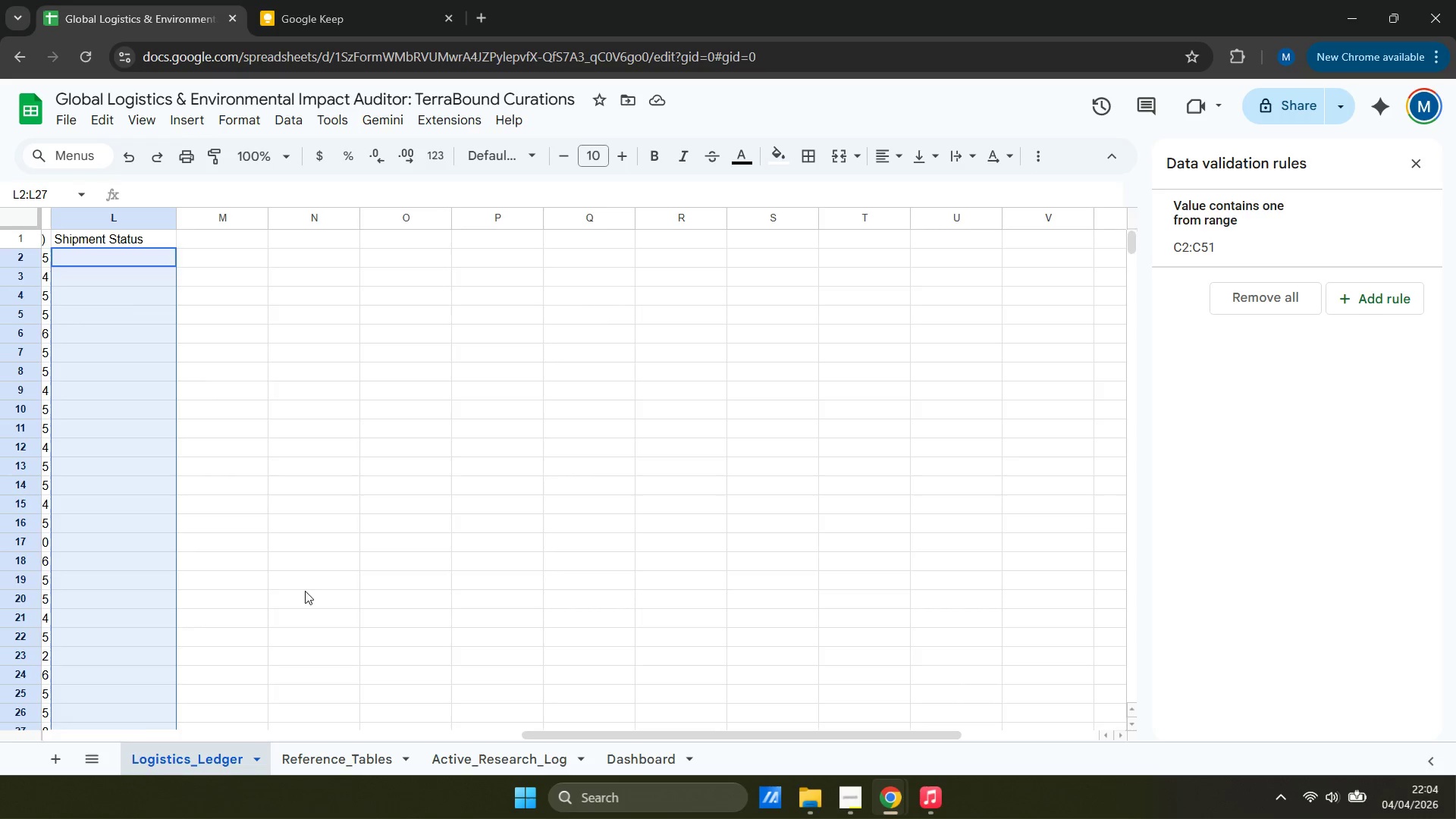 
scroll: coordinate [166, 538], scroll_direction: down, amount: 7.0
 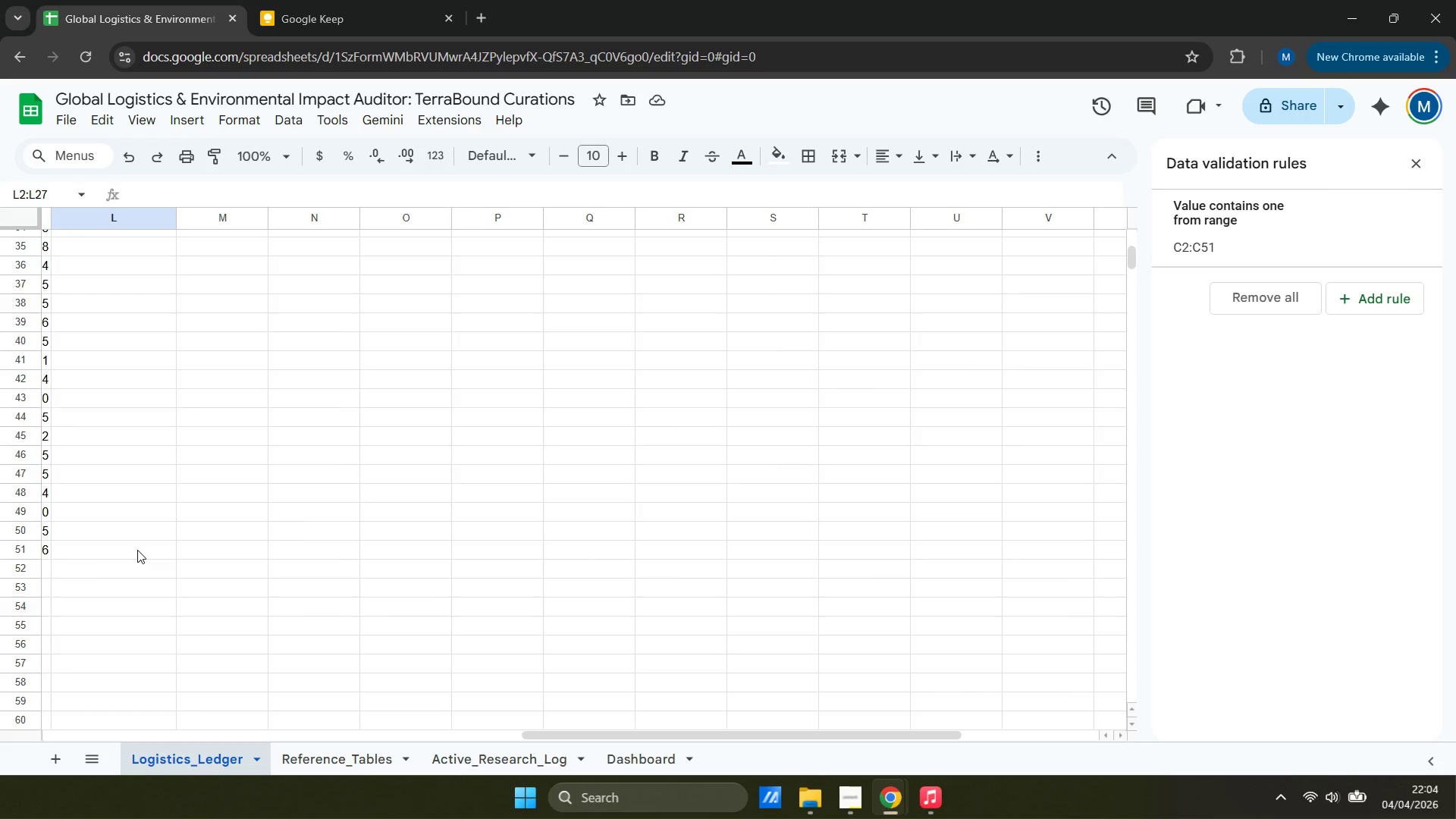 
hold_key(key=ShiftLeft, duration=0.36)
left_click([137, 550])
 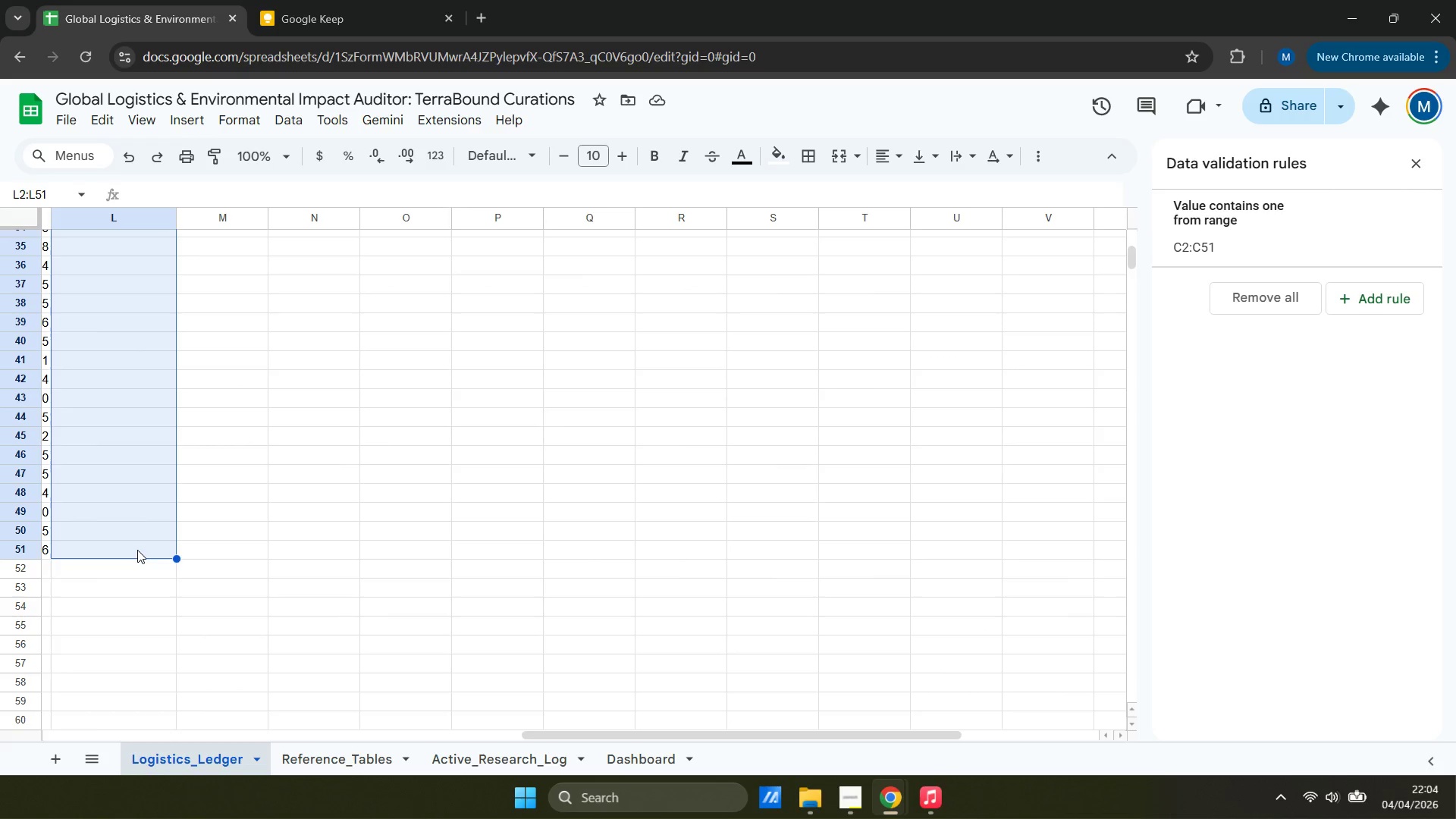 
scroll: coordinate [137, 550], scroll_direction: up, amount: 15.0
 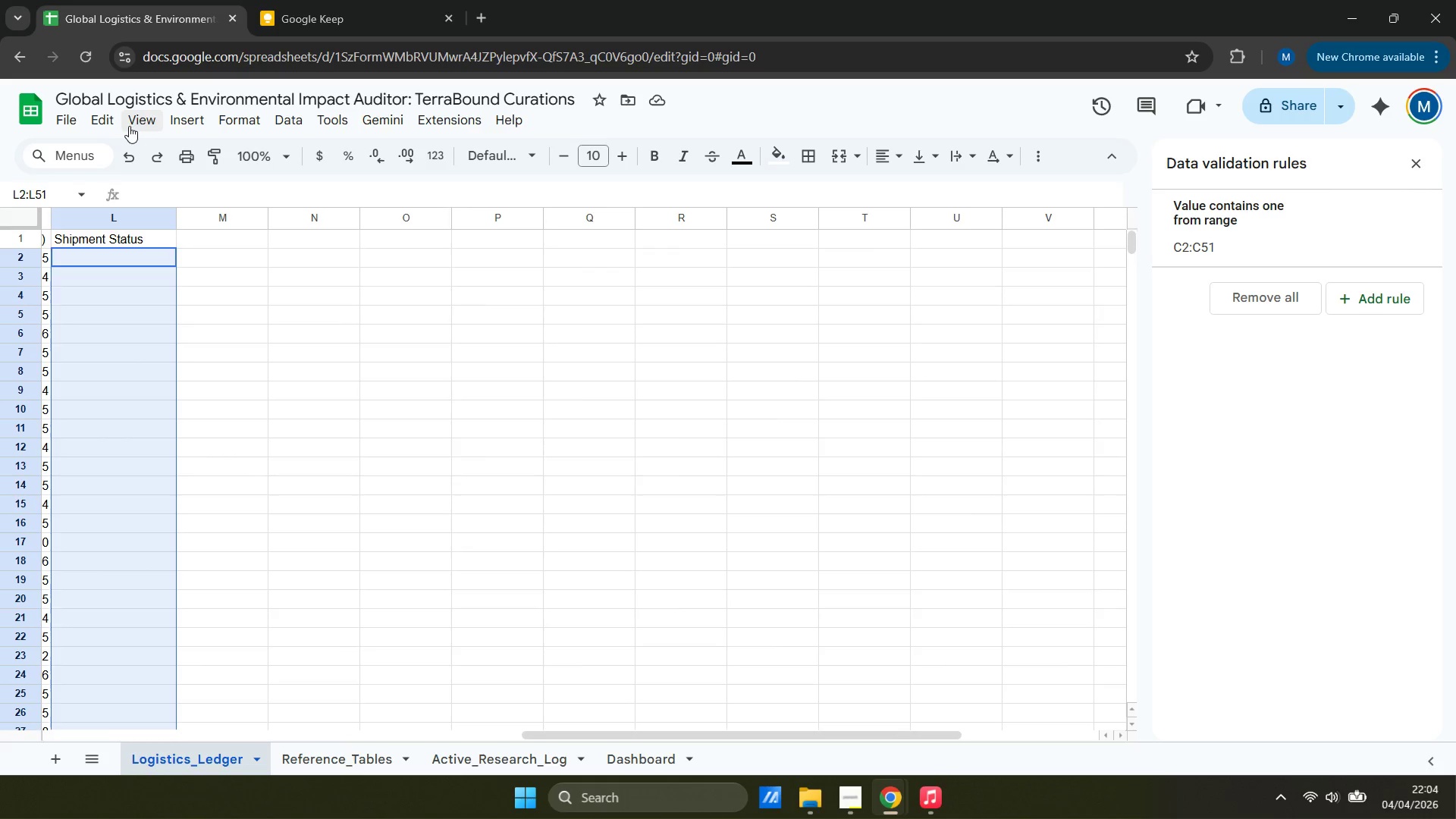 
left_click([177, 120])
 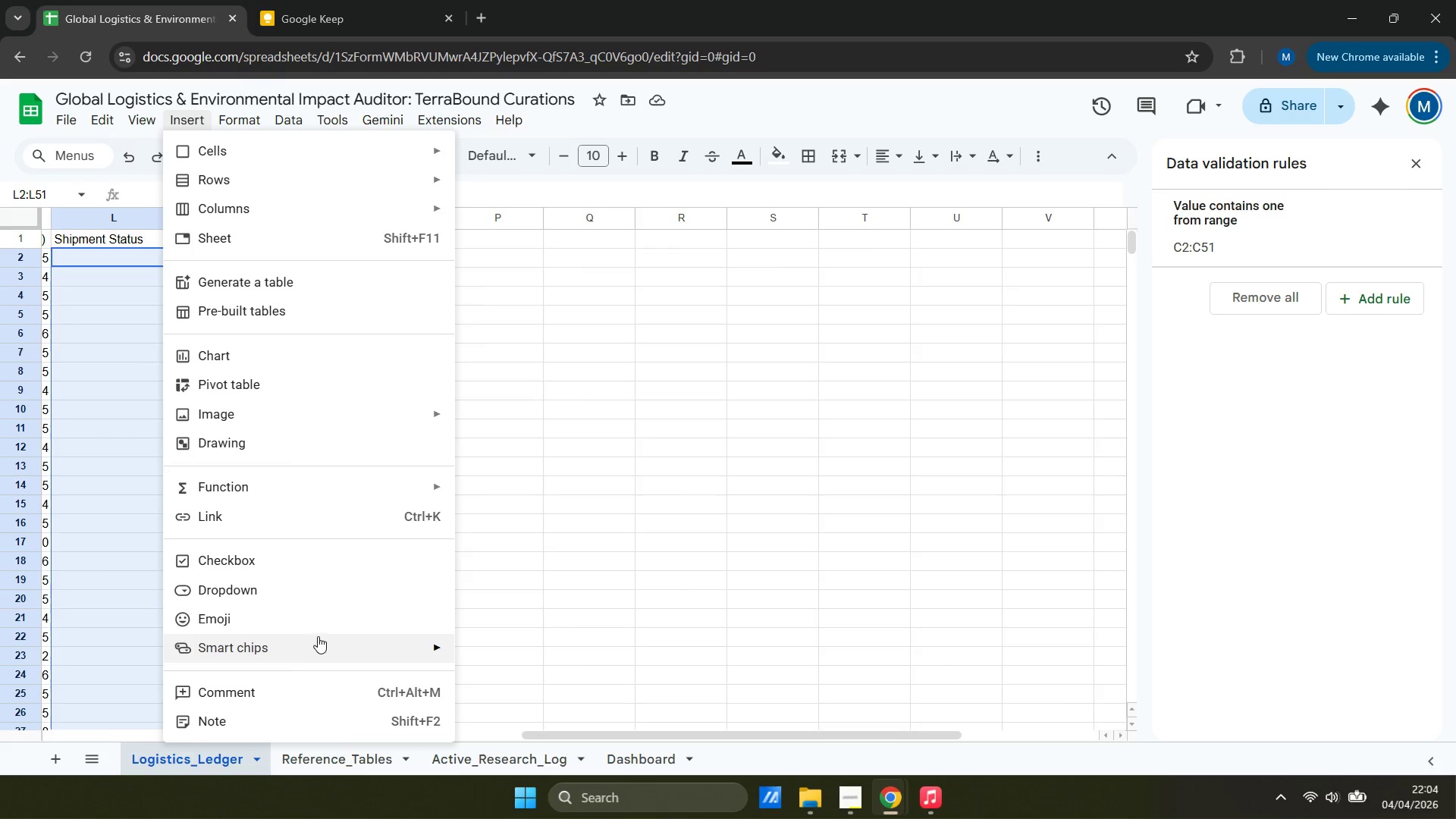 
left_click([332, 588])
 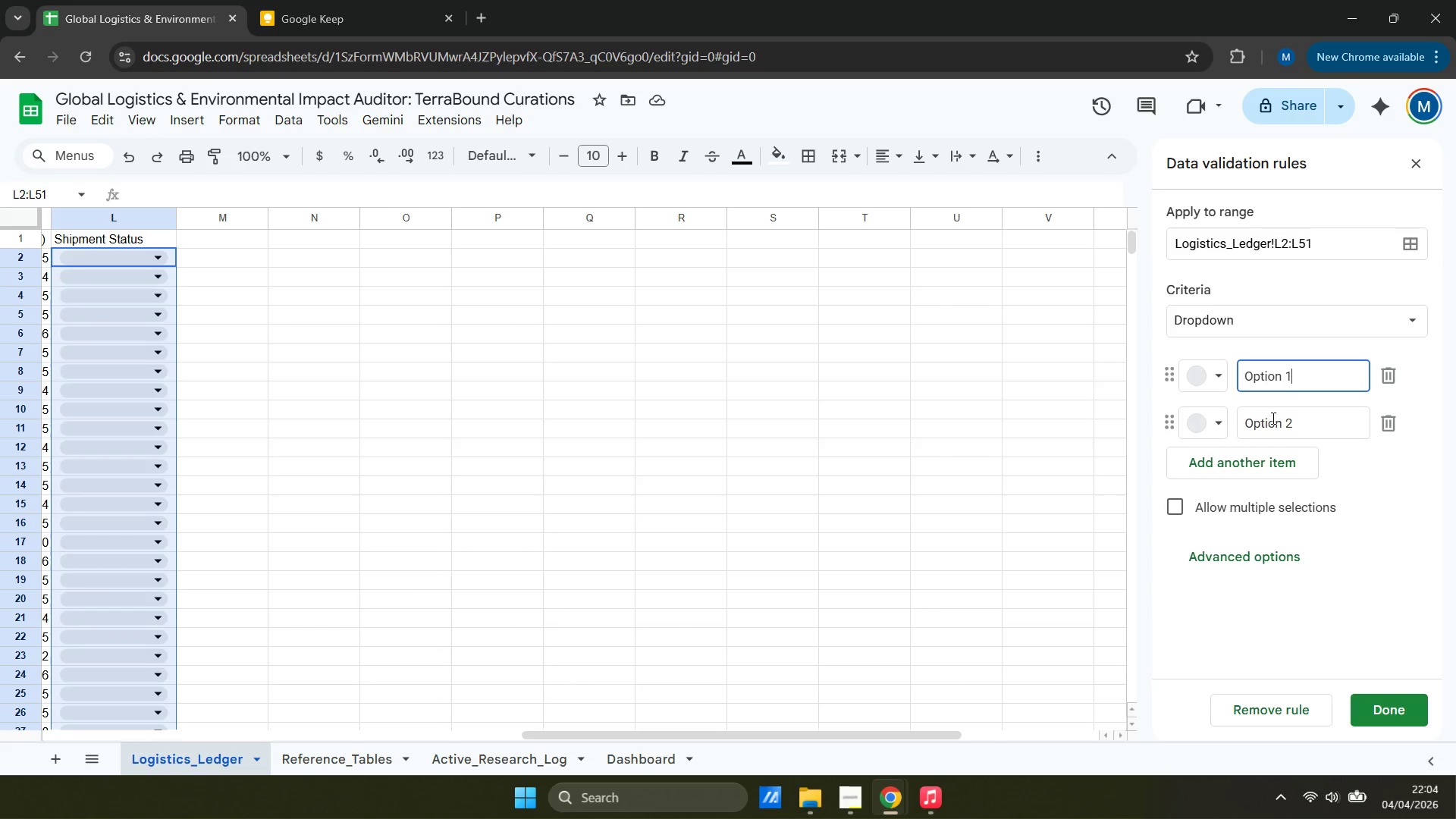 
wait(7.64)
 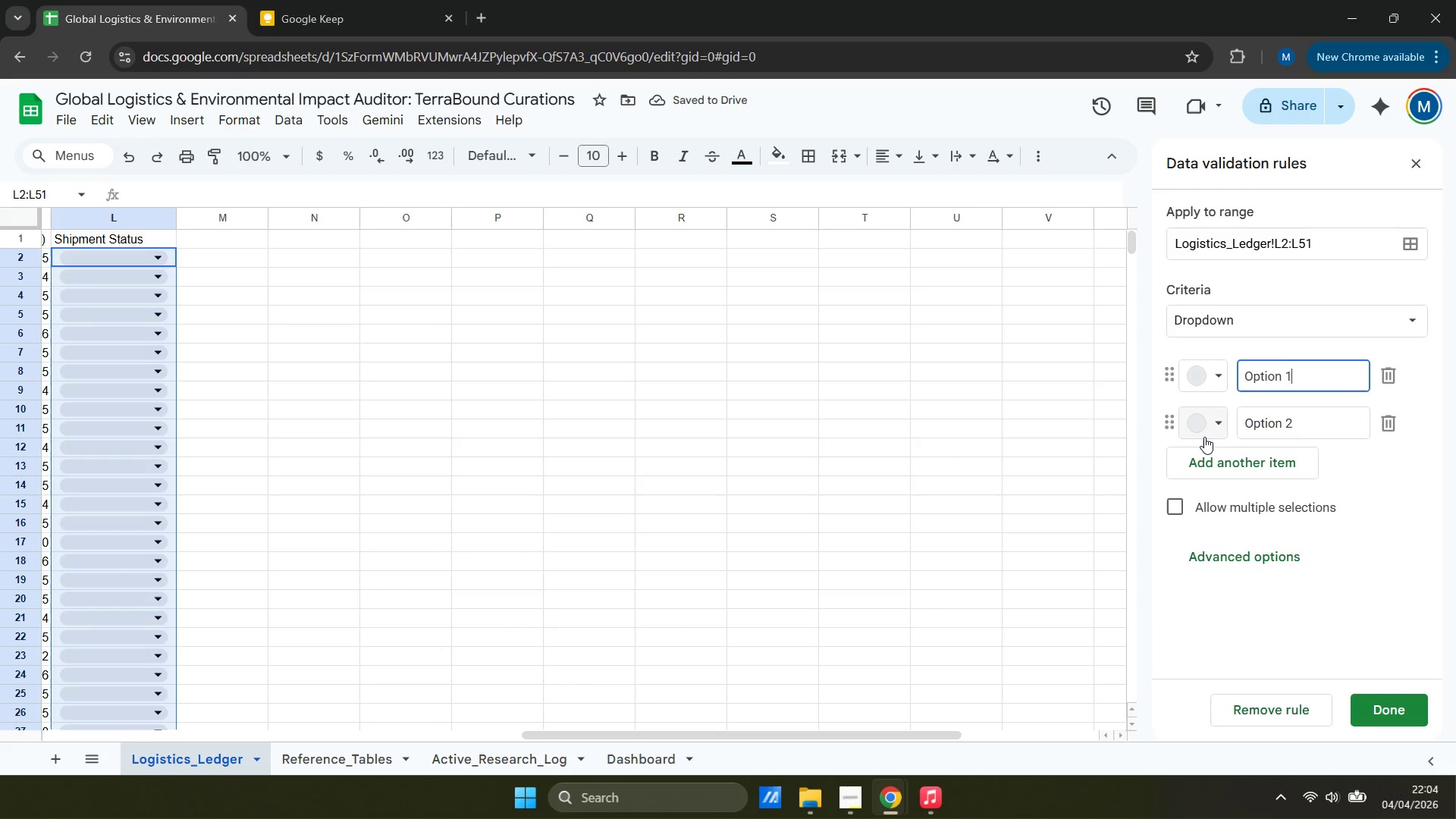 
left_click([1247, 460])
 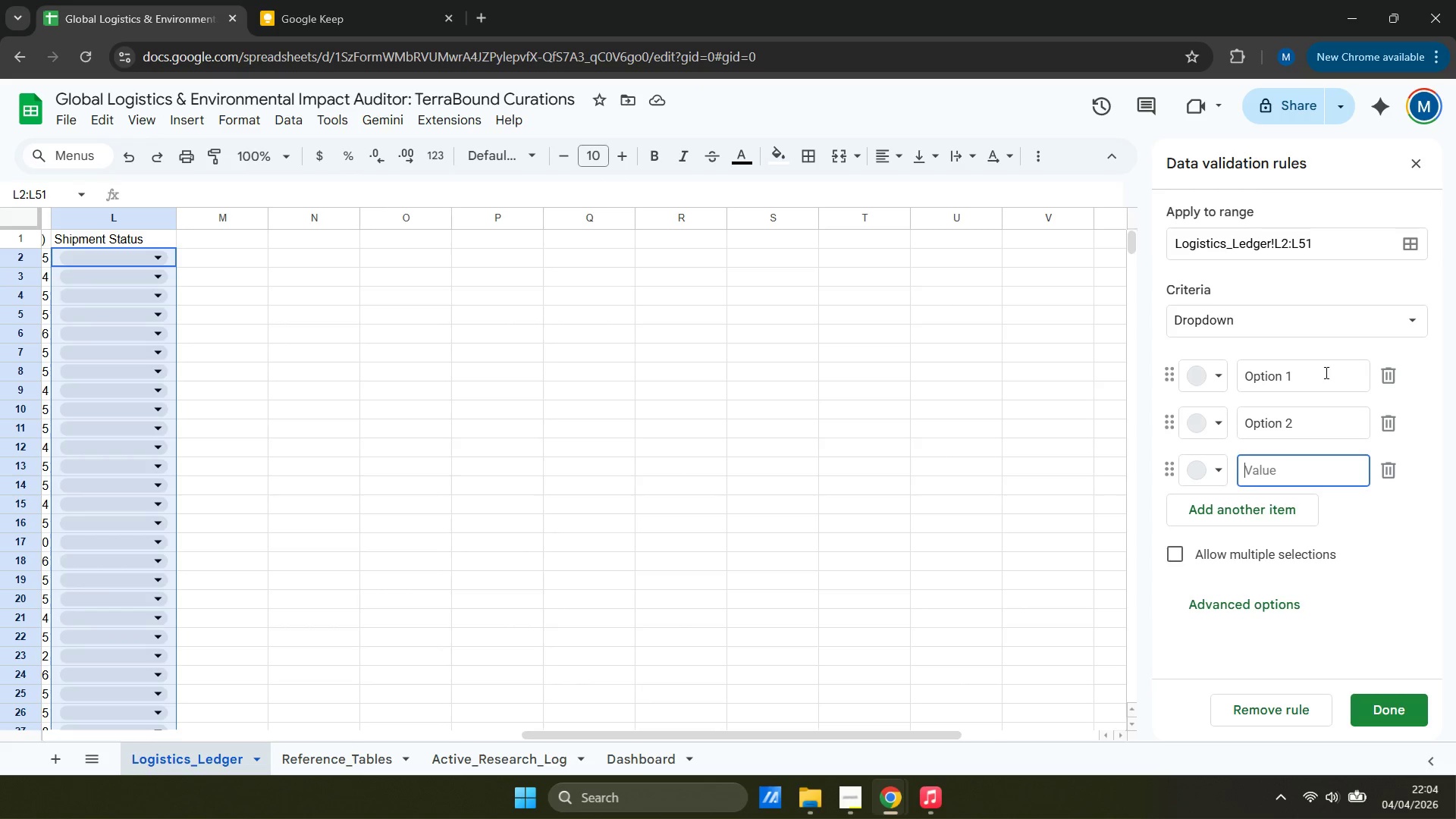 
left_click([1325, 372])
 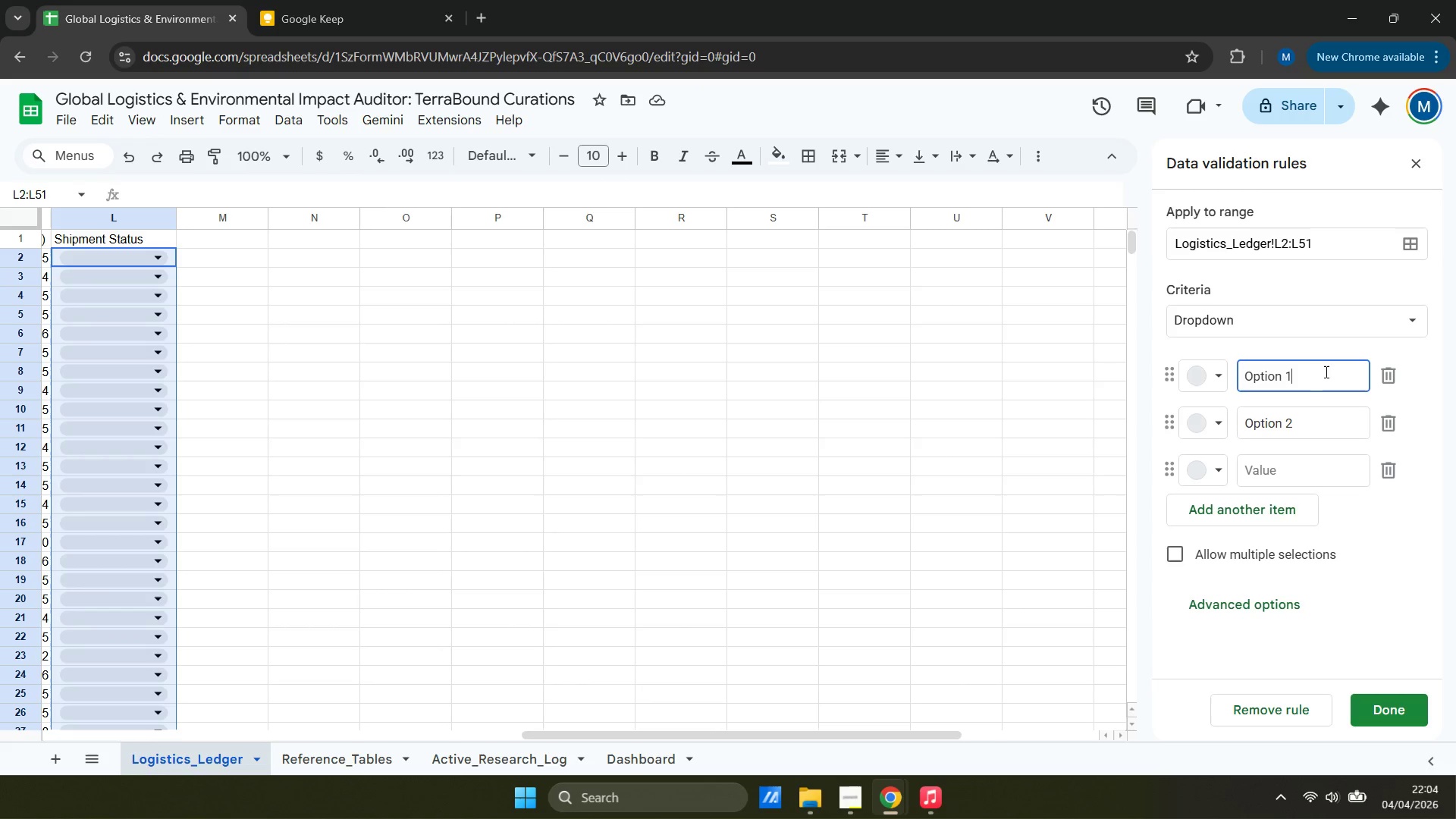 
left_click_drag(start_coordinate=[1326, 372], to_coordinate=[1175, 384])
 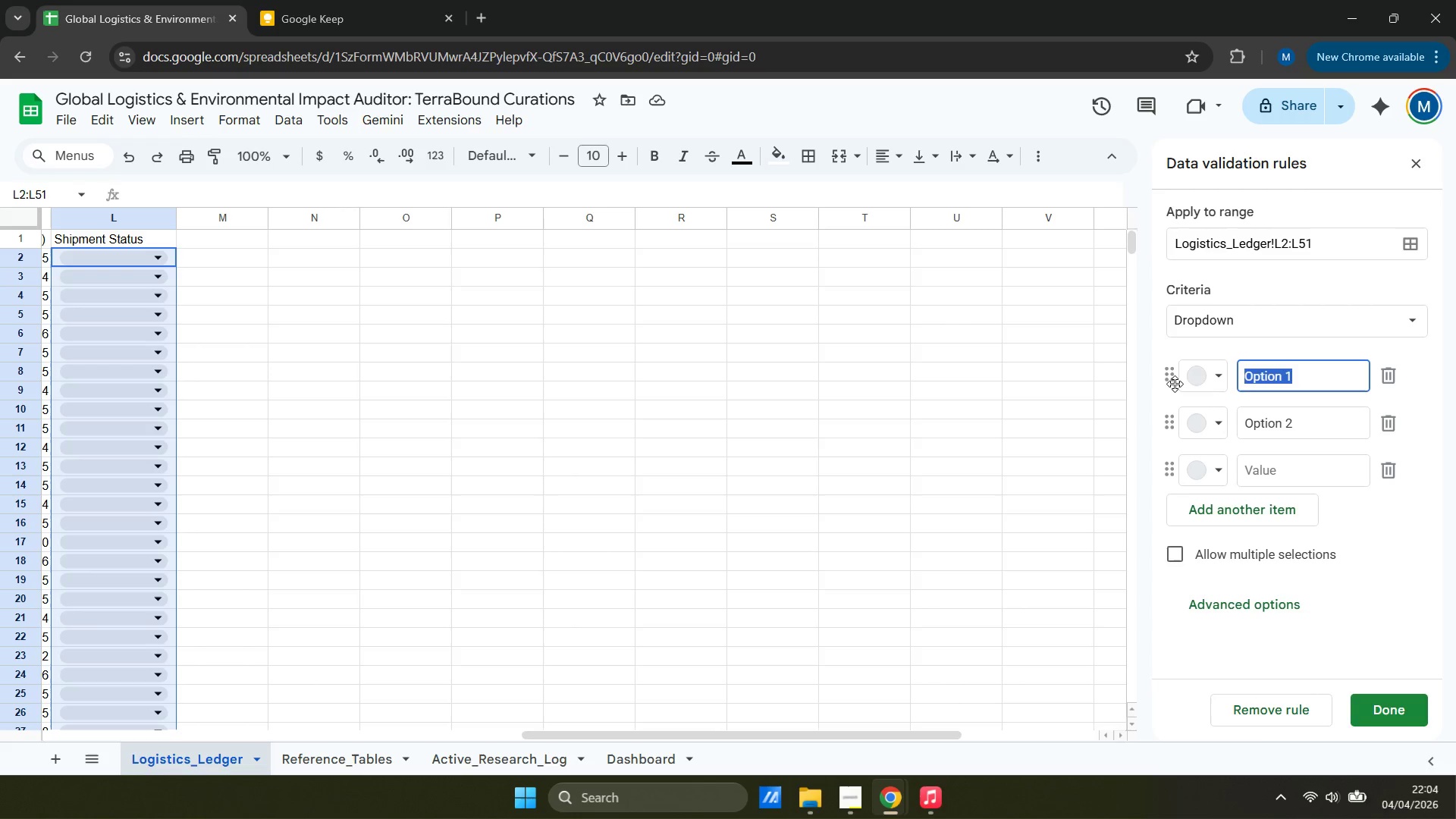 
type(Pending)
 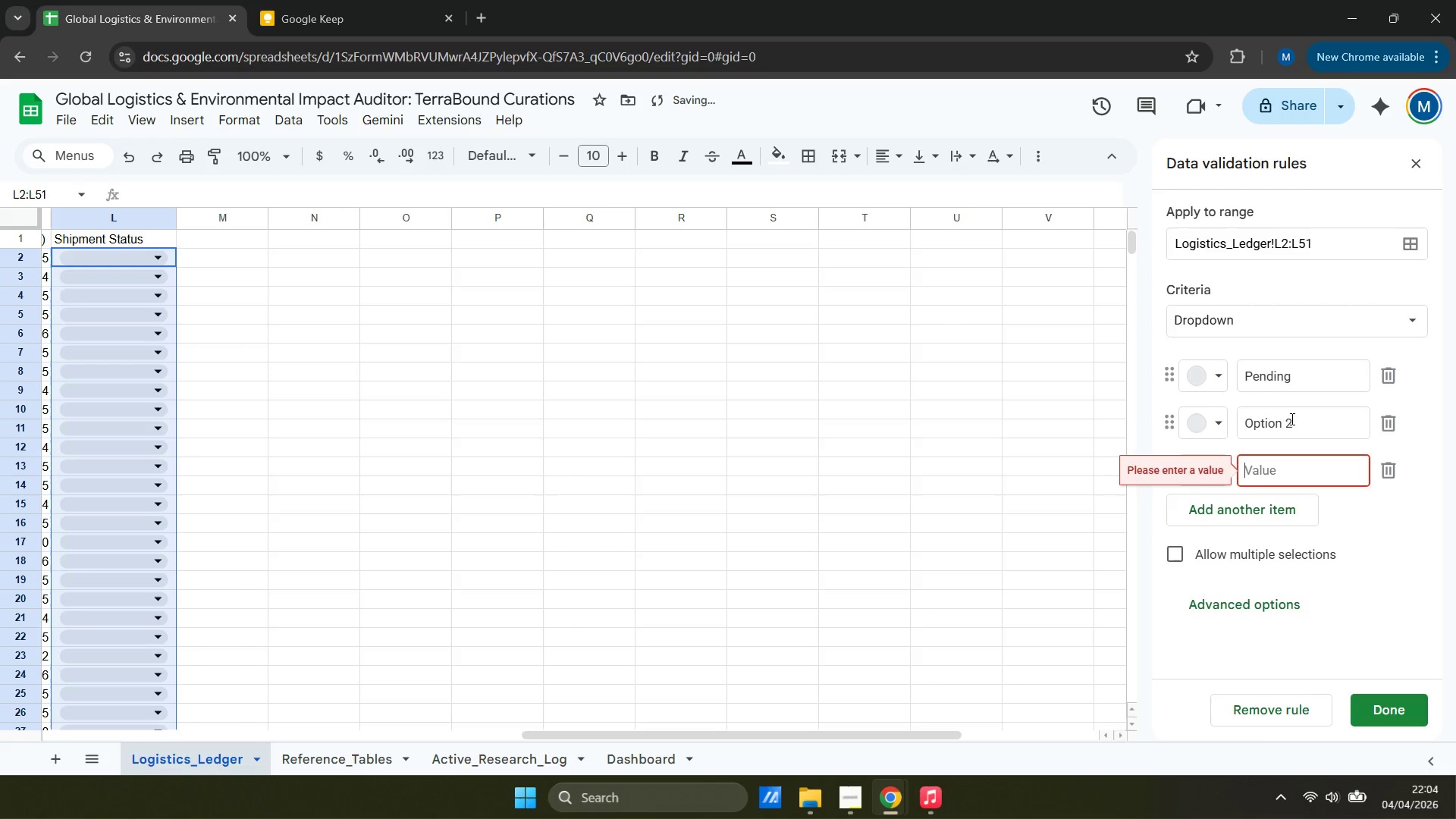 
left_click([1318, 425])
 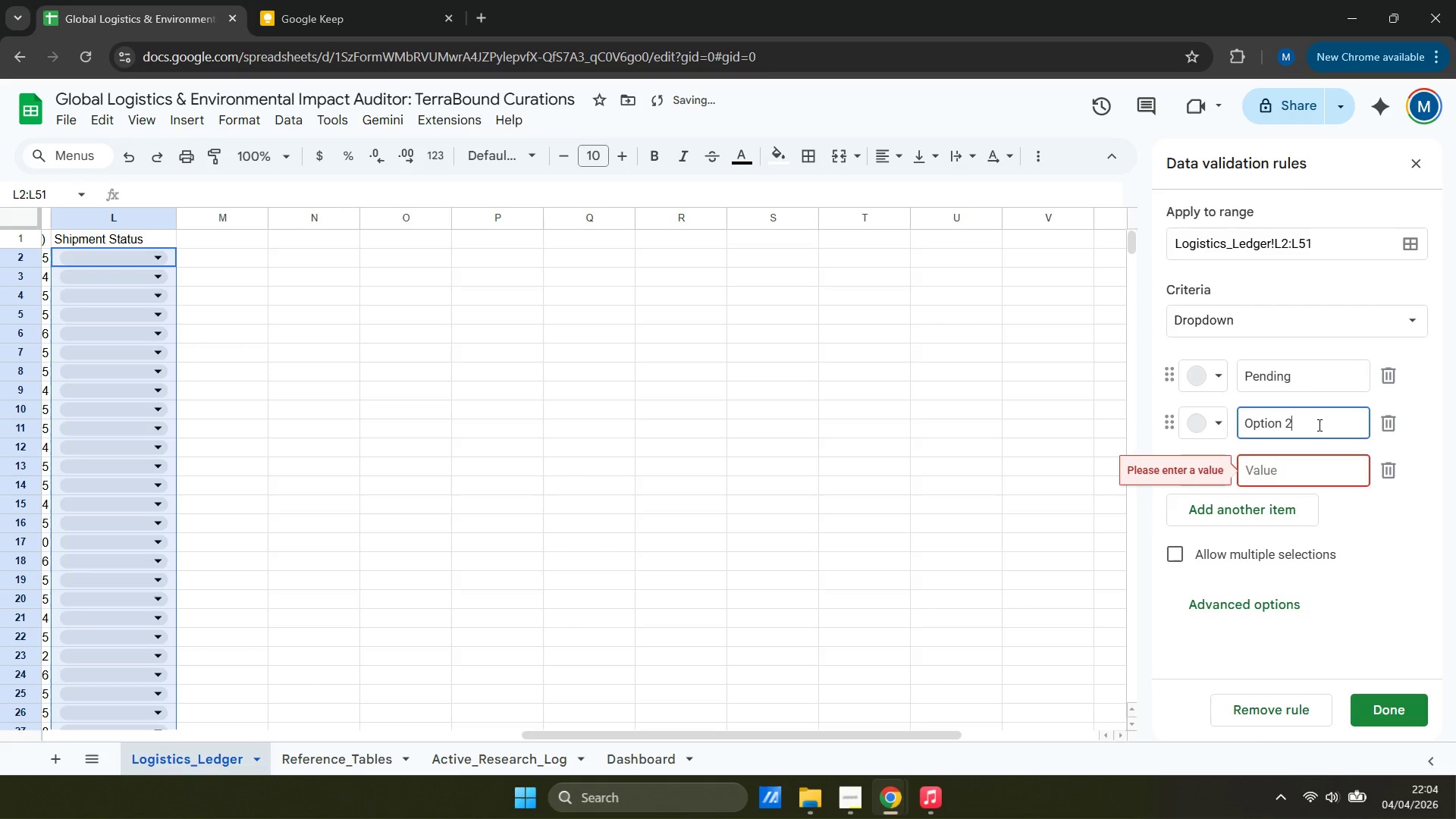 
left_click_drag(start_coordinate=[1318, 425], to_coordinate=[1122, 422])
 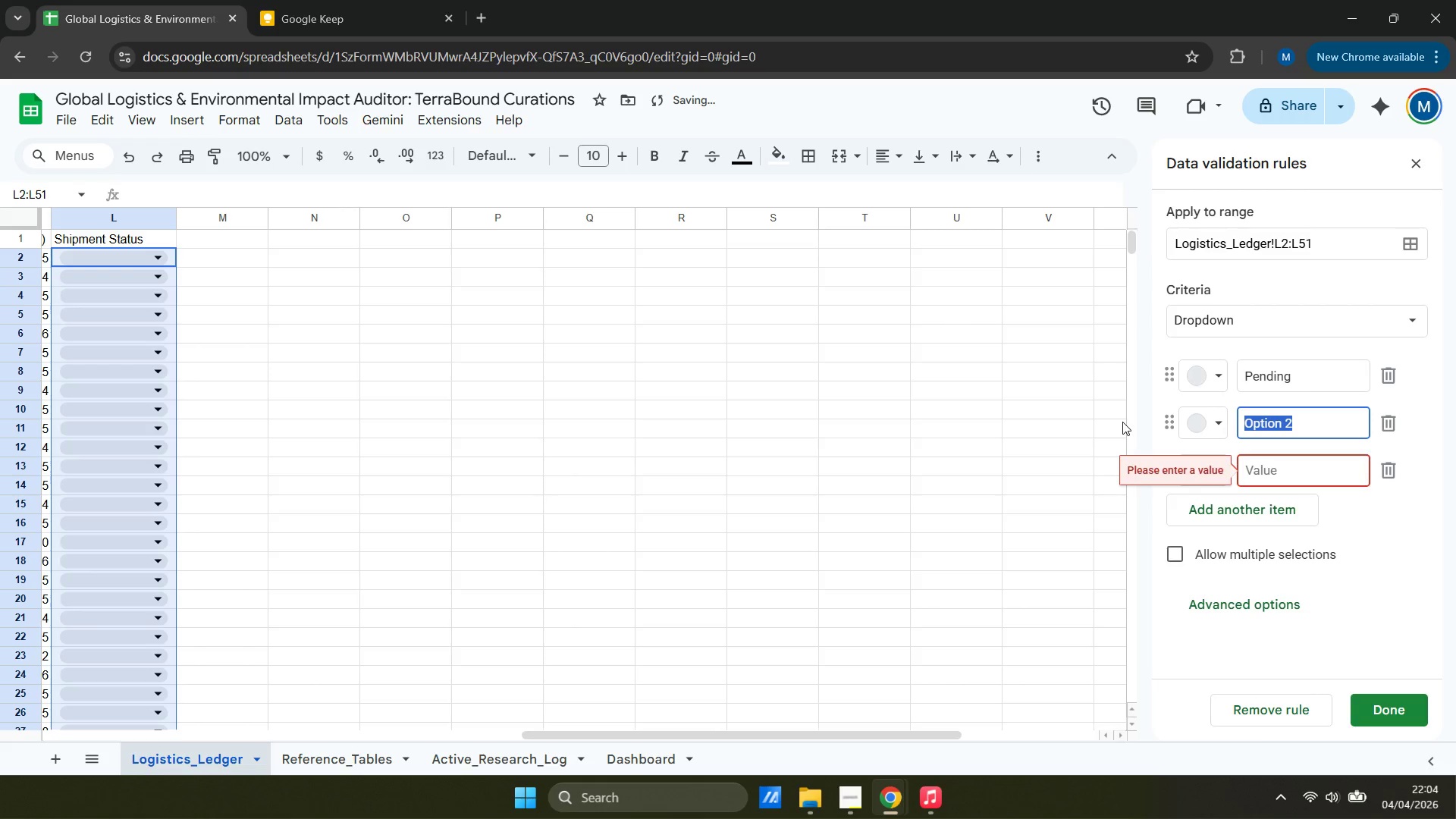 
type(In )
 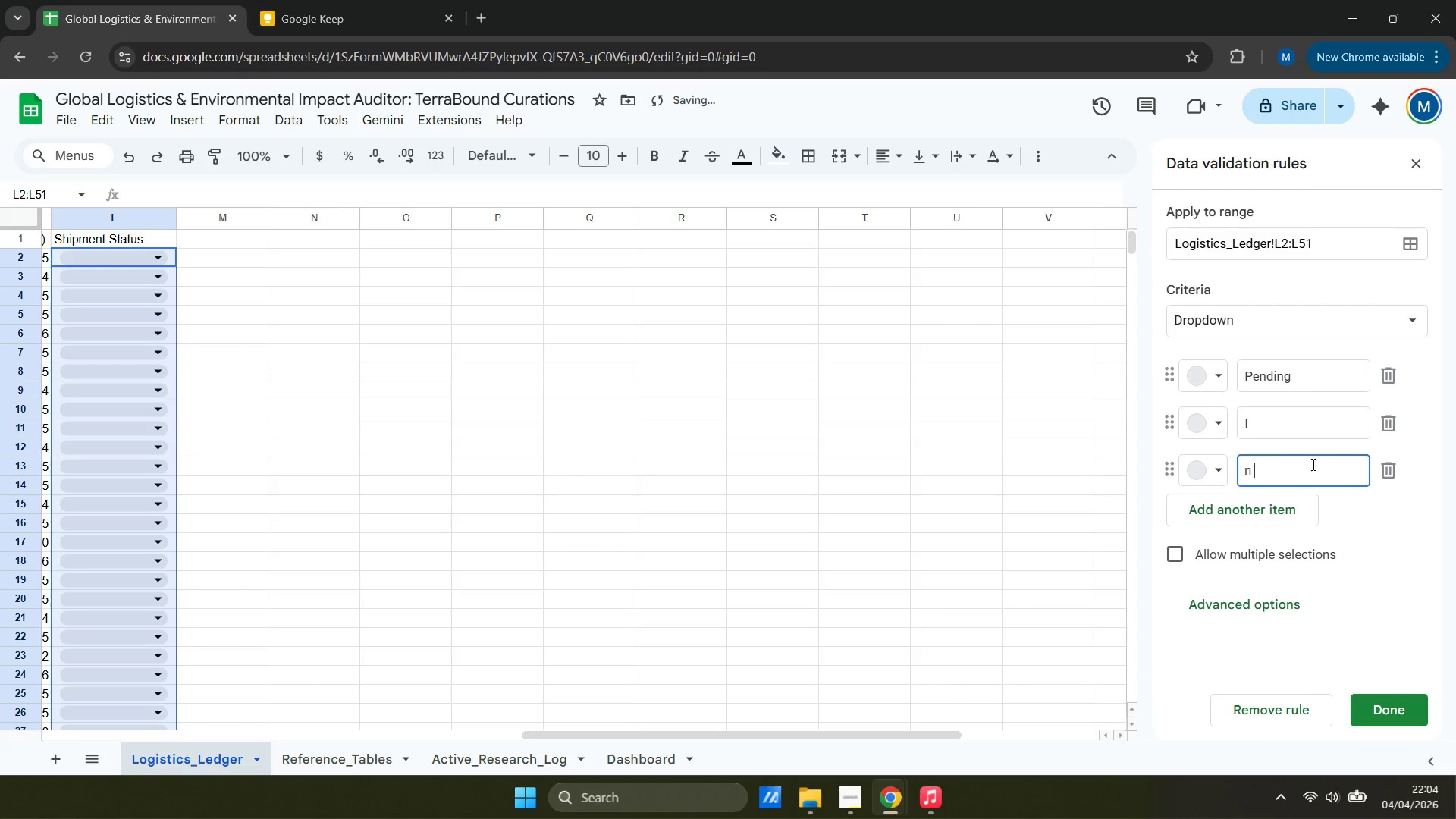 
left_click([1280, 418])
 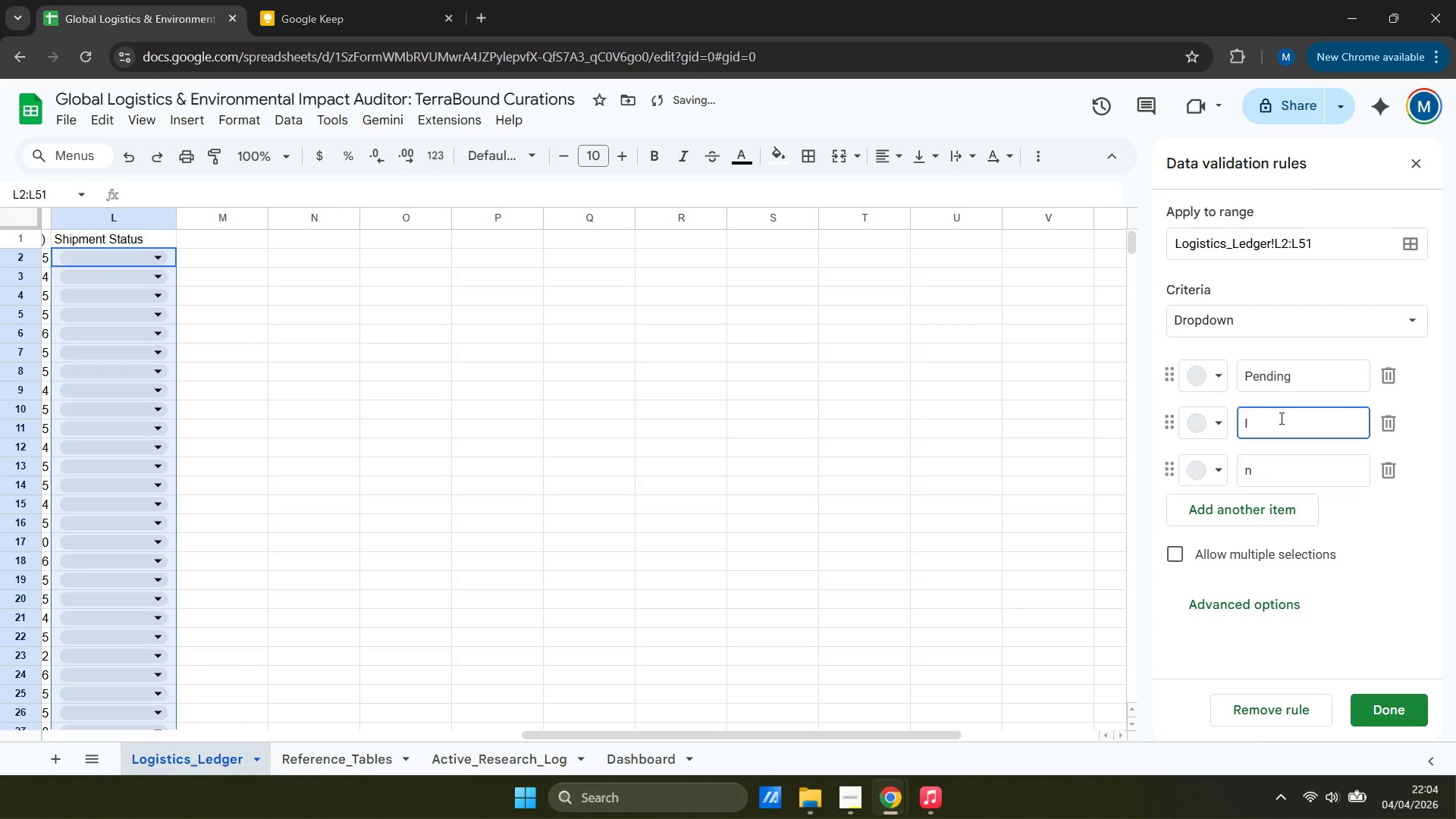 
type(n Transit)
 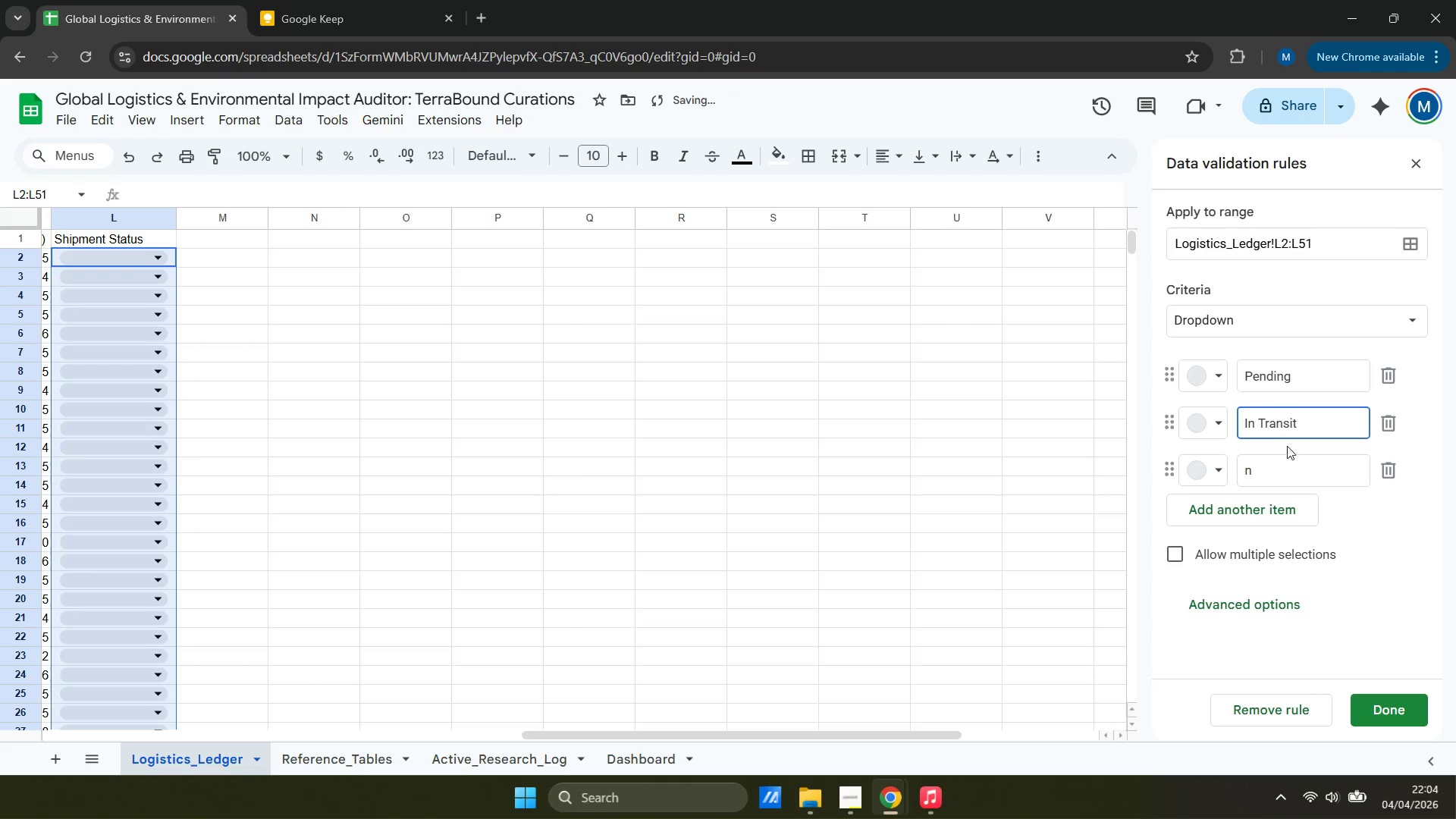 
left_click([1298, 472])
 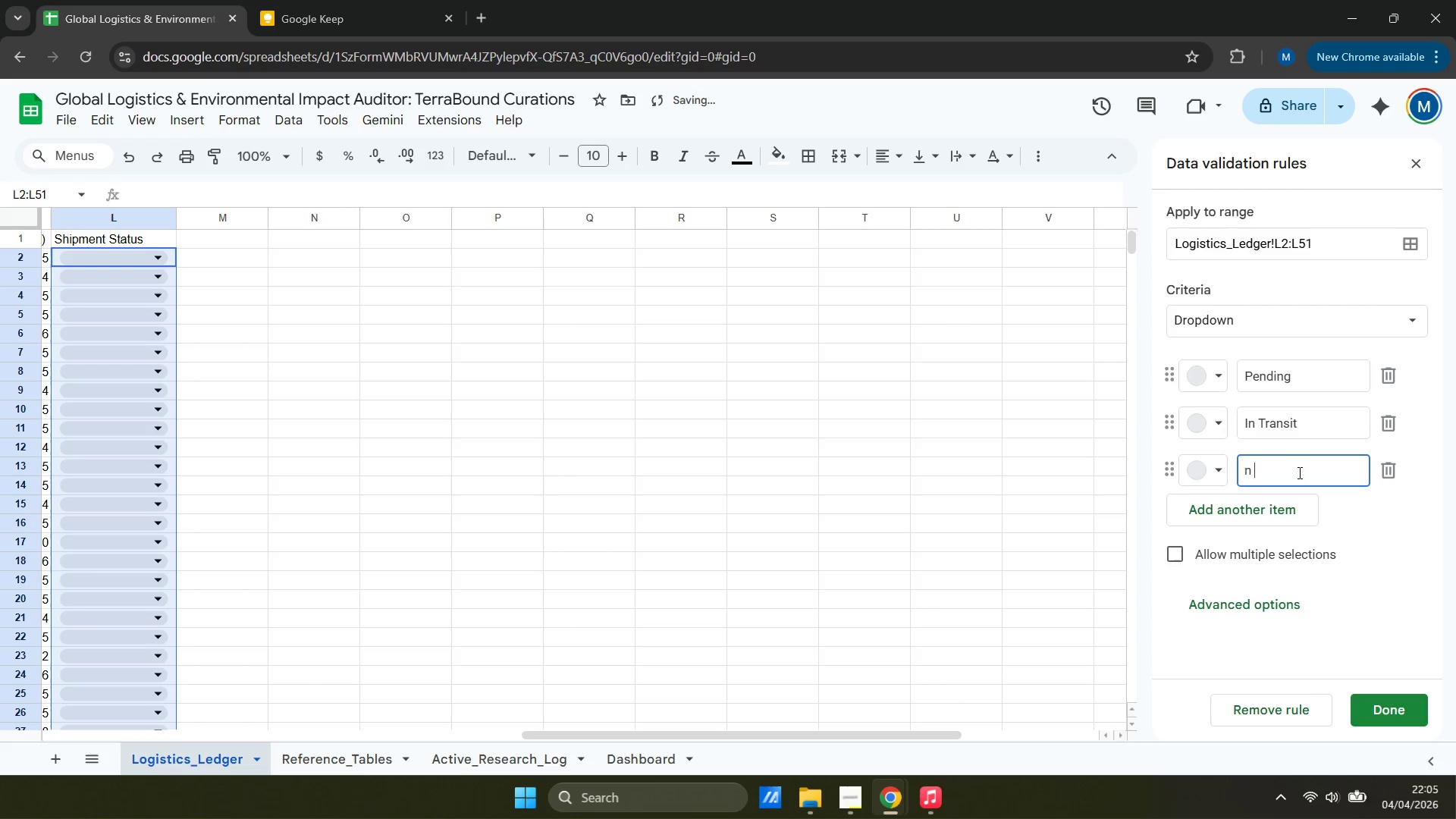 
key(Backspace)
key(Backspace)
key(Backspace)
key(Backspace)
type(Delivered)
 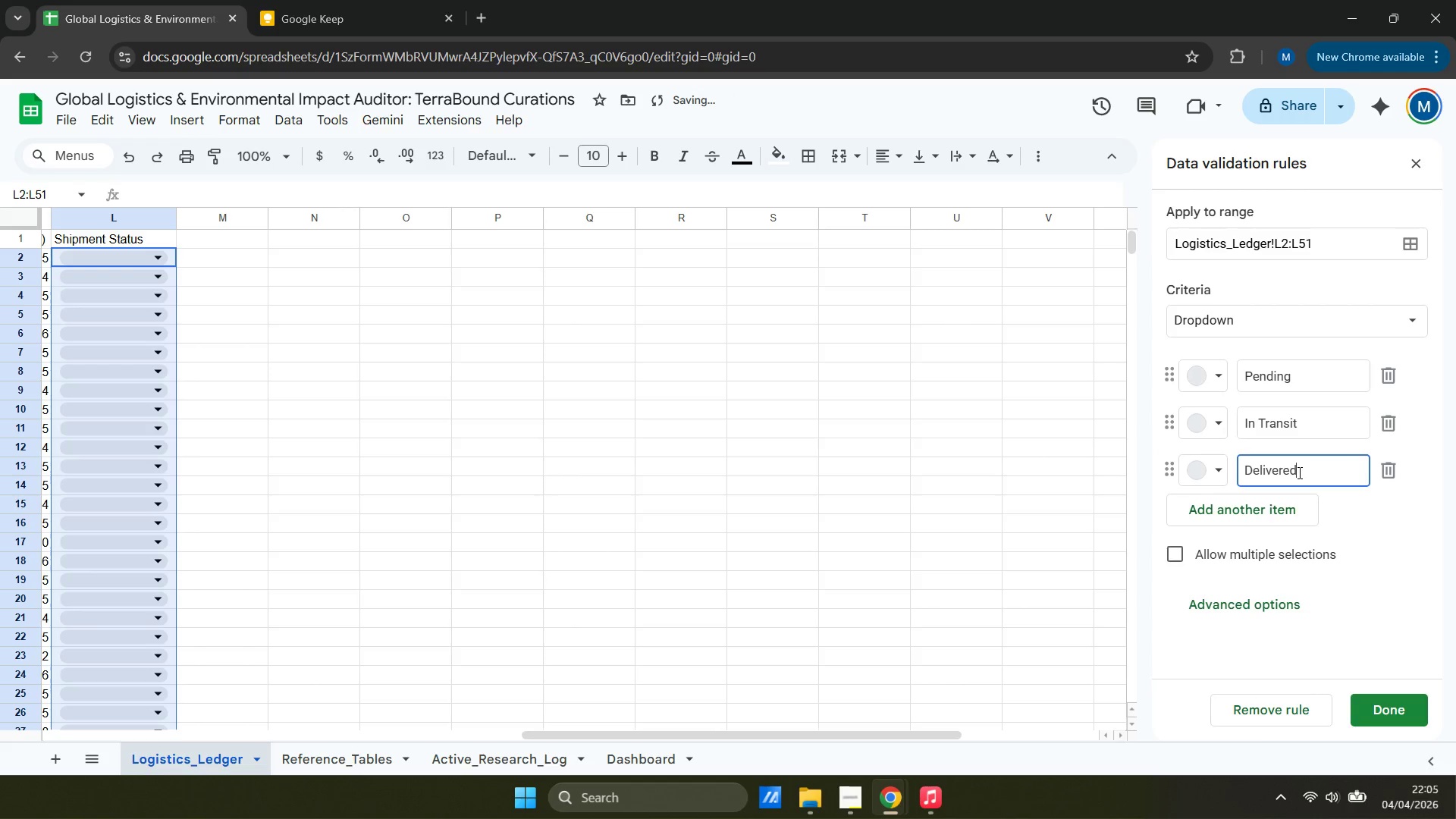 
left_click([1257, 504])
 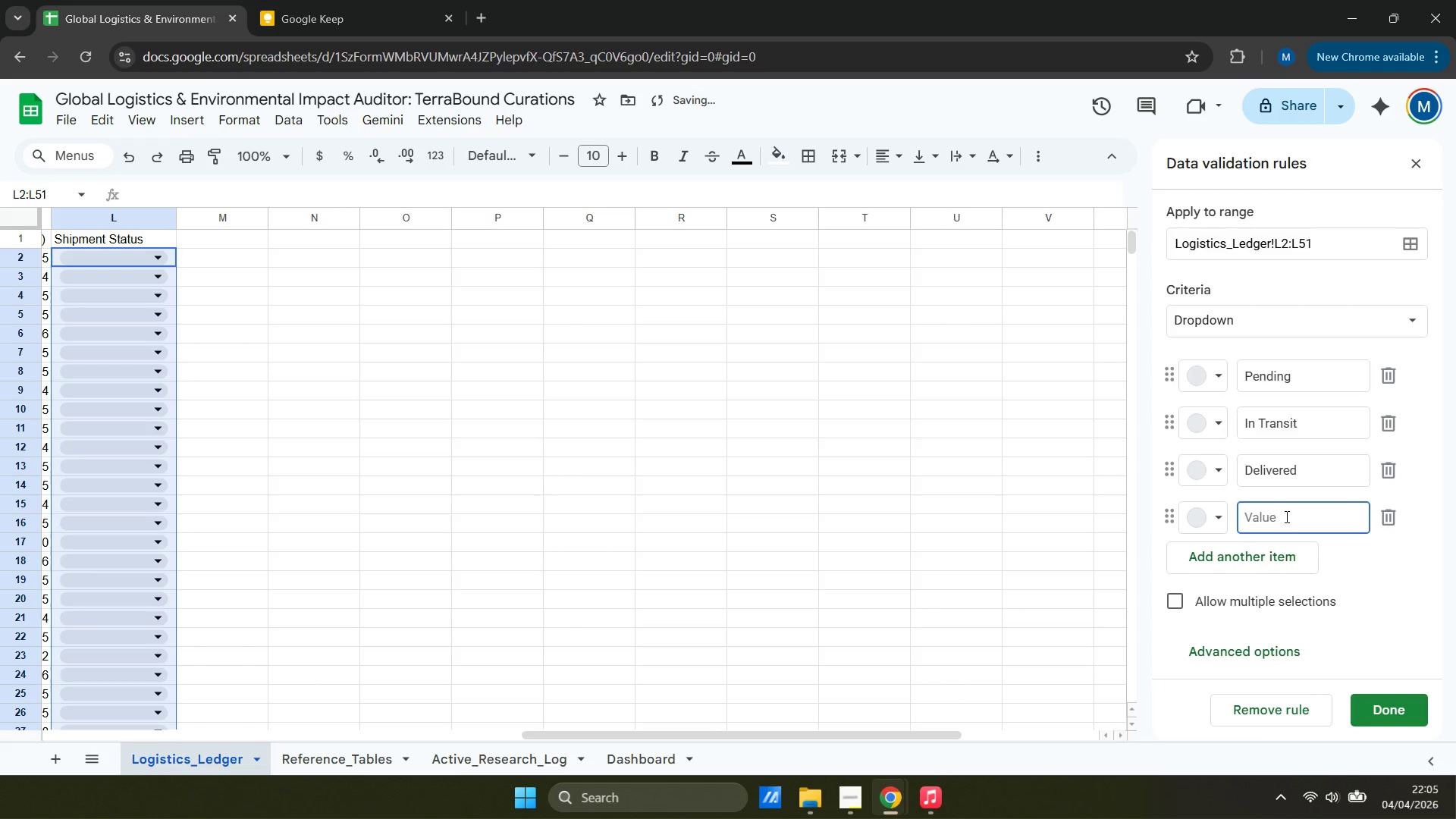 
type(Audited)
 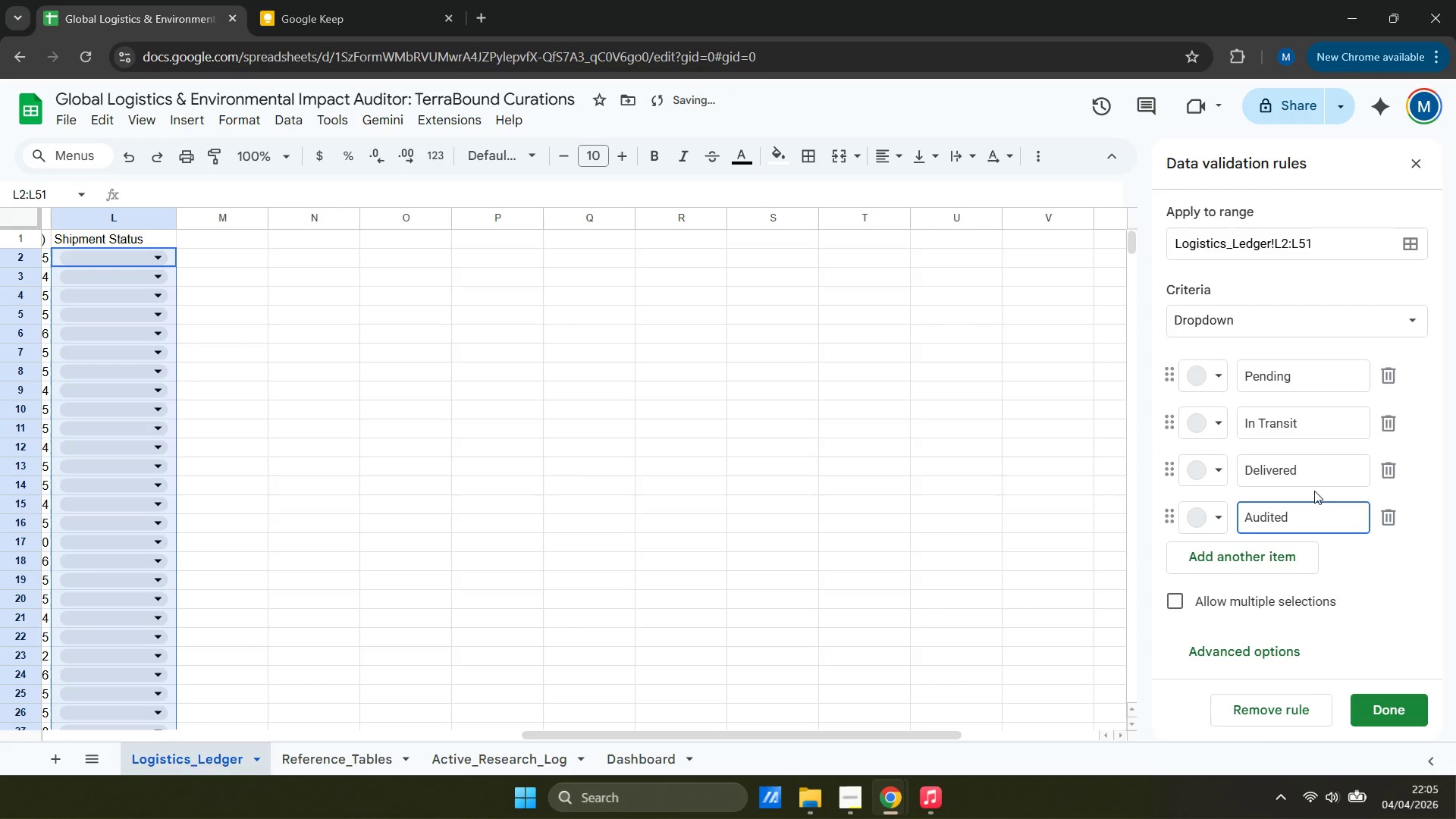 
left_click([1206, 378])
 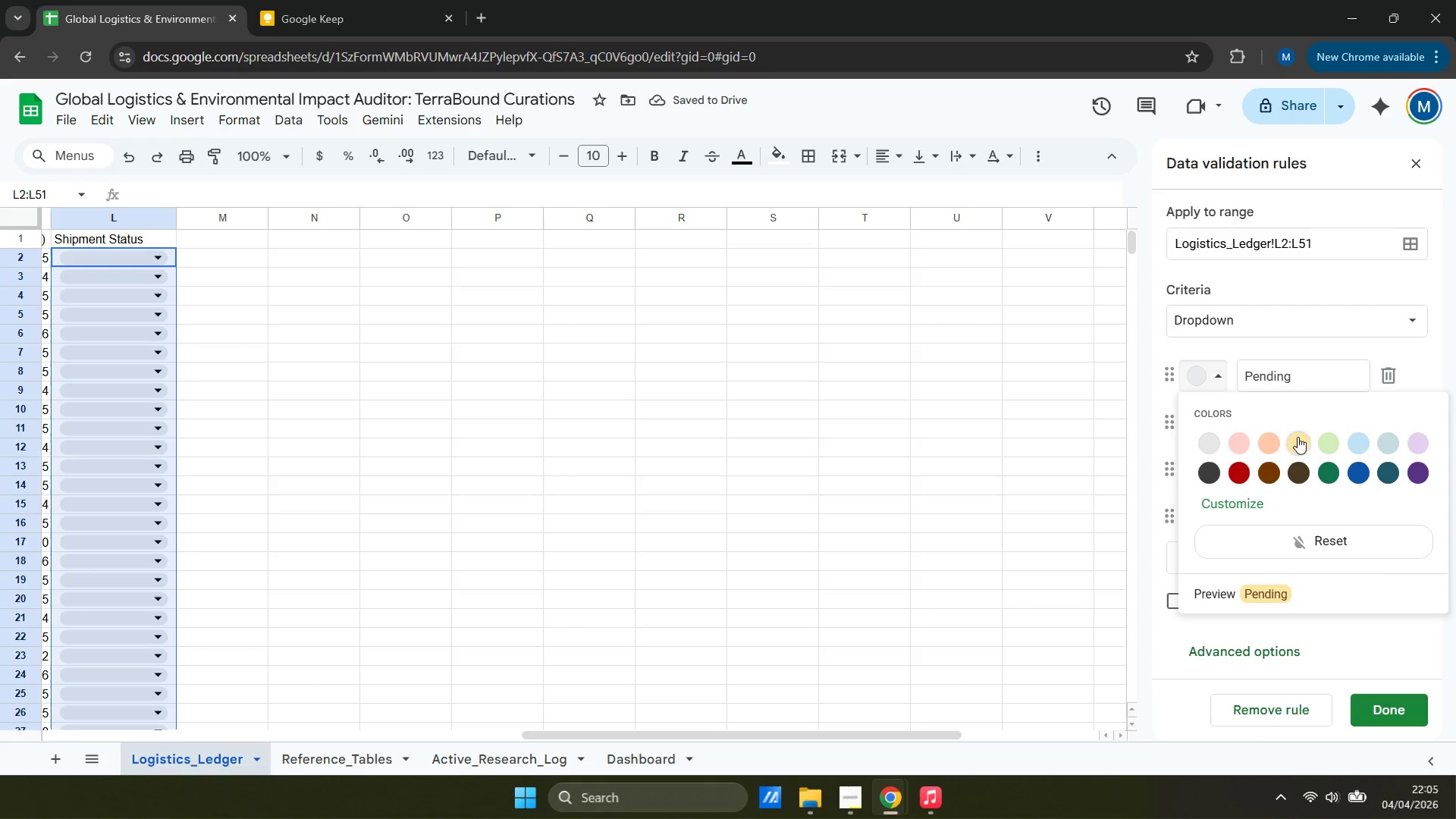 
left_click([1211, 453])
 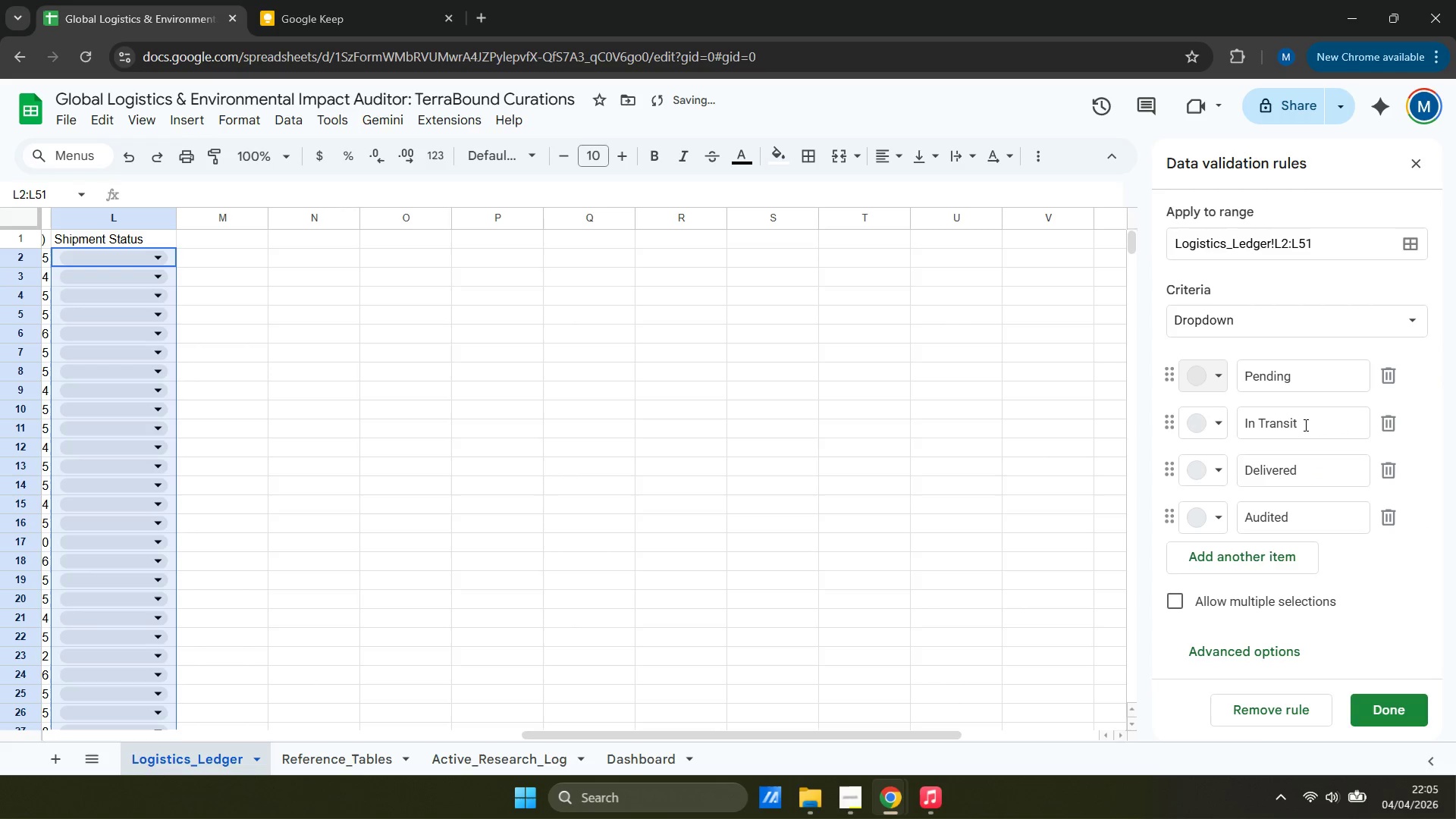 
left_click([1216, 430])
 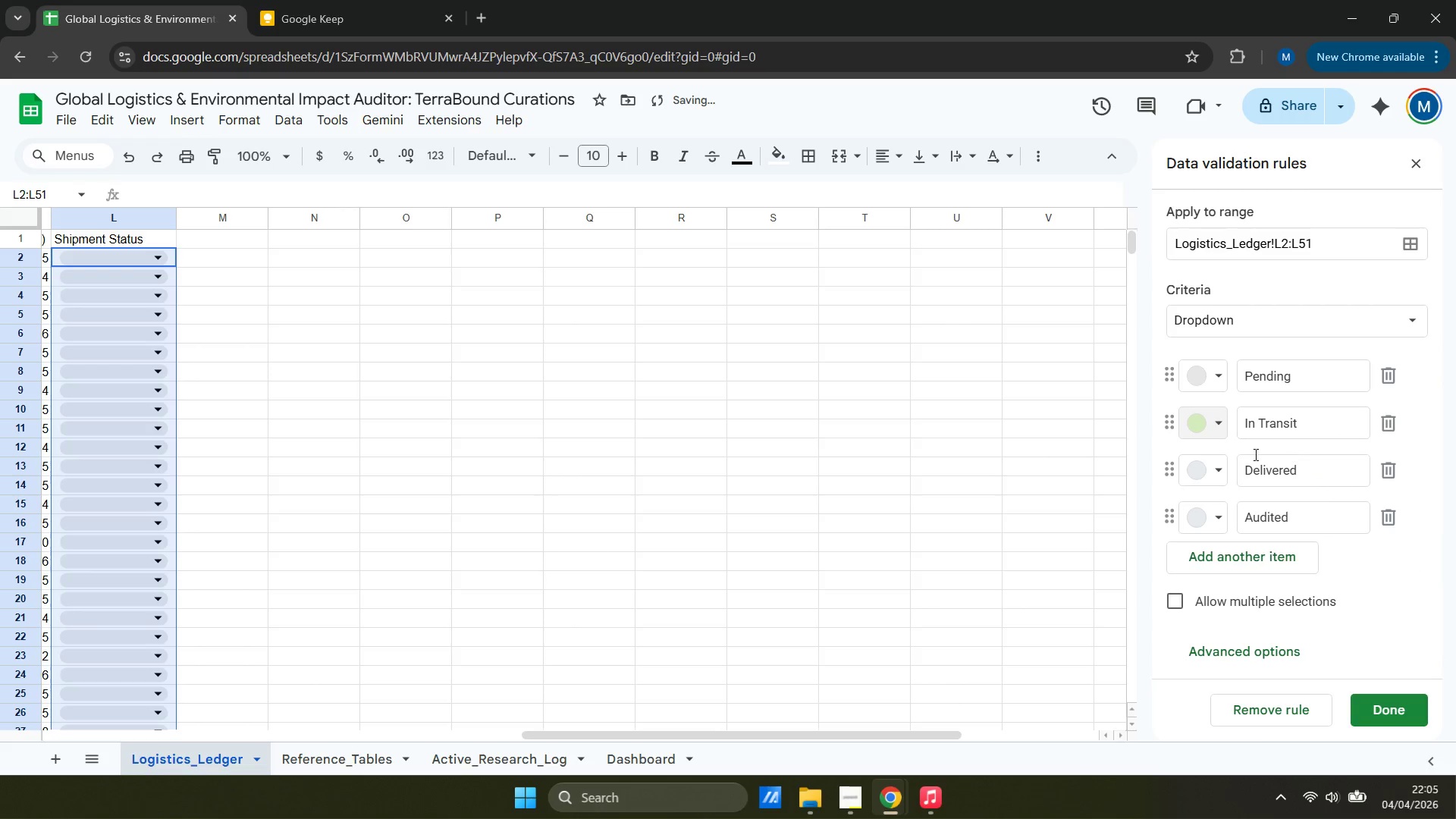 
left_click([1219, 472])
 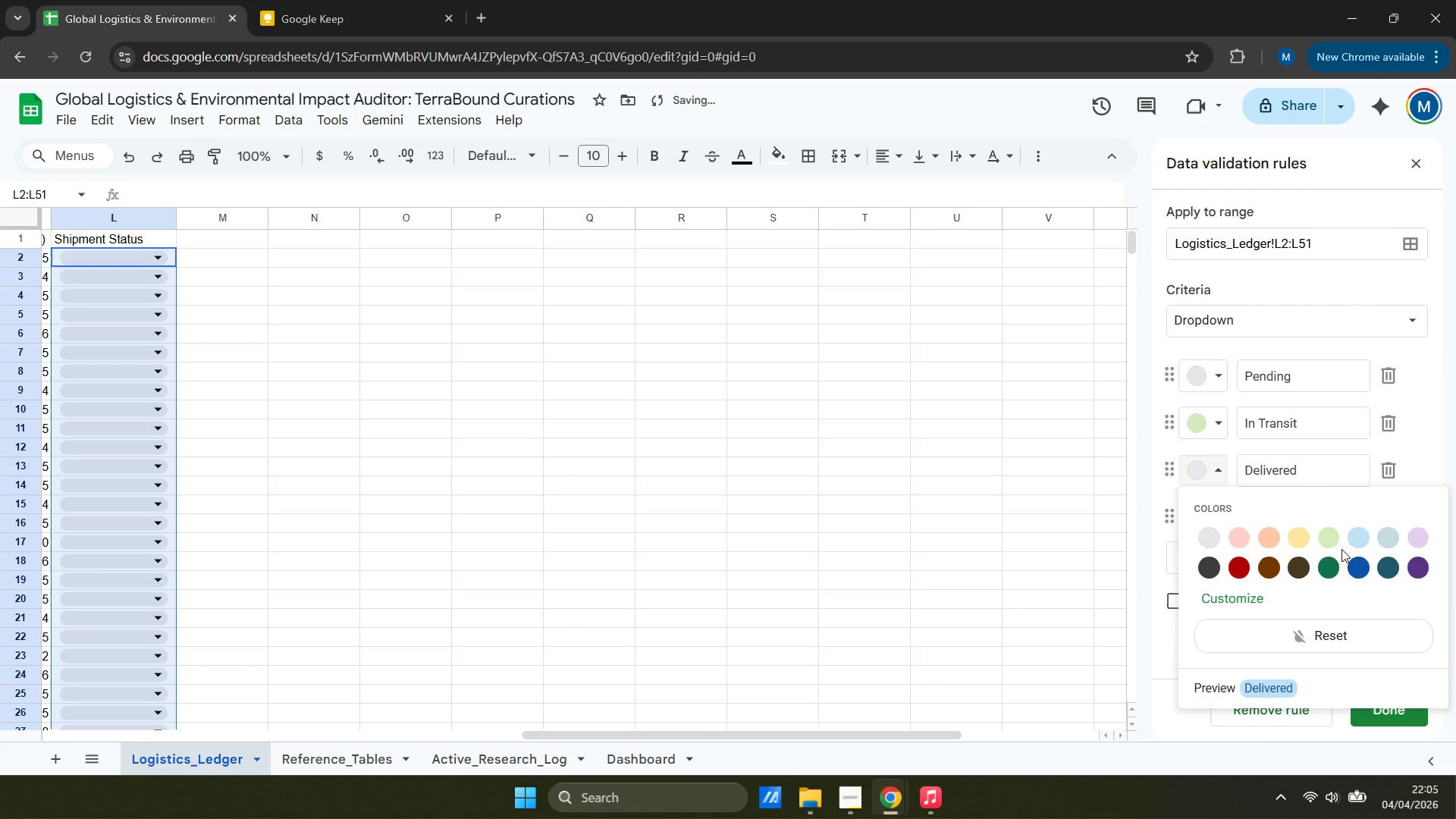 
left_click([1330, 568])
 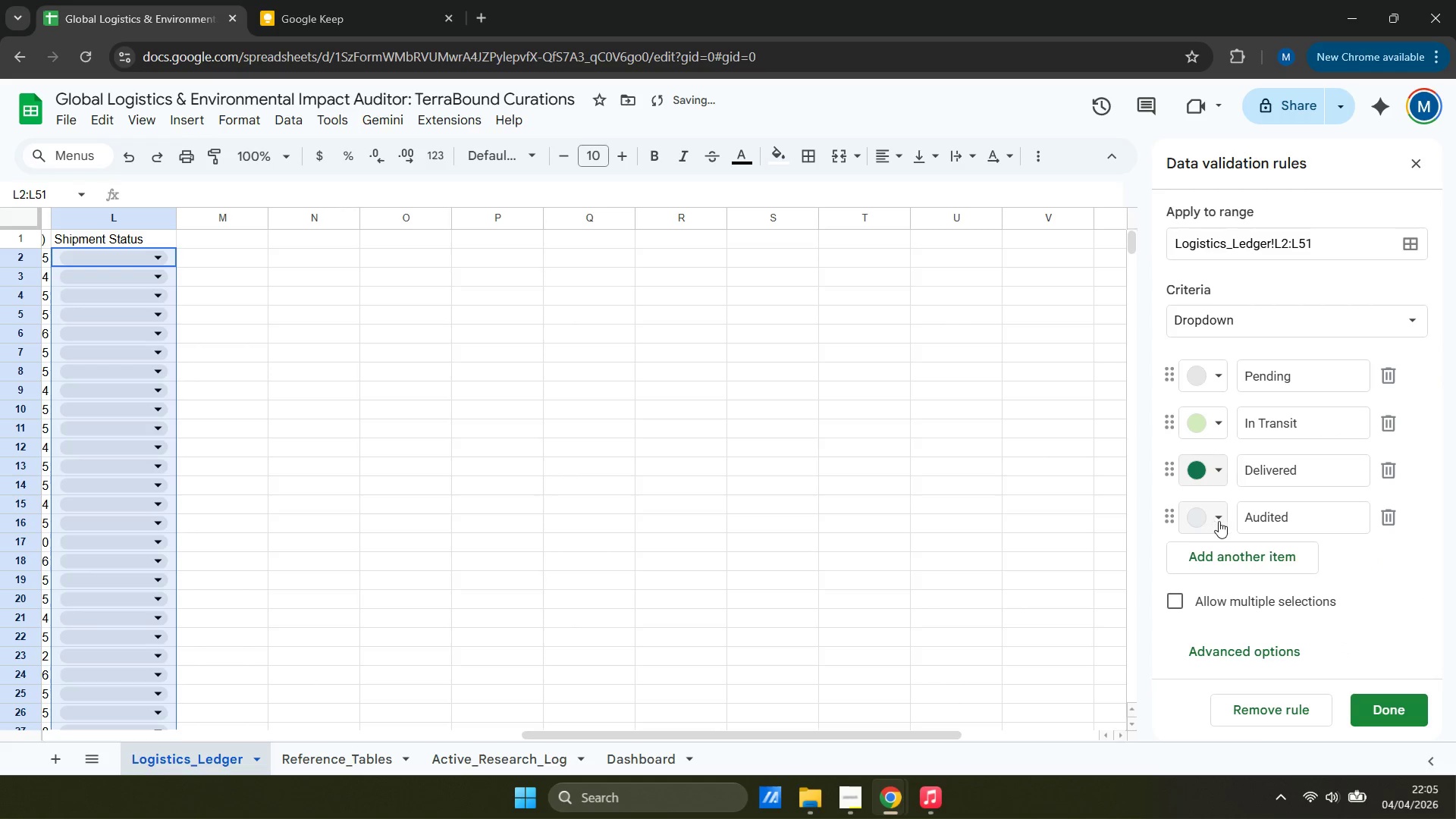 
left_click([1223, 517])
 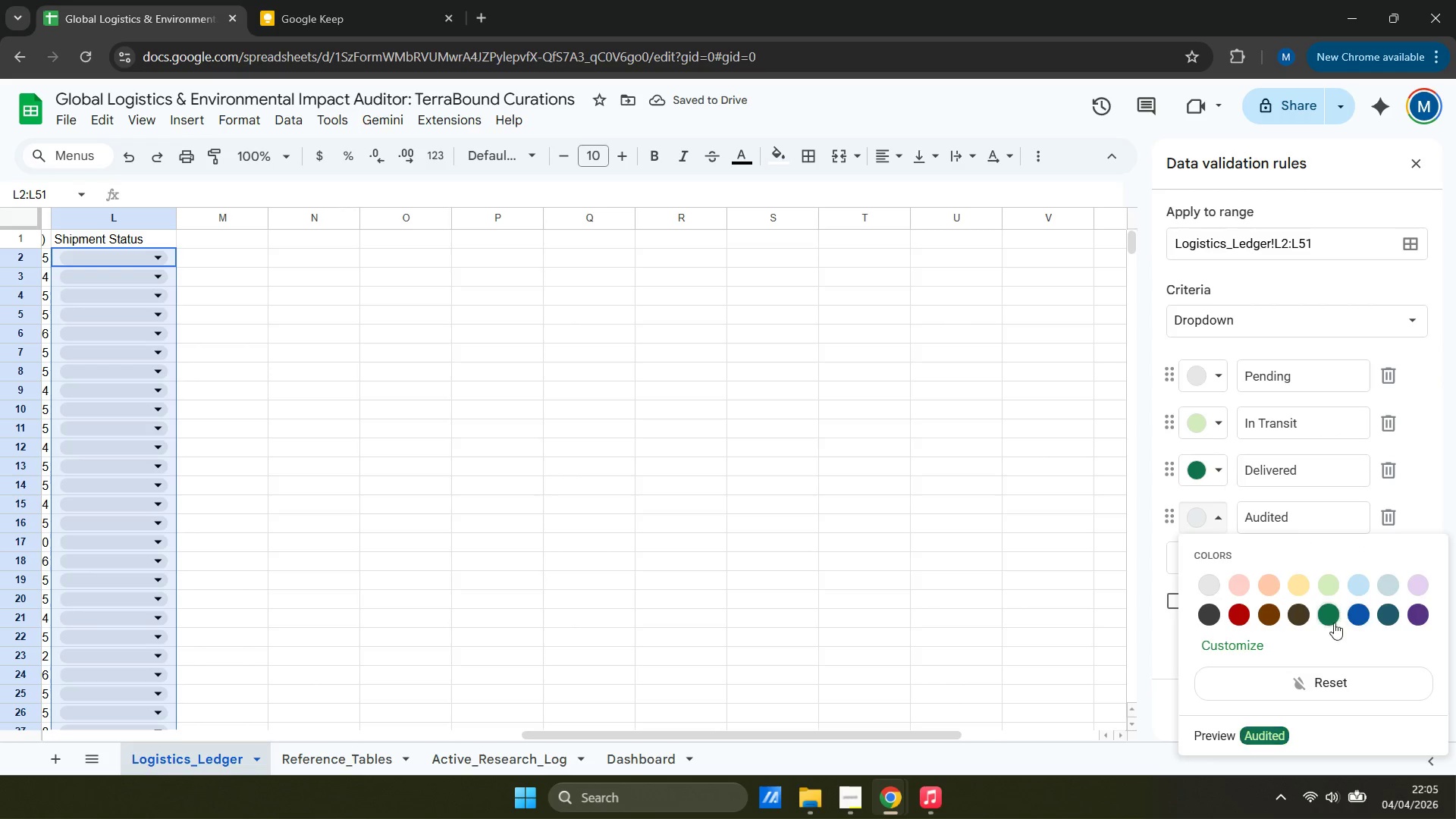 
left_click([1306, 585])
 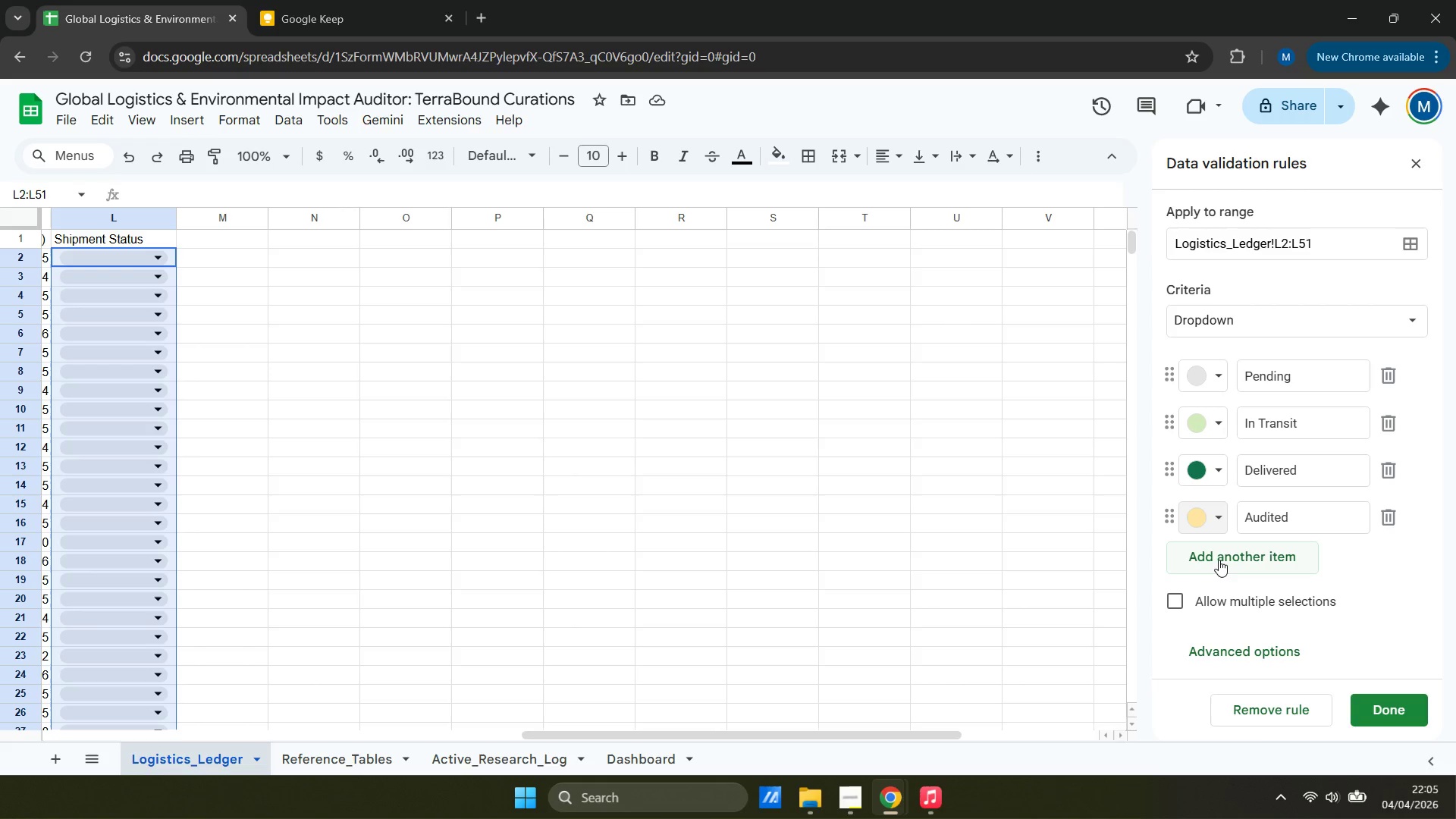 
wait(25.92)
 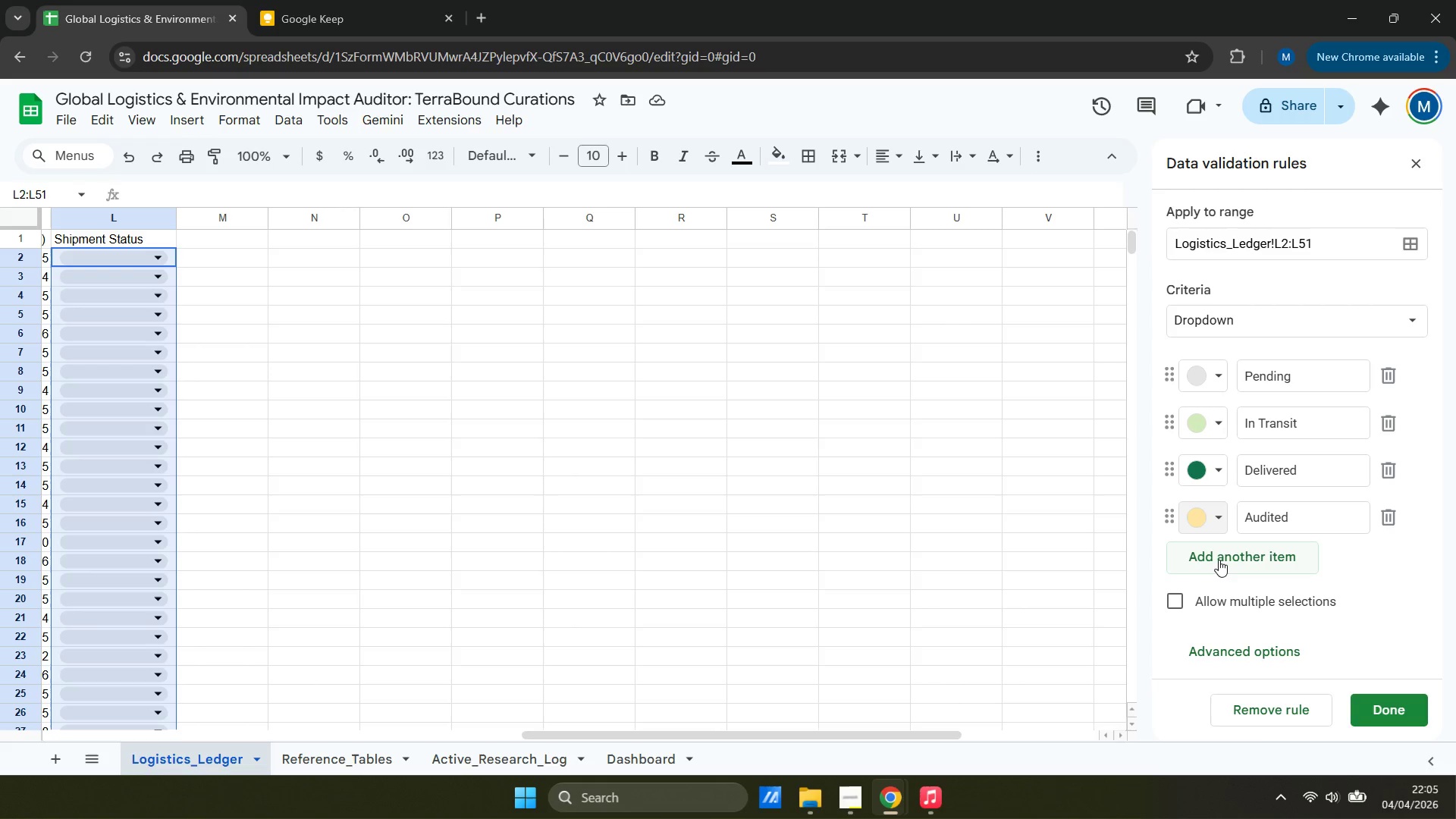 
left_click([511, 762])
 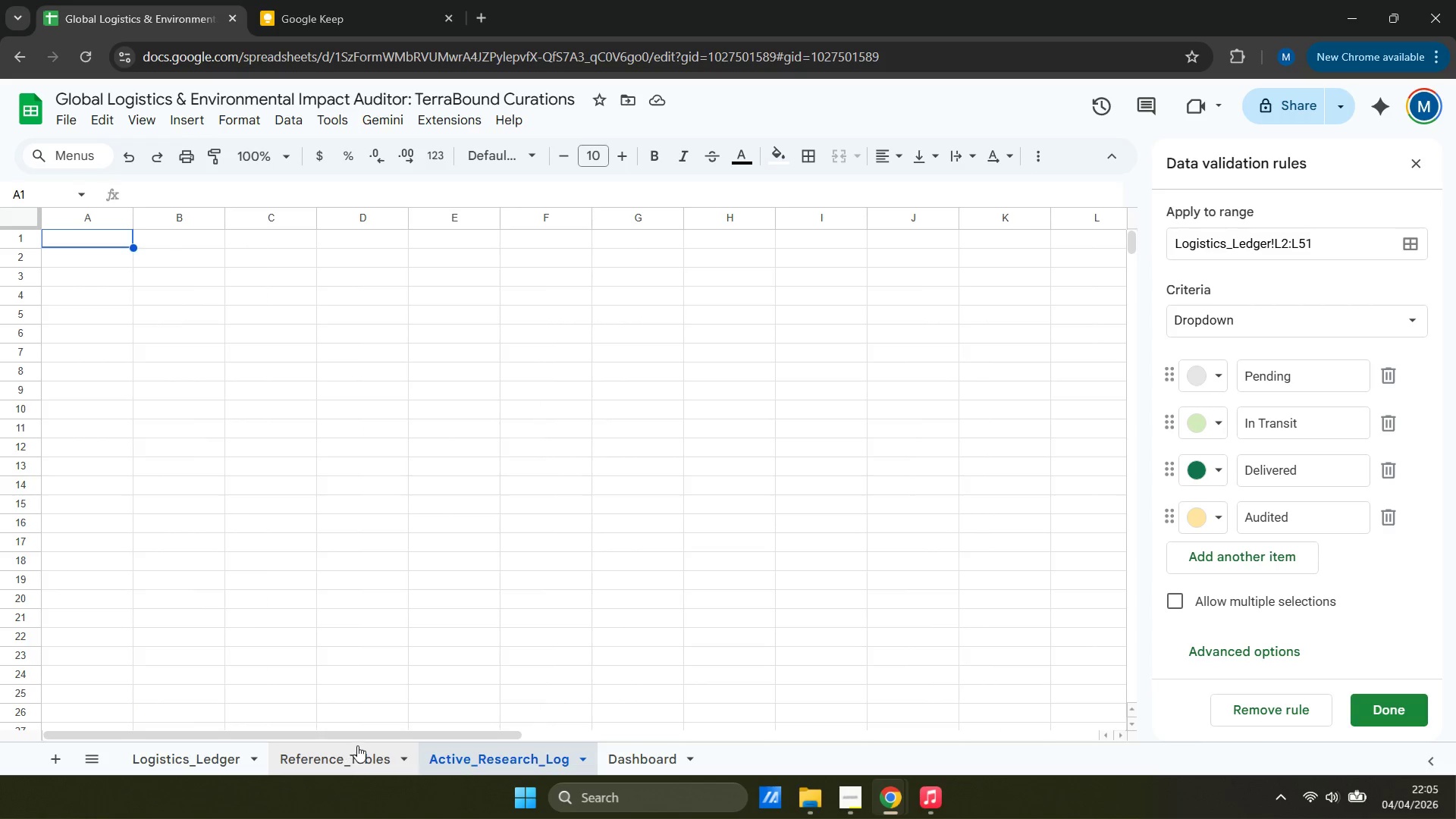 
left_click_drag(start_coordinate=[369, 733], to_coordinate=[234, 706])
 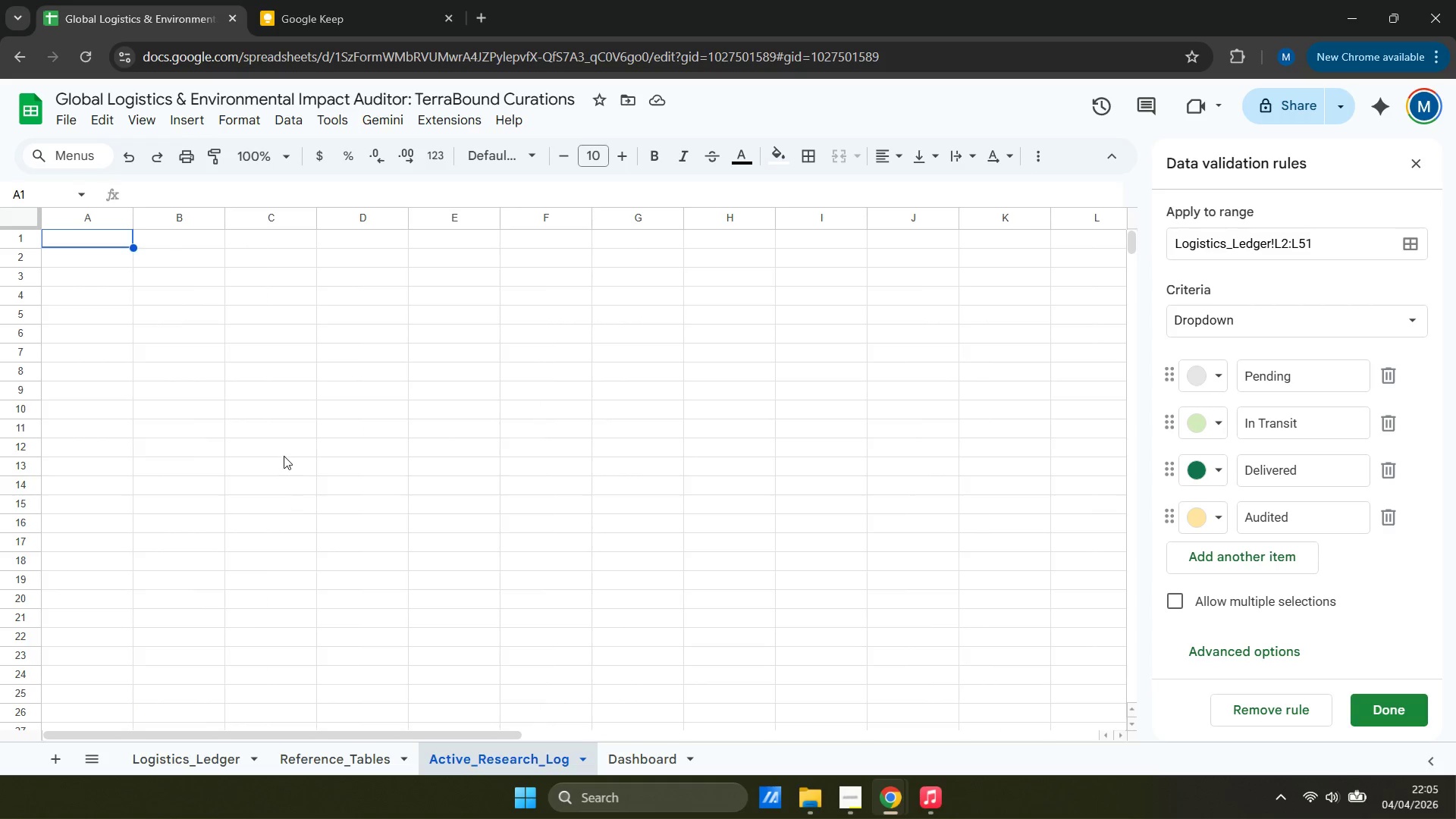 
scroll: coordinate [284, 453], scroll_direction: up, amount: 3.0
 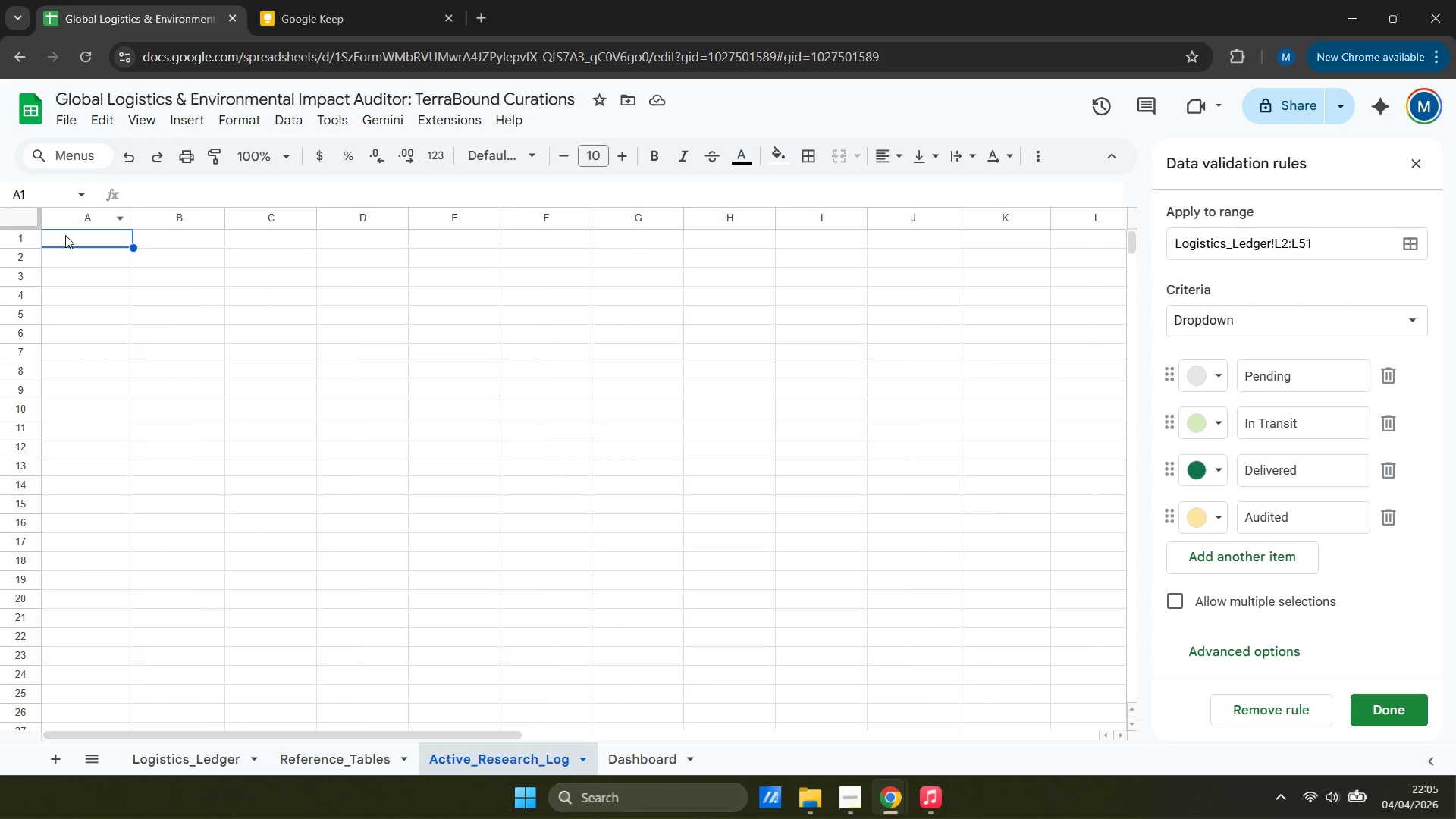 
double_click([70, 243])
 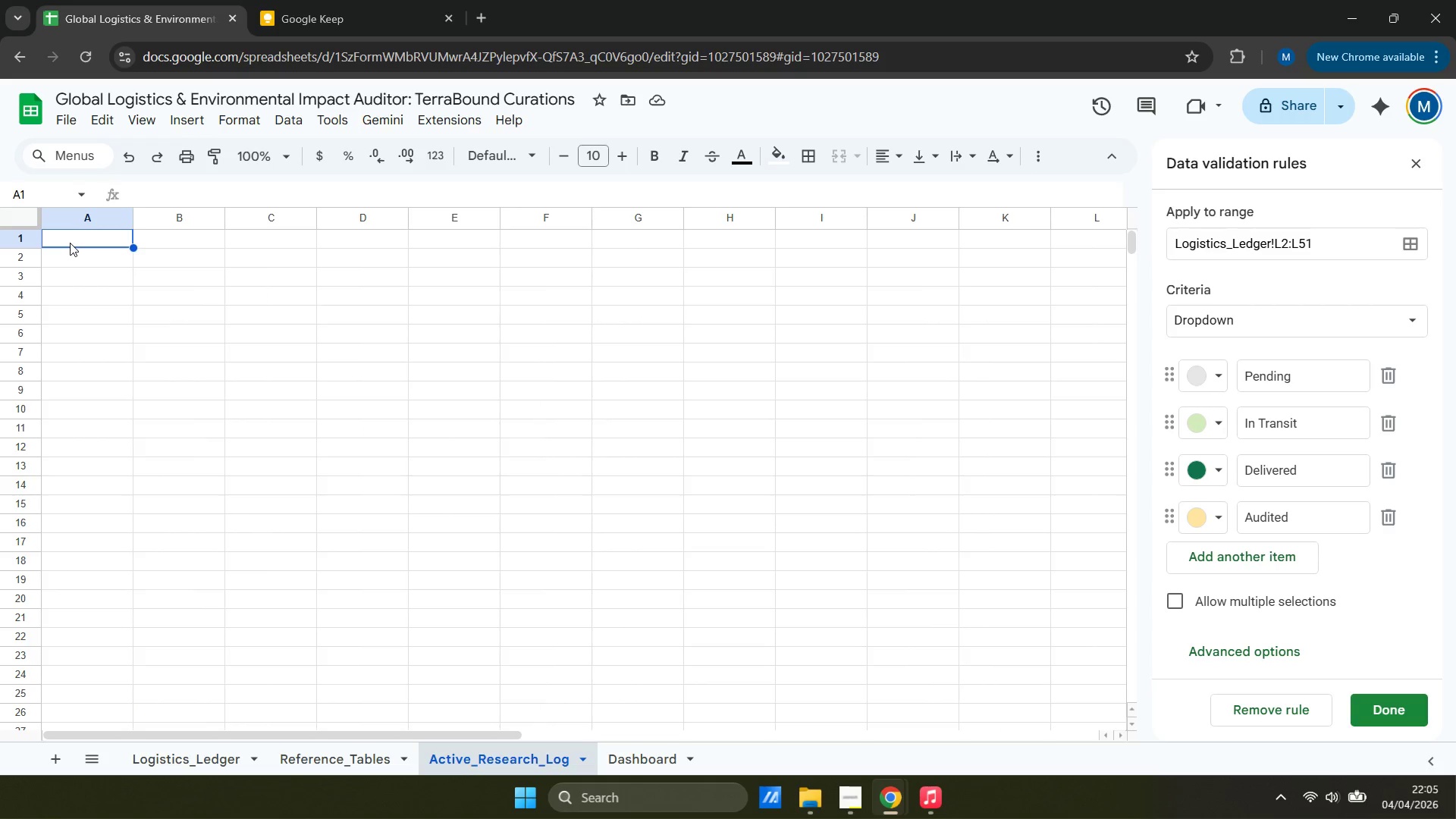 
type(Log ID)
 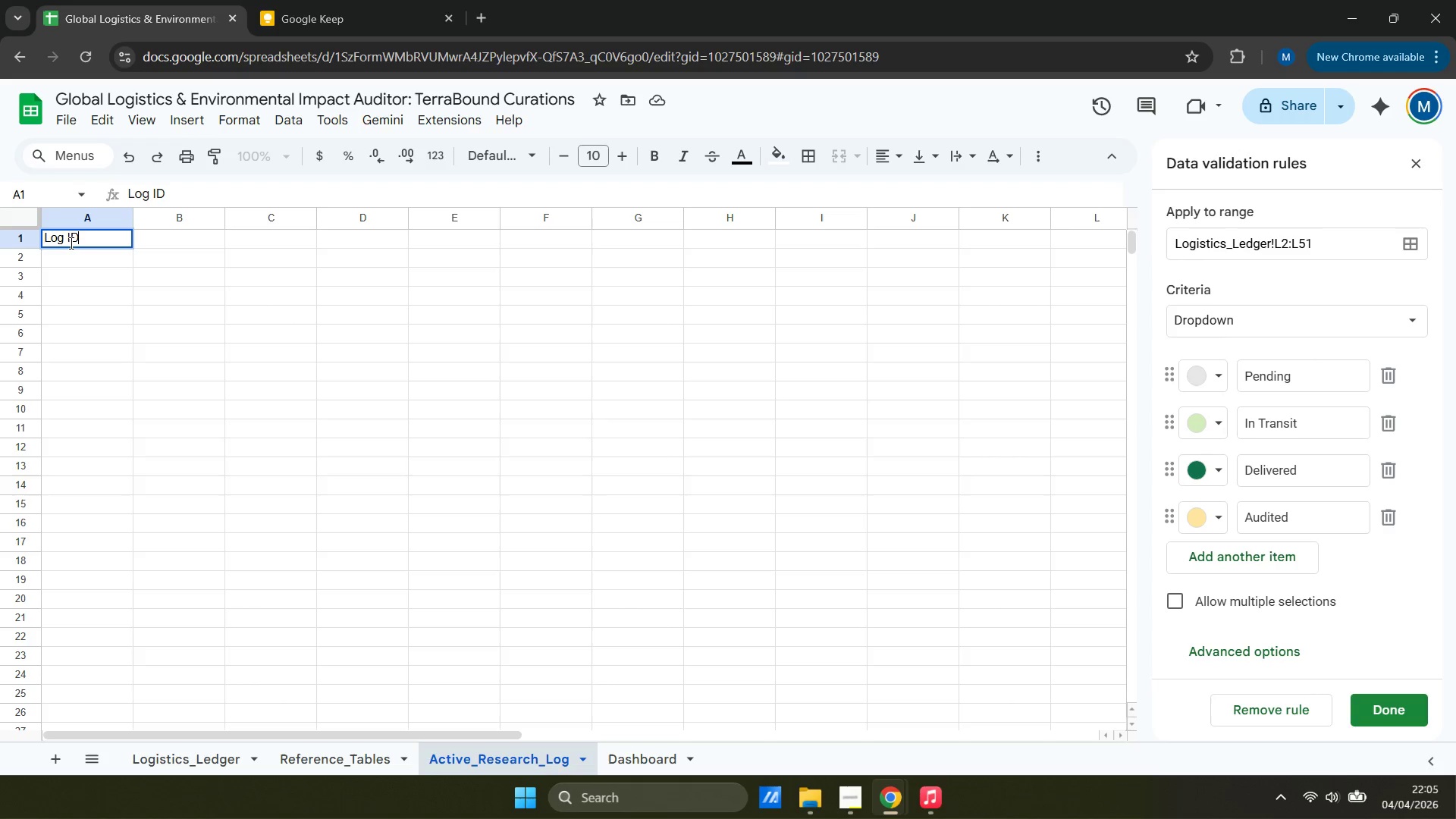 
key(ArrowDown)
 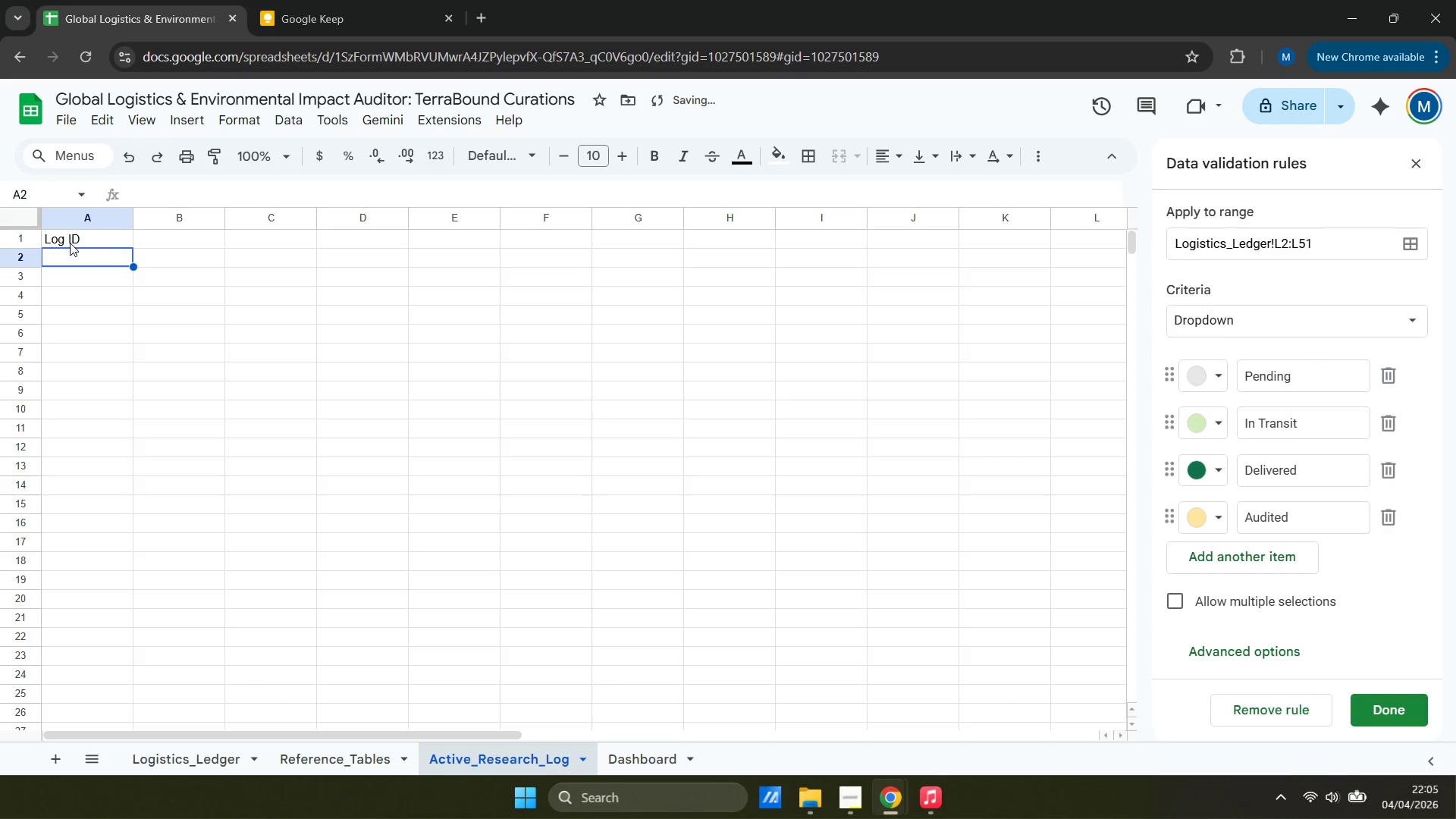 
type(DEF-ENG-01)
 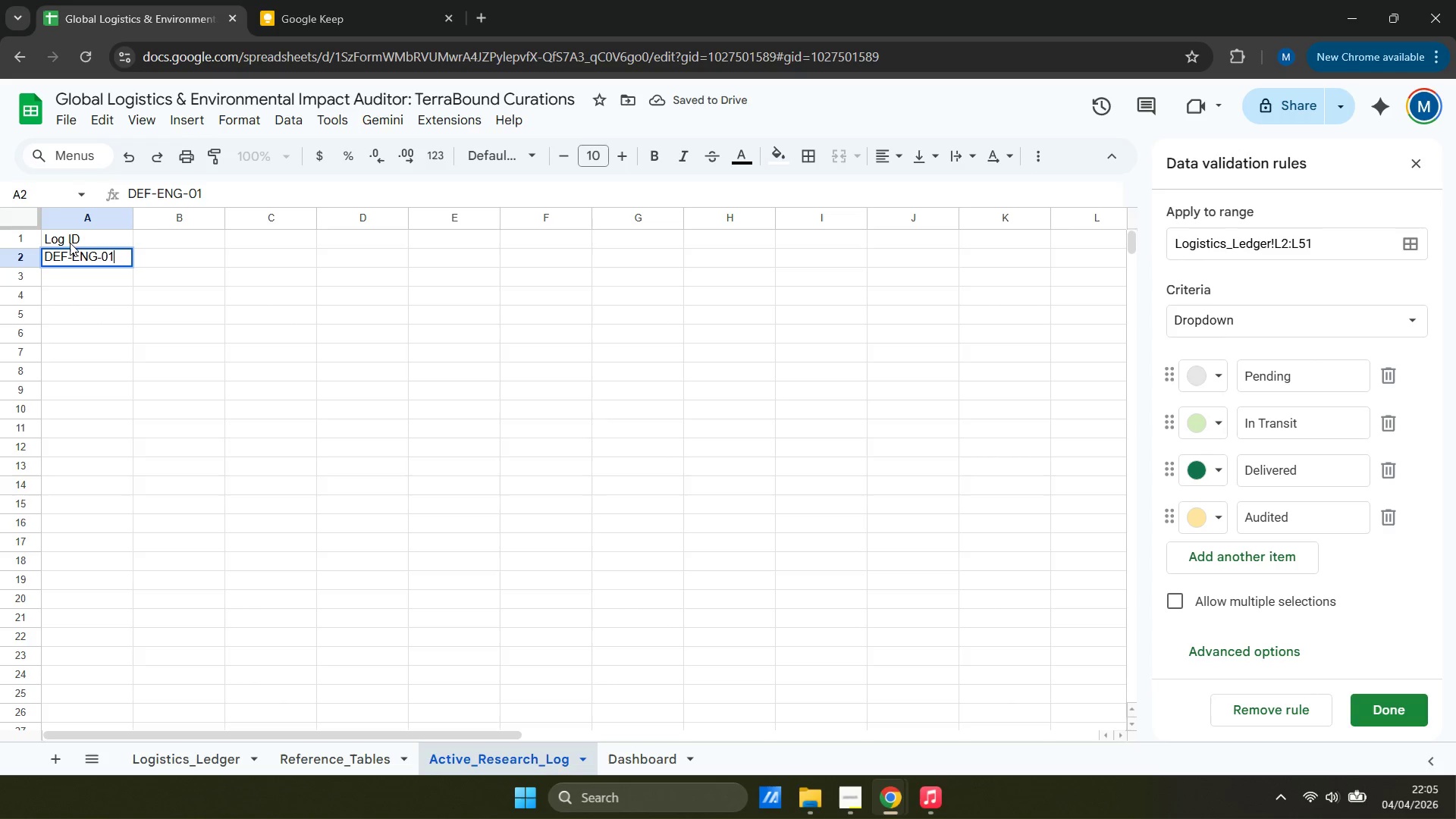 
key(ArrowRight)
 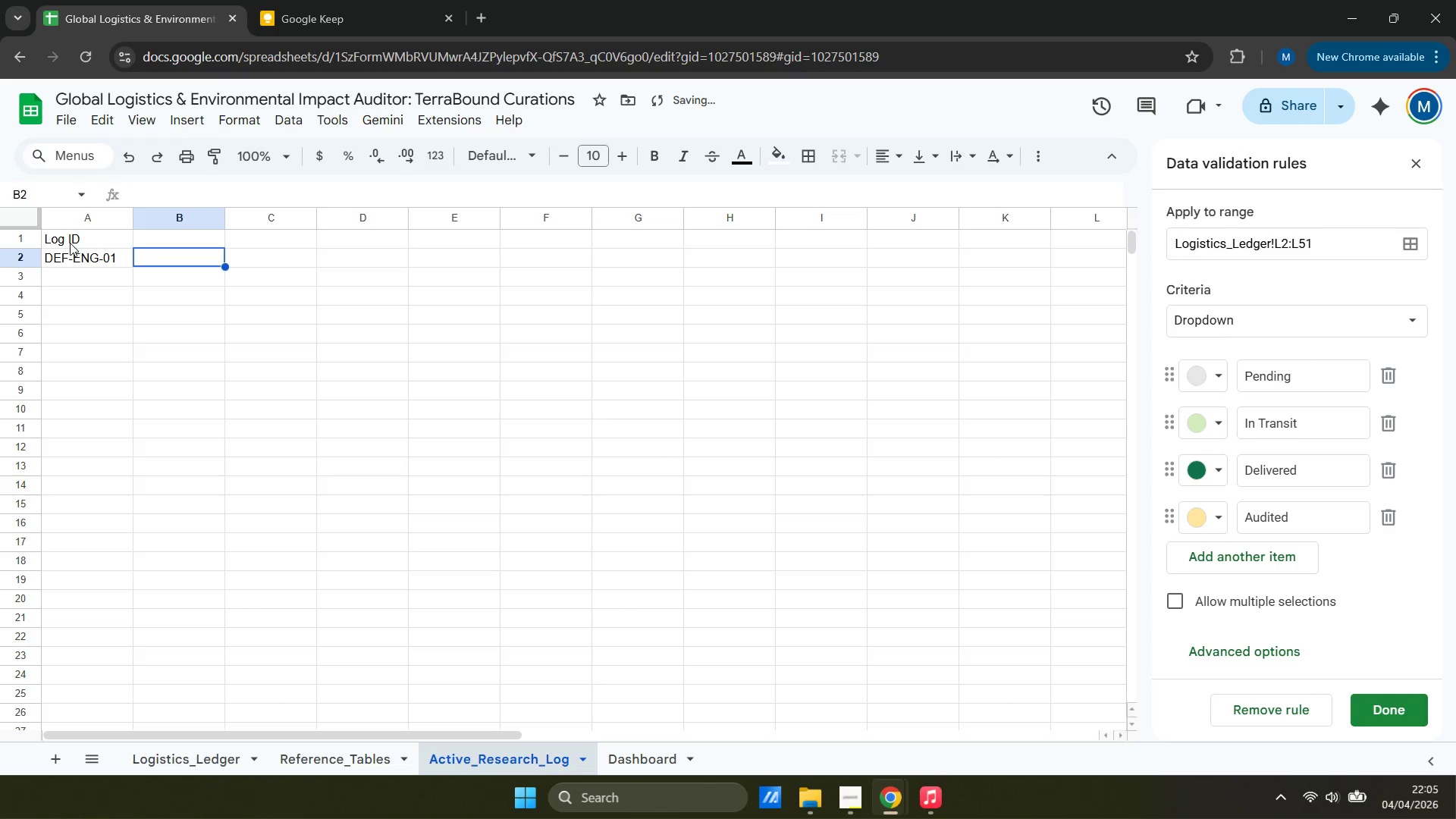 
key(ArrowUp)
 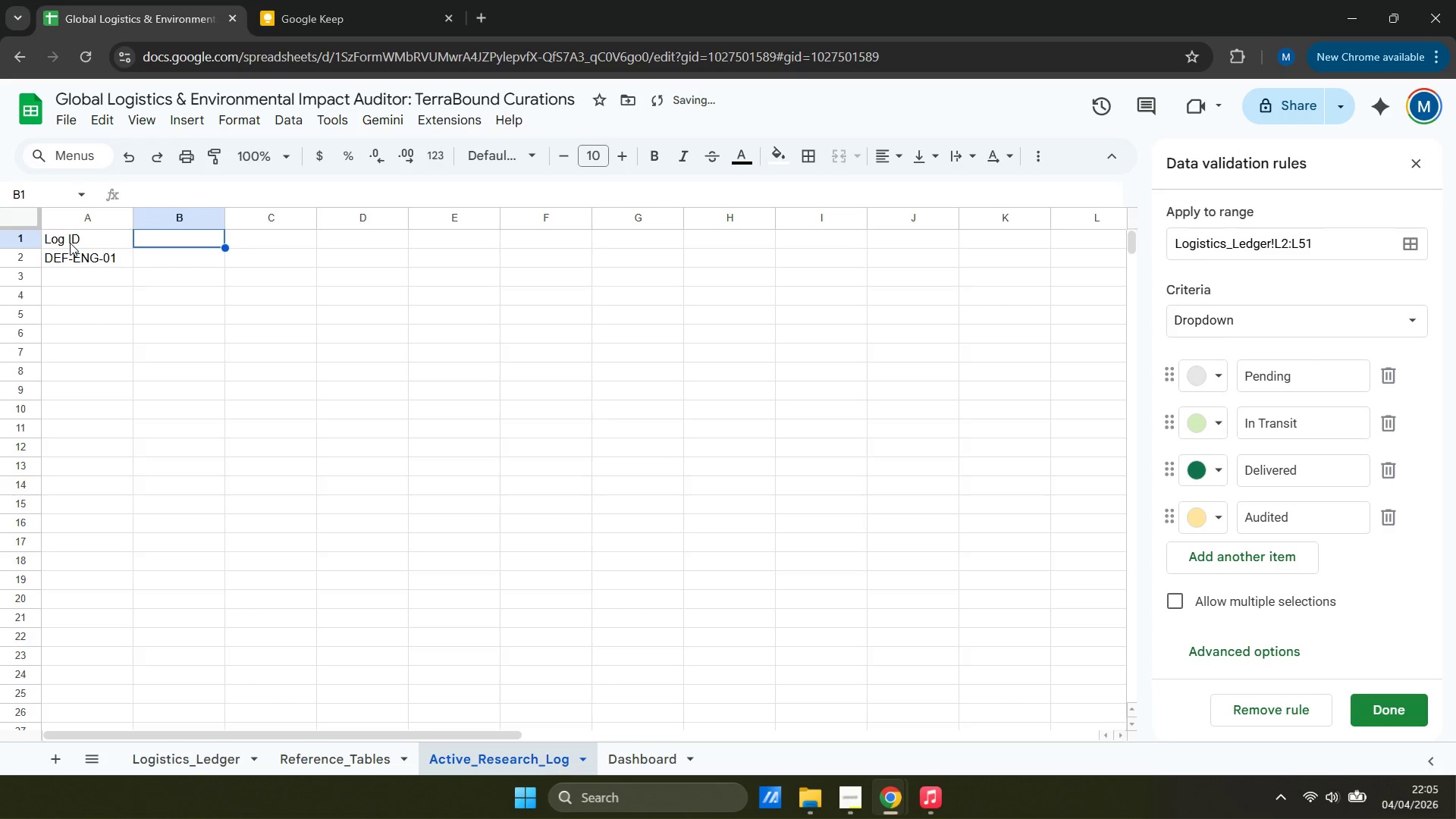 
type(Issue)
 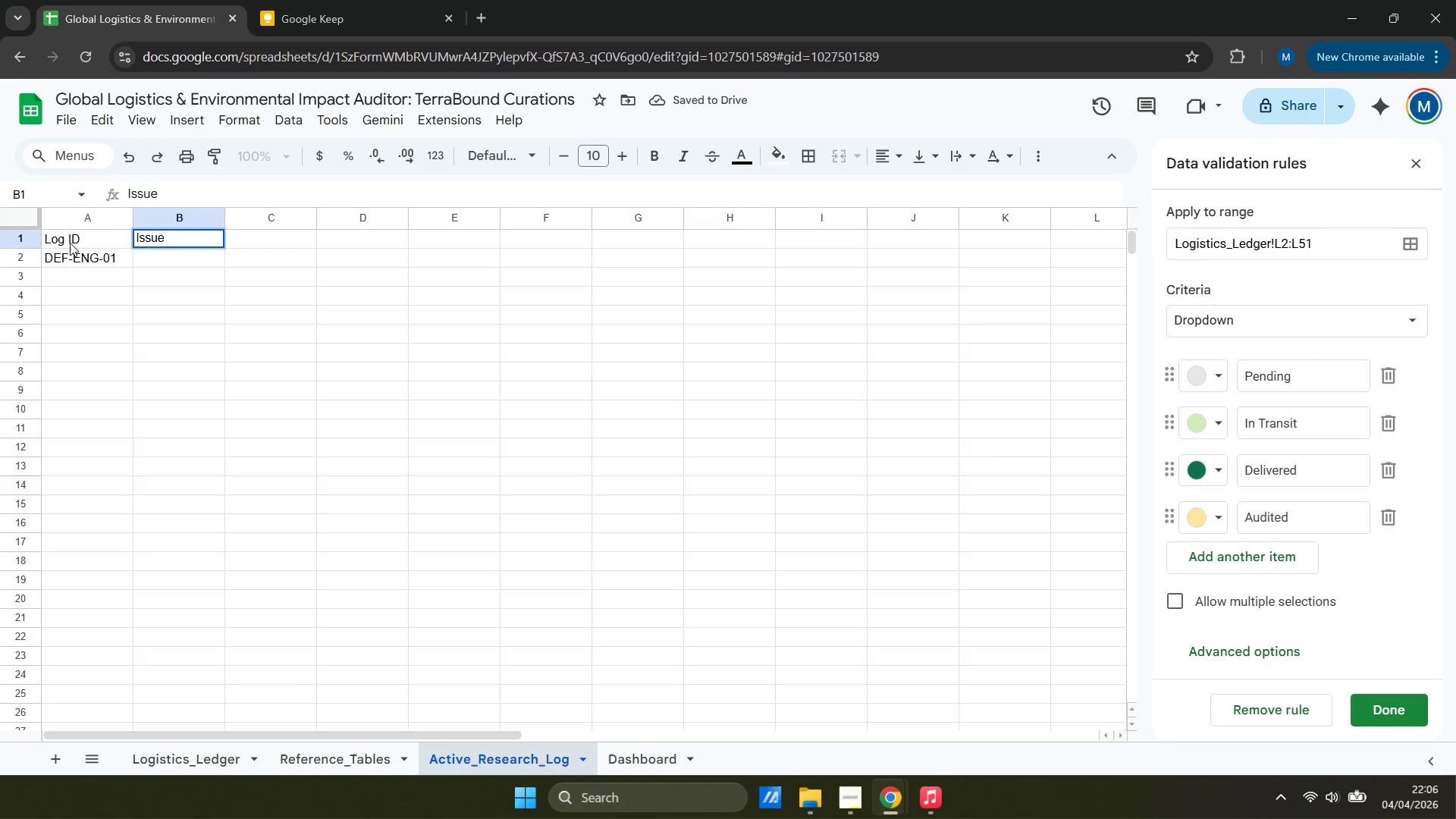 
key(ArrowDown)
 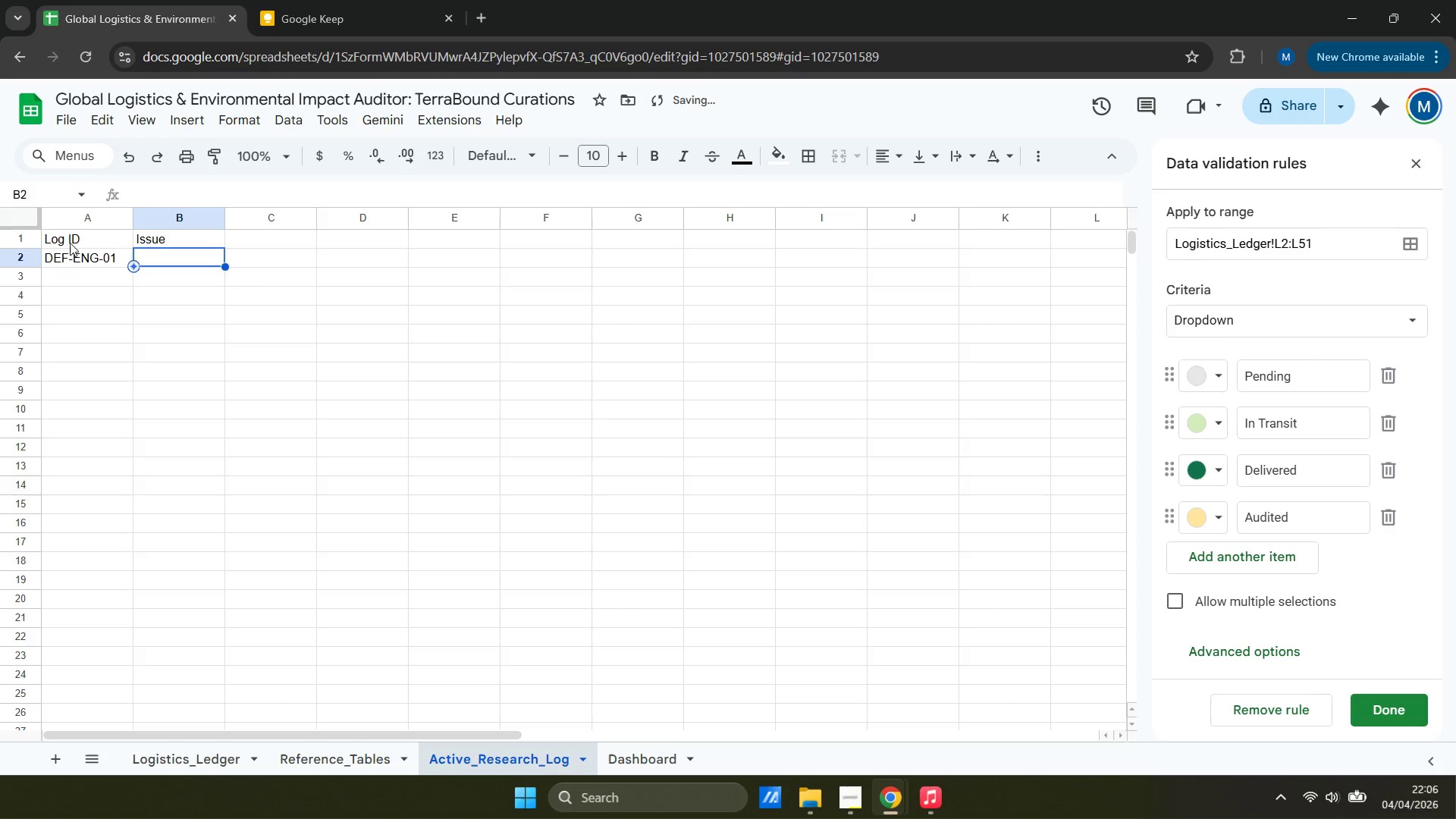 
type(Encountered #N/A errorr)
key(Backspace)
type(s du e)
key(Backspace)
key(Backspace)
type(e to relatie)
key(Backspace)
type(ve range shifting and carrier naming typos (DHLL/FedeEX))
 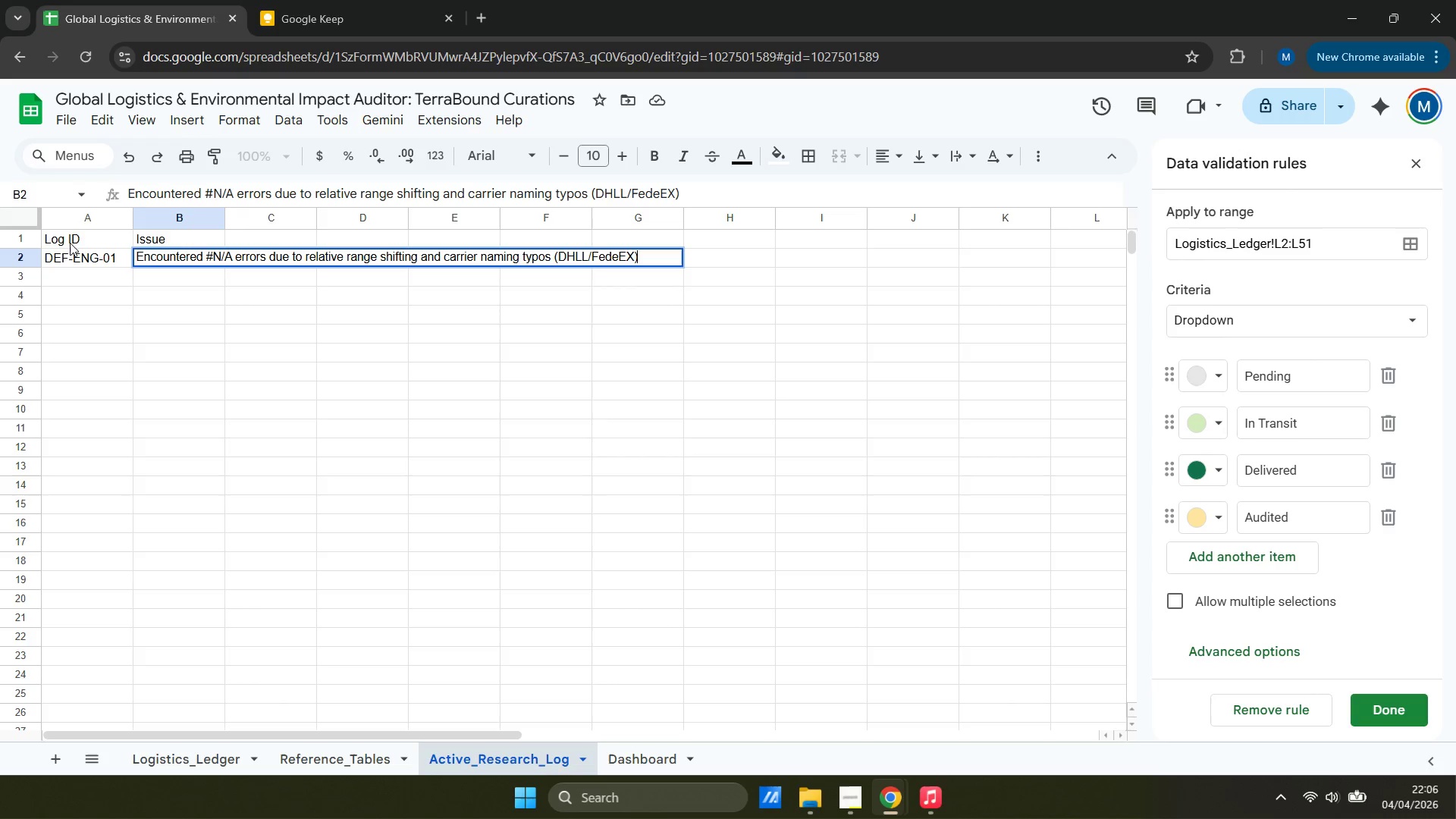 
key(ArrowUp)
 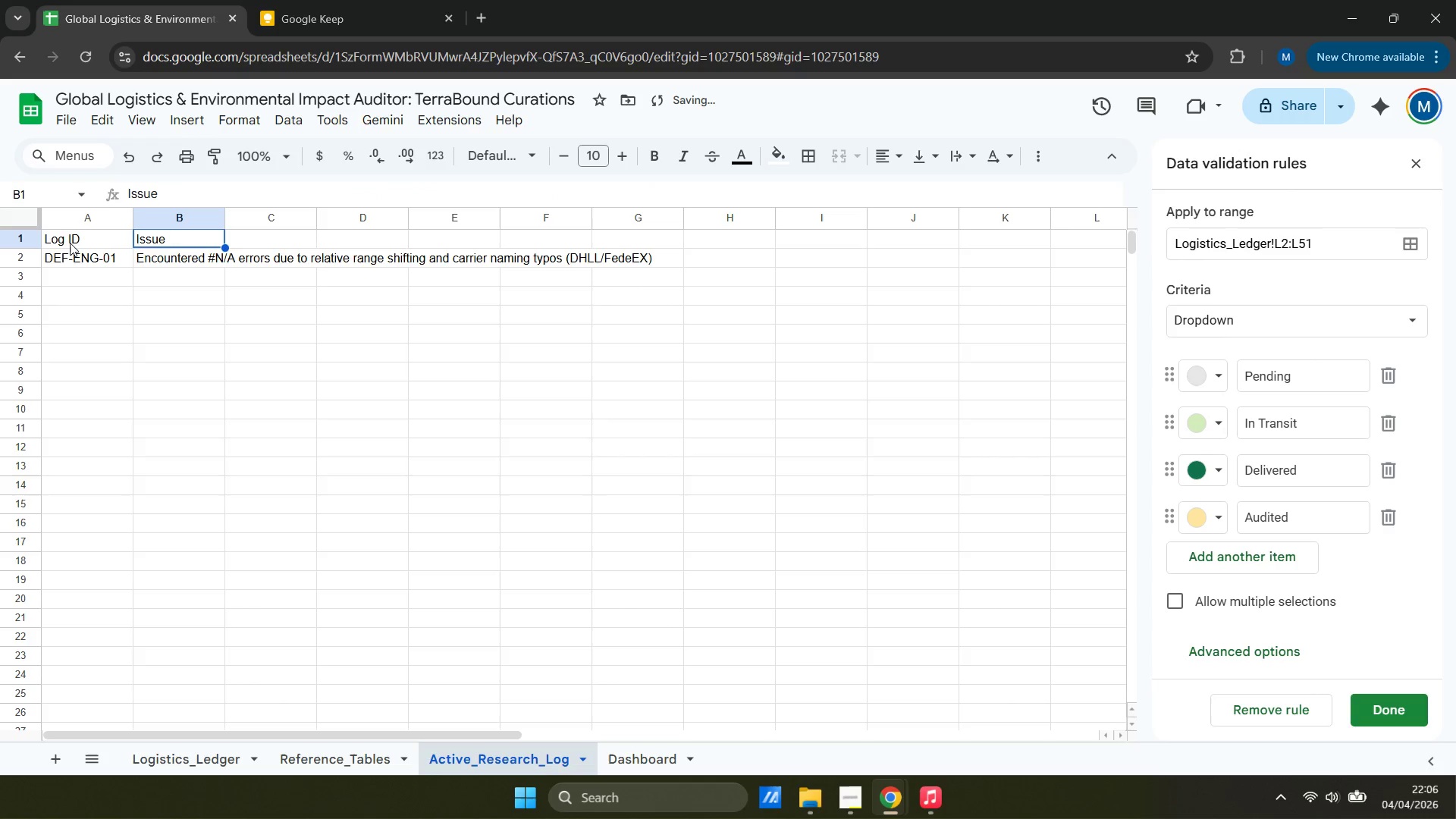 
key(ArrowRight)
 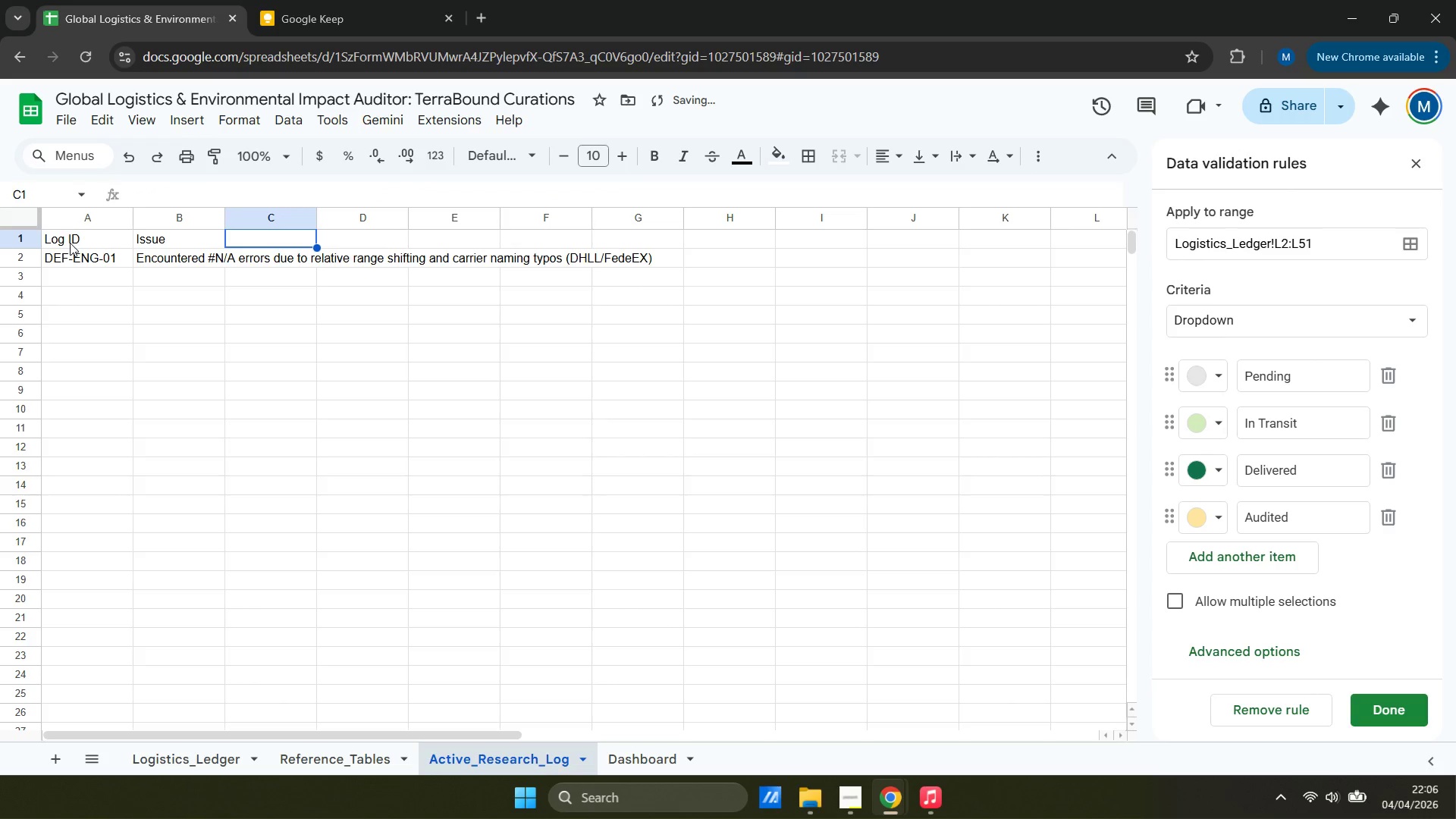 
type(Resolution)
 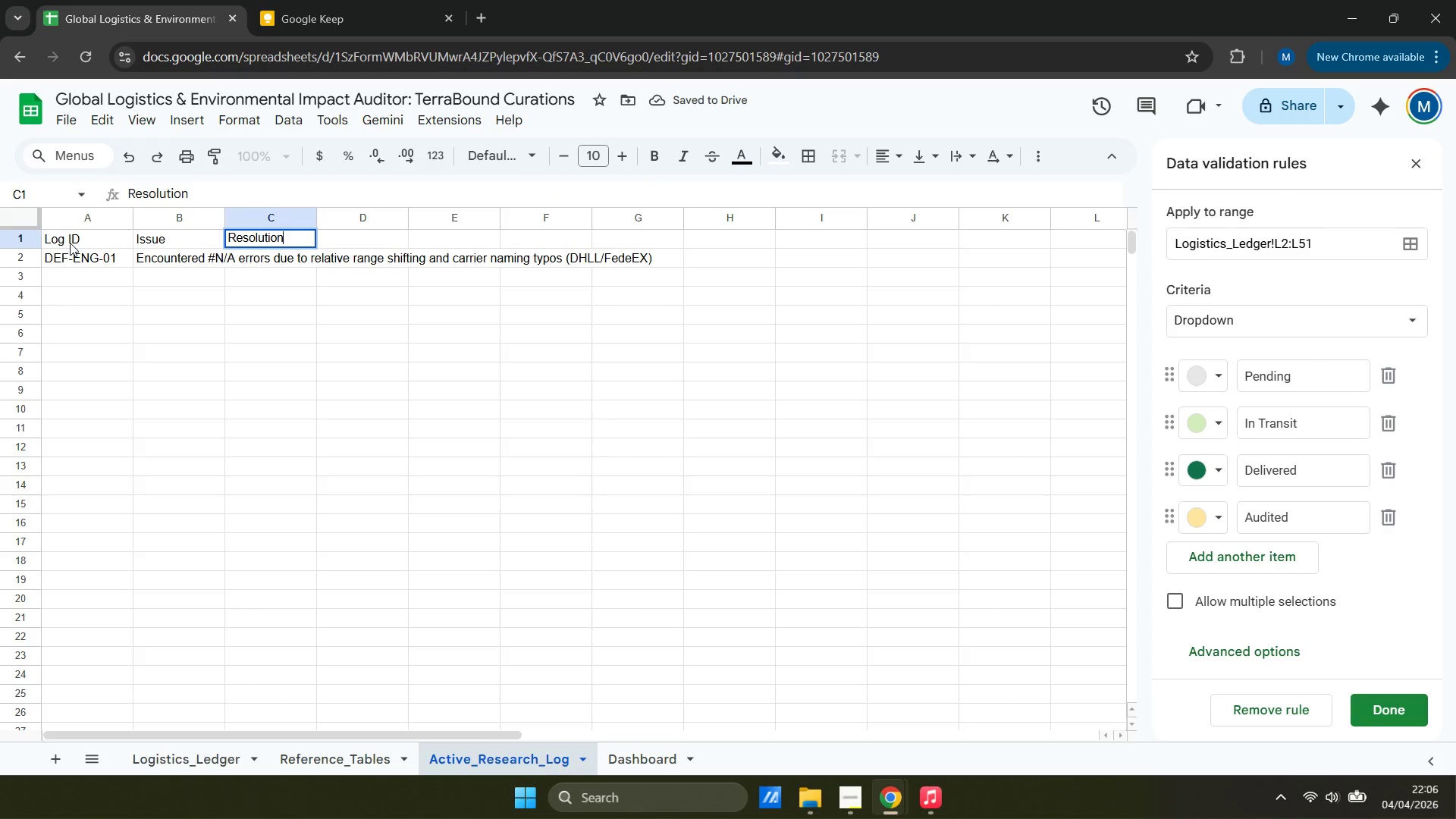 
key(ArrowDown)
 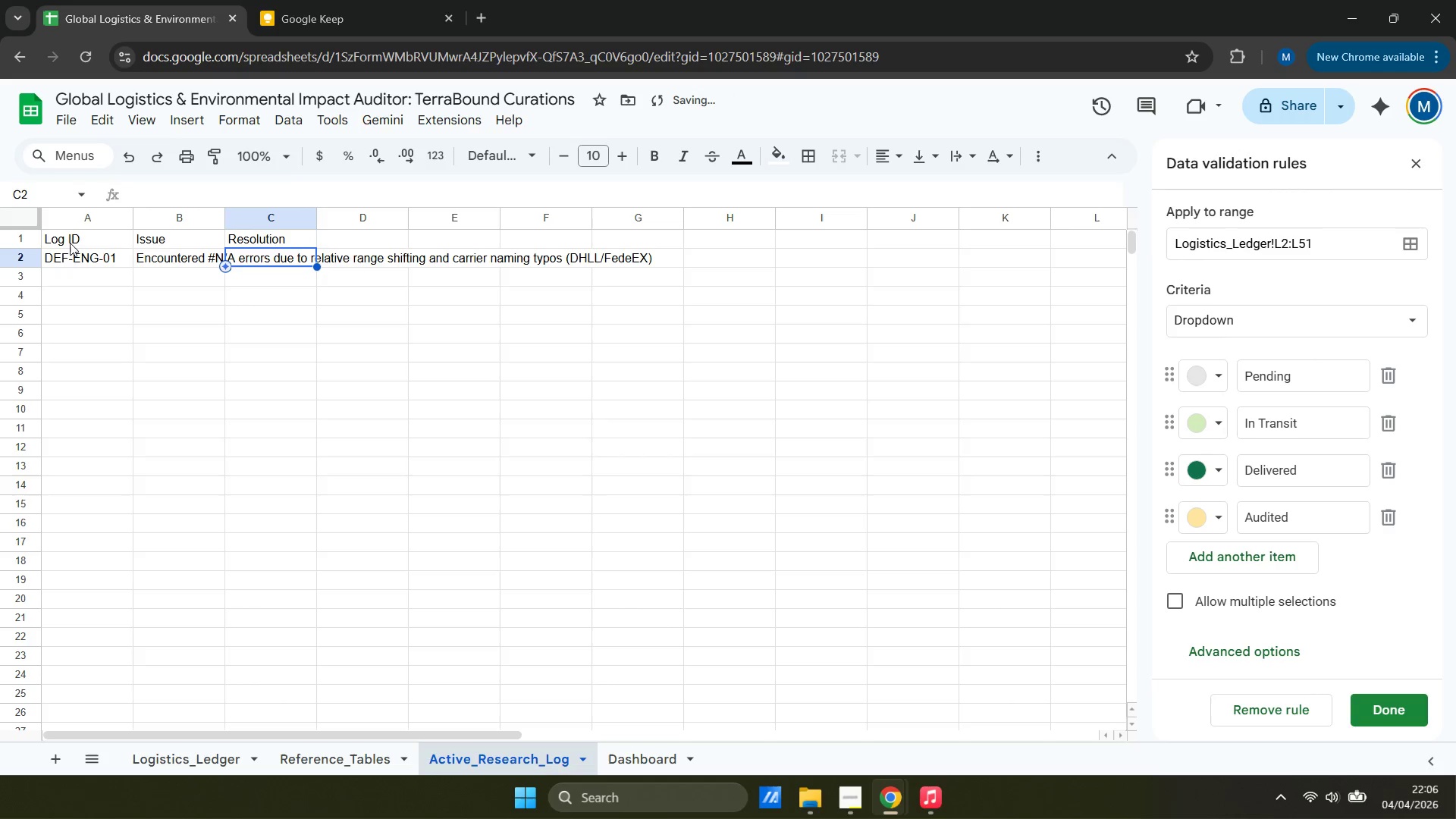 
type(Implemented IFERROR wrappers with "DATA_MISSING" S)
key(Backspace)
type(string. Locked lookup ranges using absolute references($). Integrated Data Validation dropdows)
 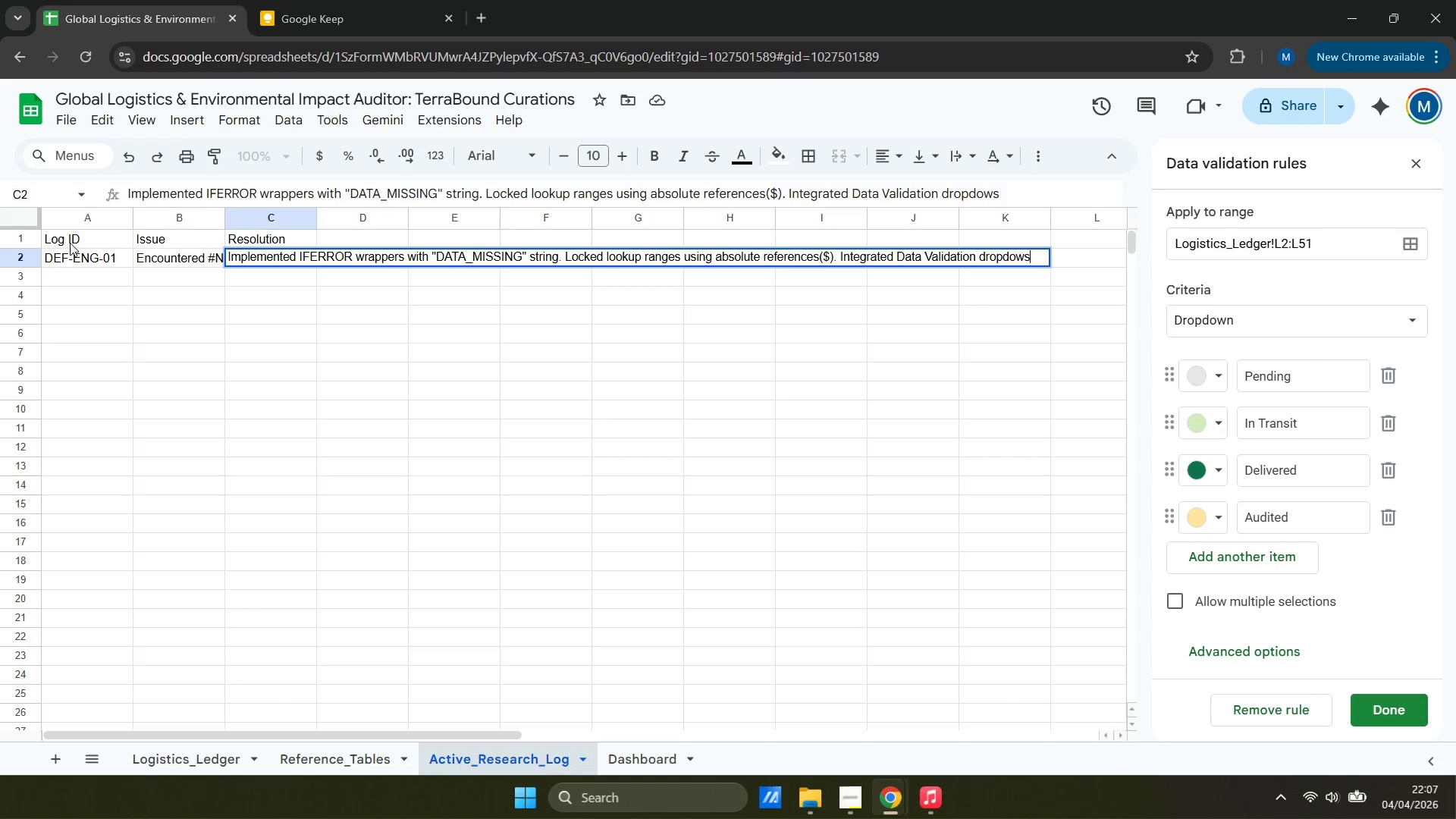 
key(Backspace)
type(ns to eliminate manual entry typos)
 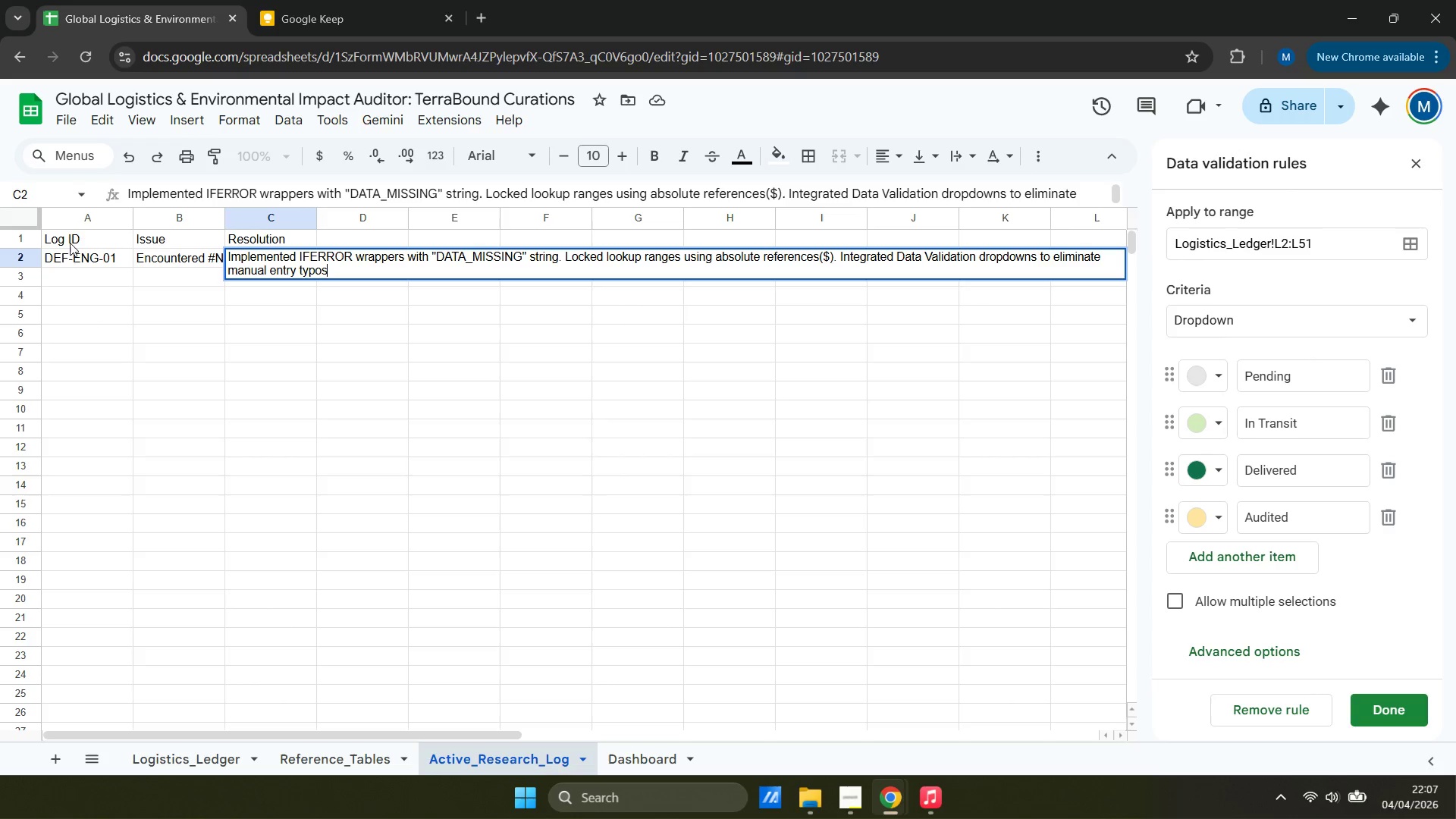 
left_click([320, 321])
 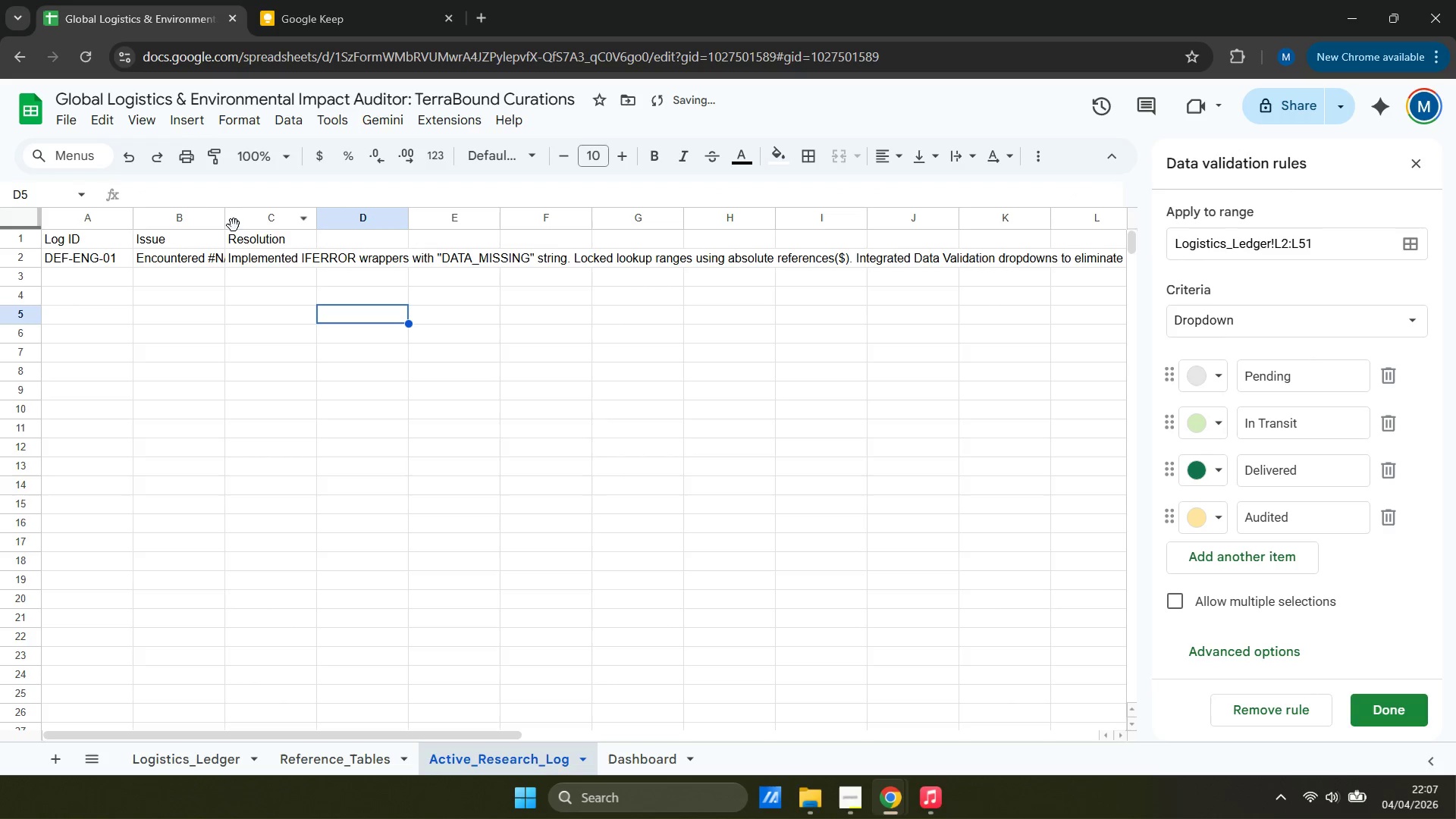 
left_click_drag(start_coordinate=[225, 221], to_coordinate=[282, 207])
 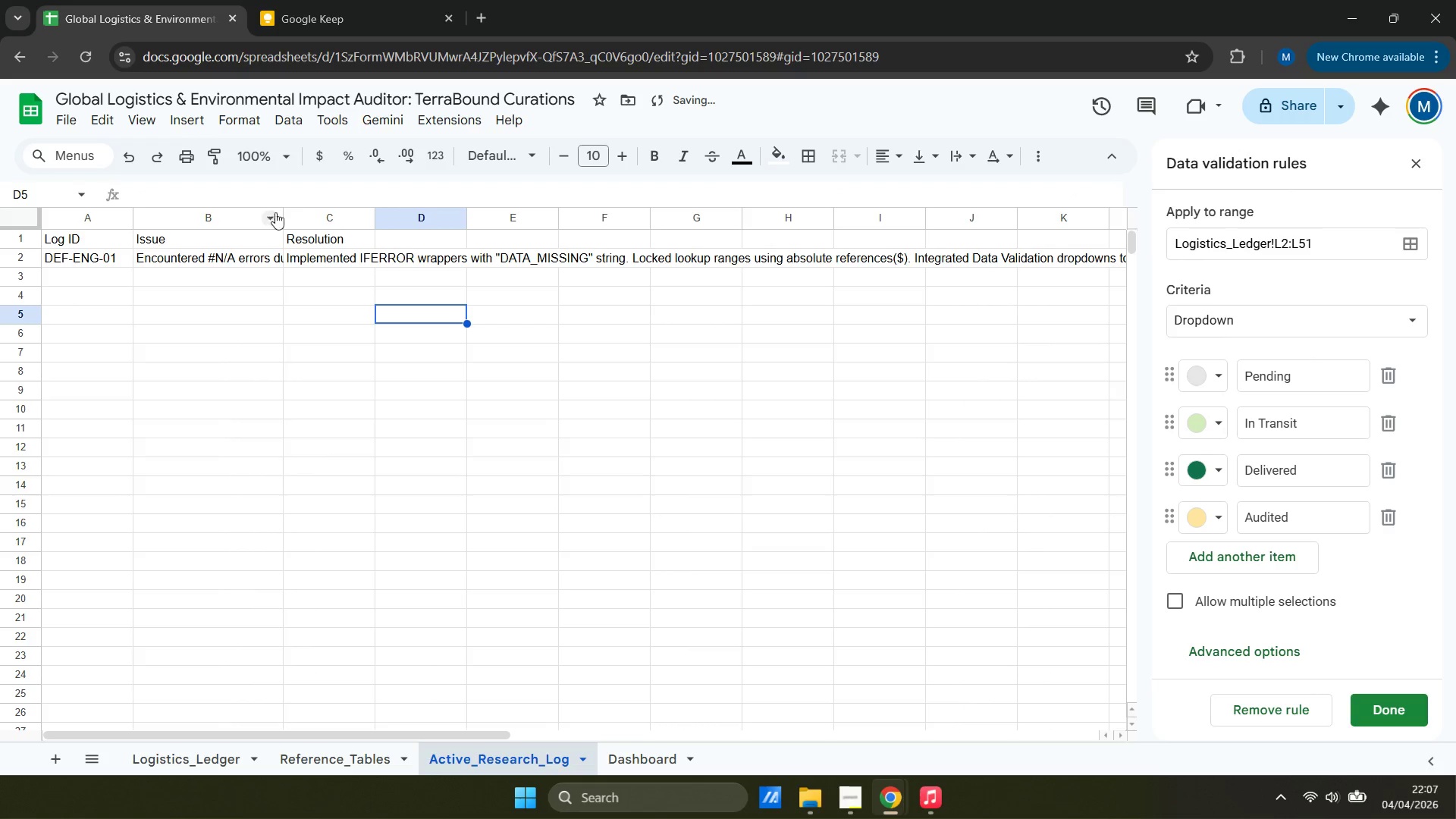 
left_click_drag(start_coordinate=[281, 212], to_coordinate=[332, 212])
 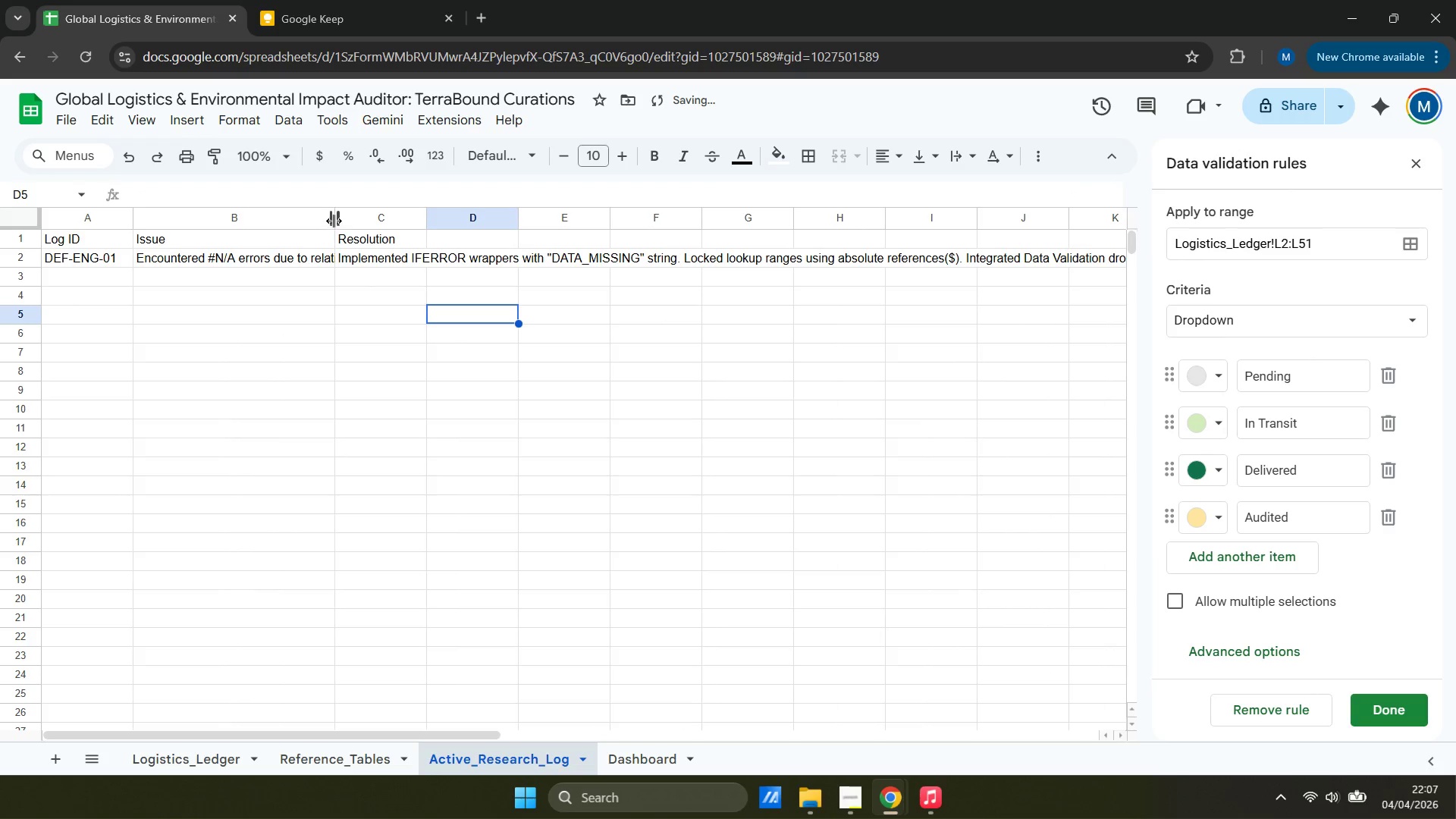 
left_click_drag(start_coordinate=[334, 217], to_coordinate=[380, 207])
 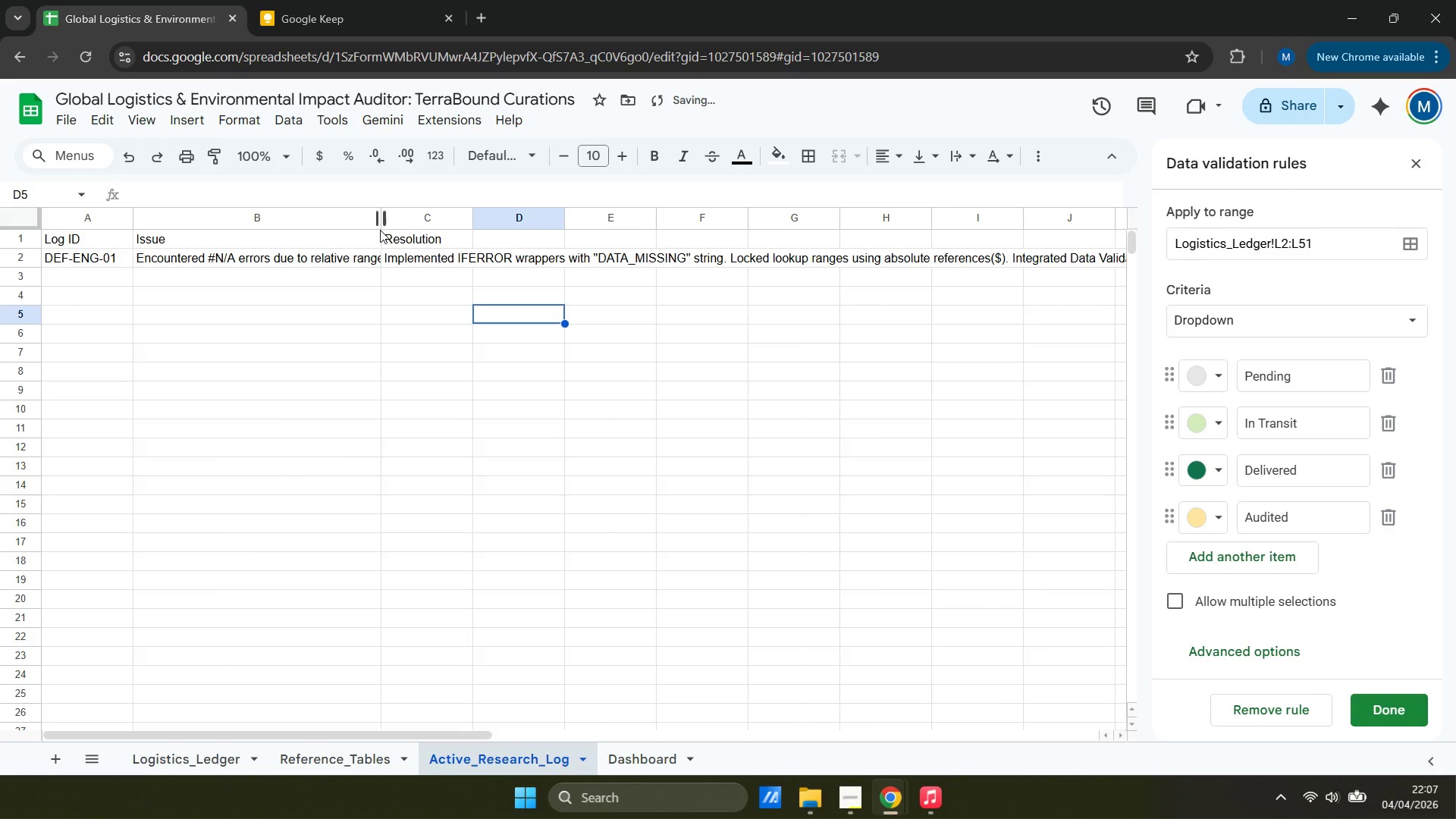 
left_click_drag(start_coordinate=[380, 226], to_coordinate=[422, 214])
 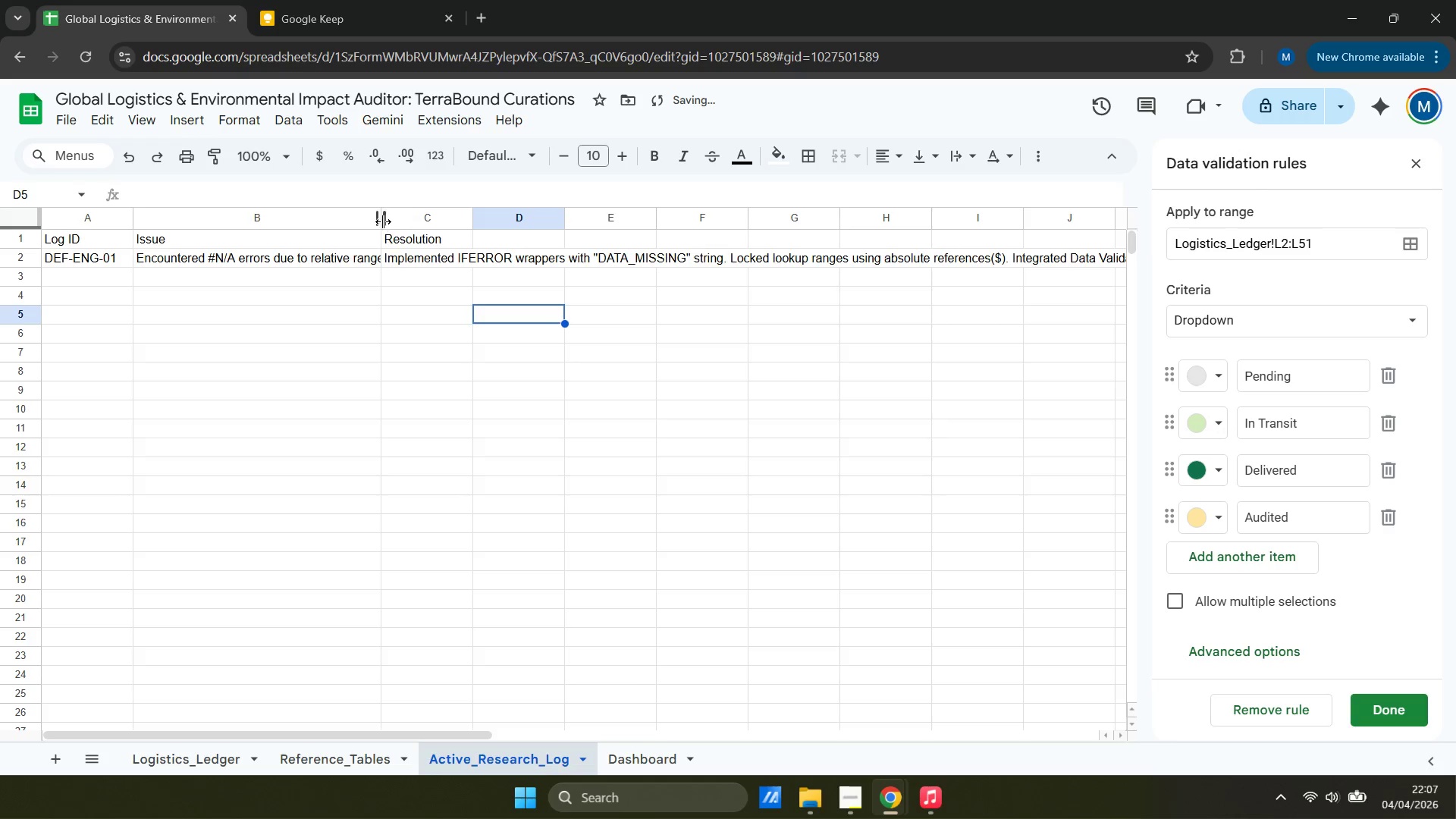 
left_click_drag(start_coordinate=[383, 221], to_coordinate=[433, 208])
 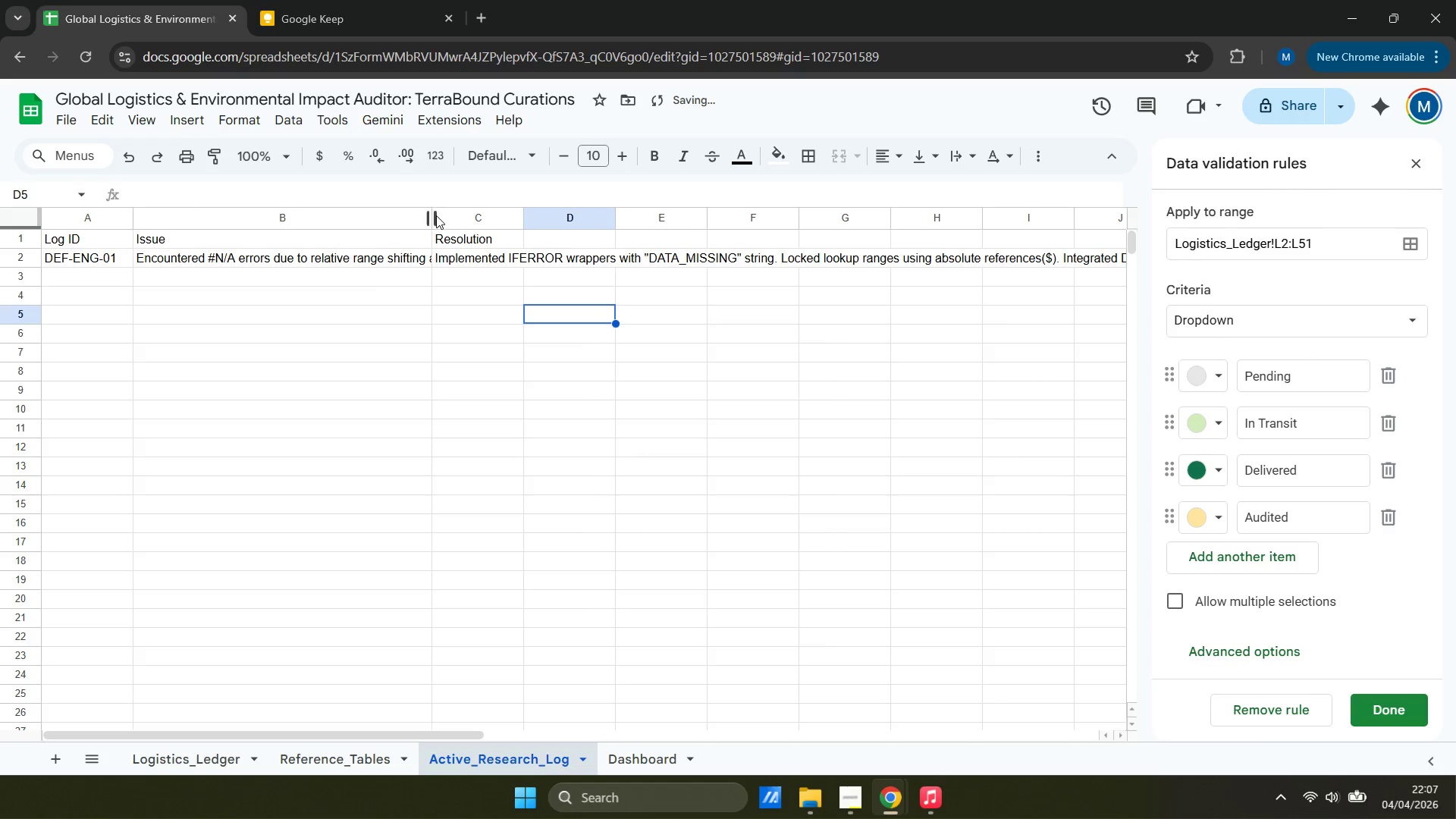 
left_click_drag(start_coordinate=[433, 217], to_coordinate=[177, 233])
 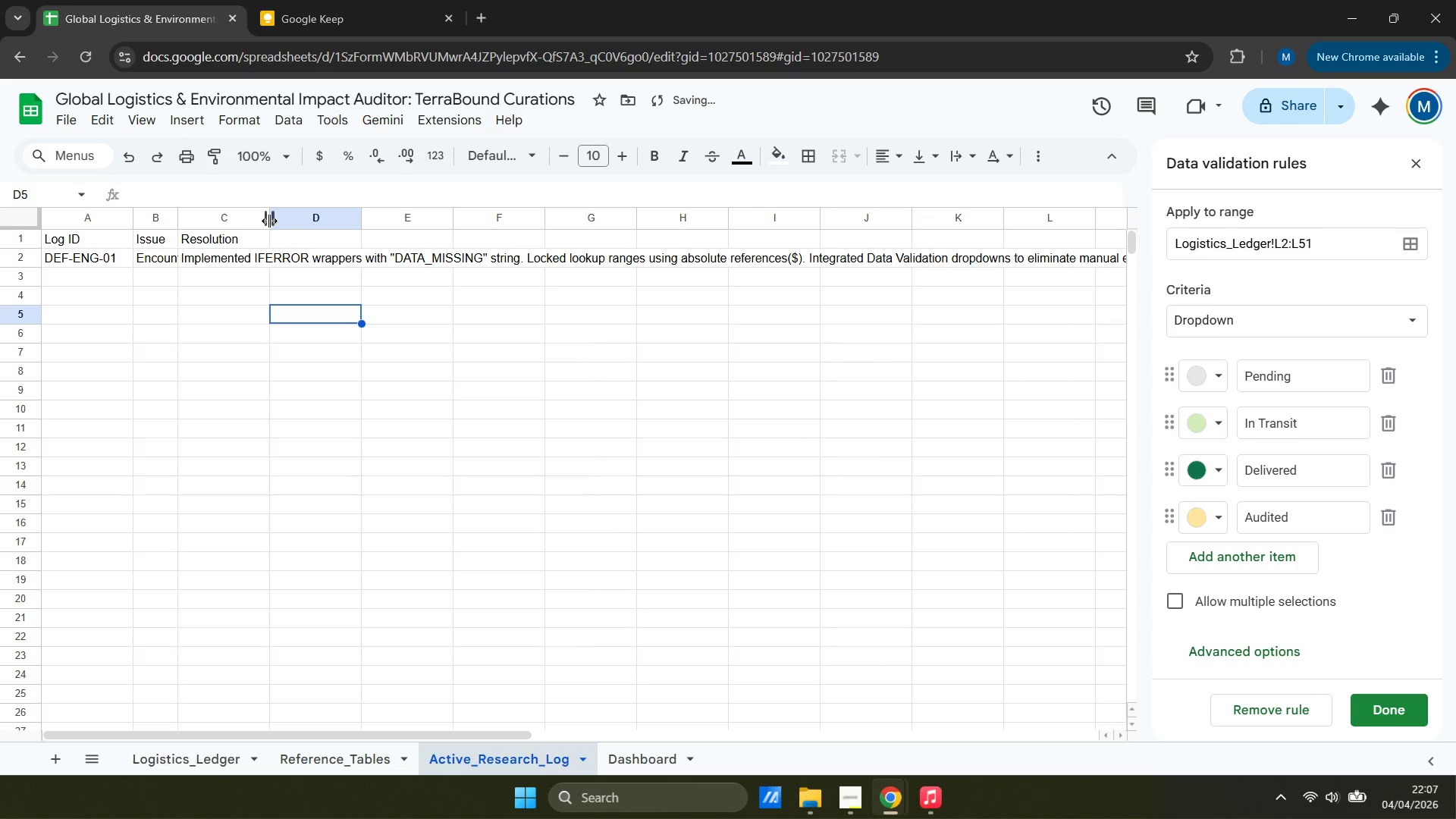 
left_click_drag(start_coordinate=[270, 218], to_coordinate=[244, 226])
 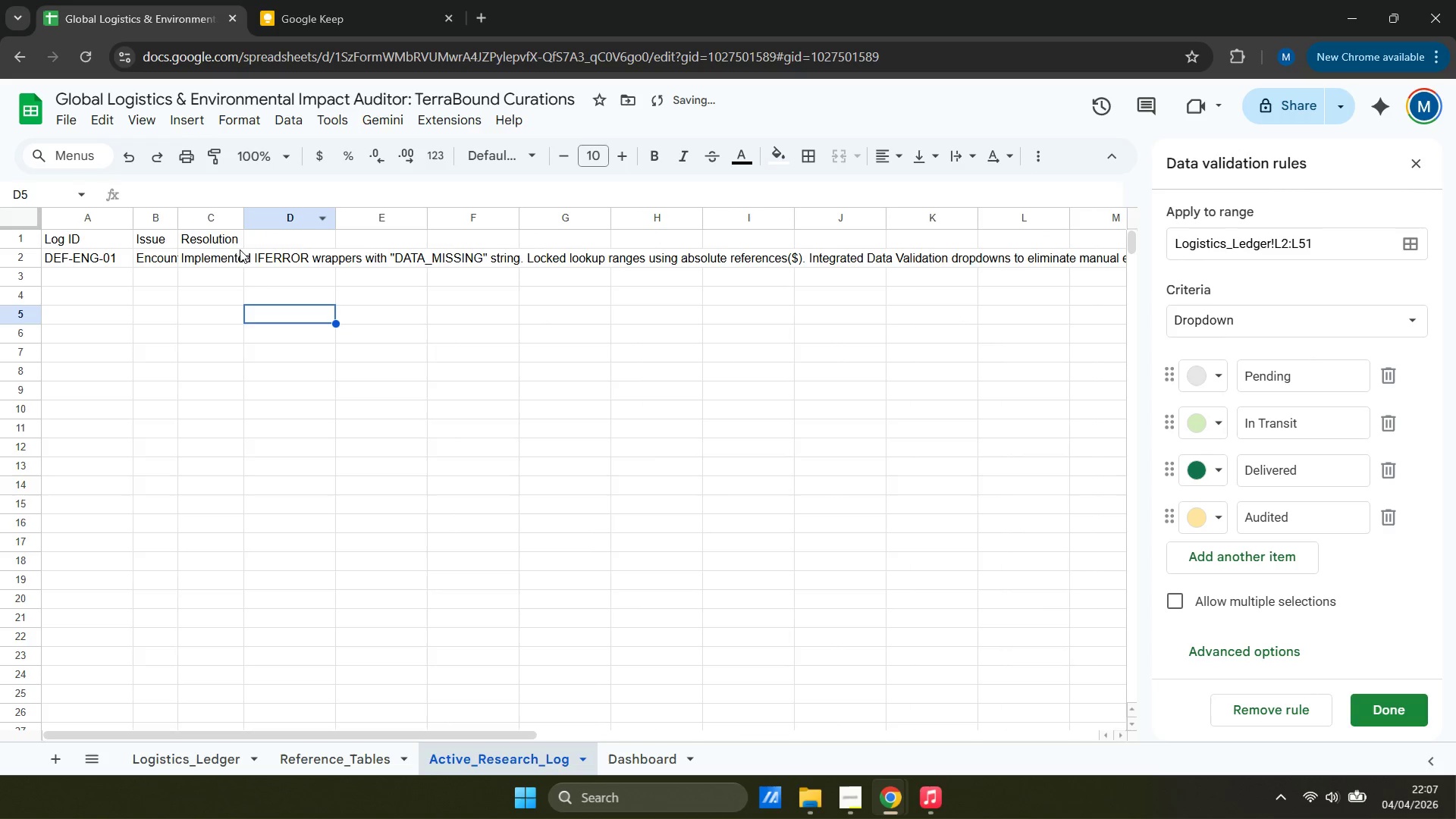 
left_click([152, 256])
 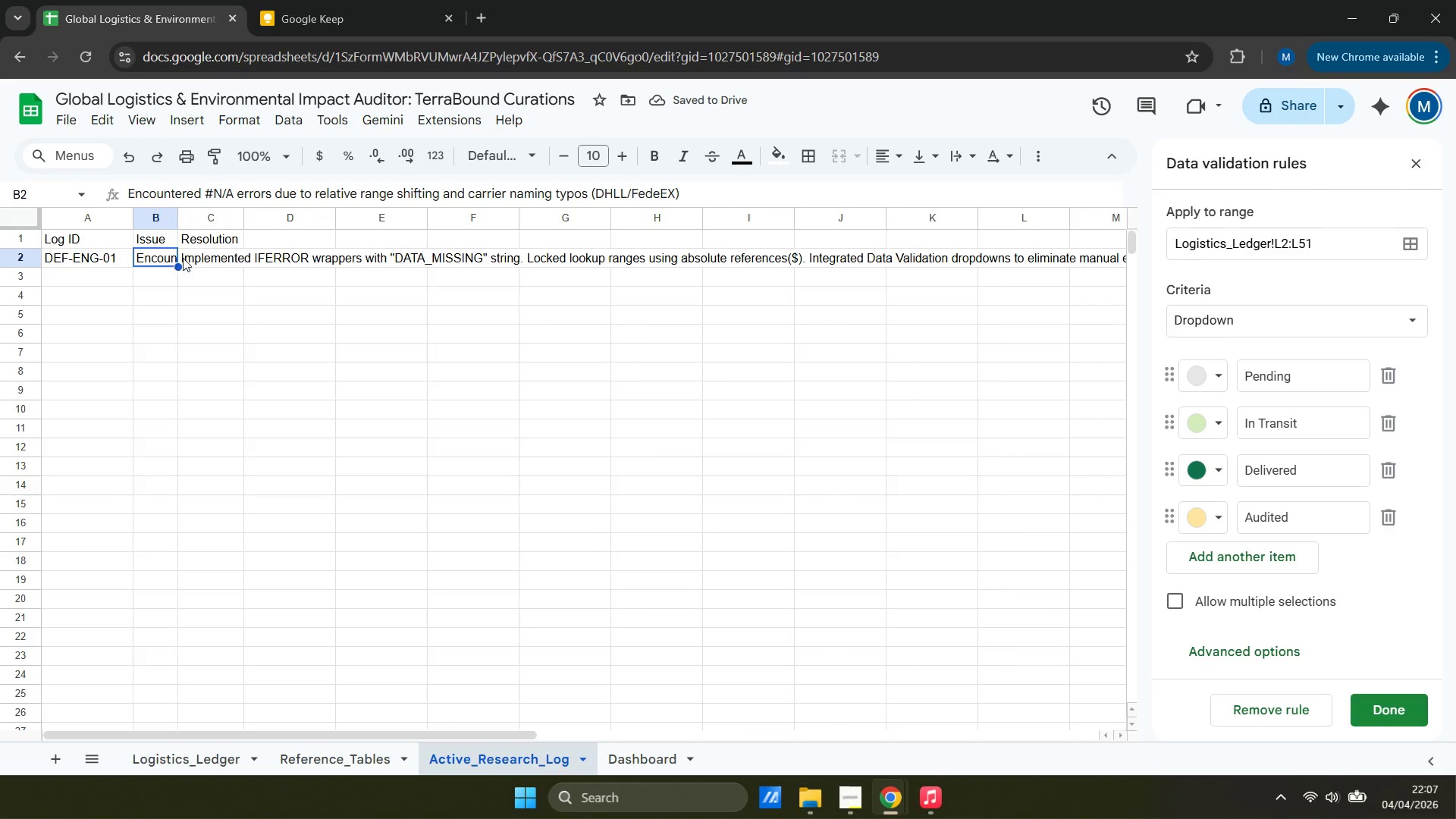 
left_click([206, 260])
 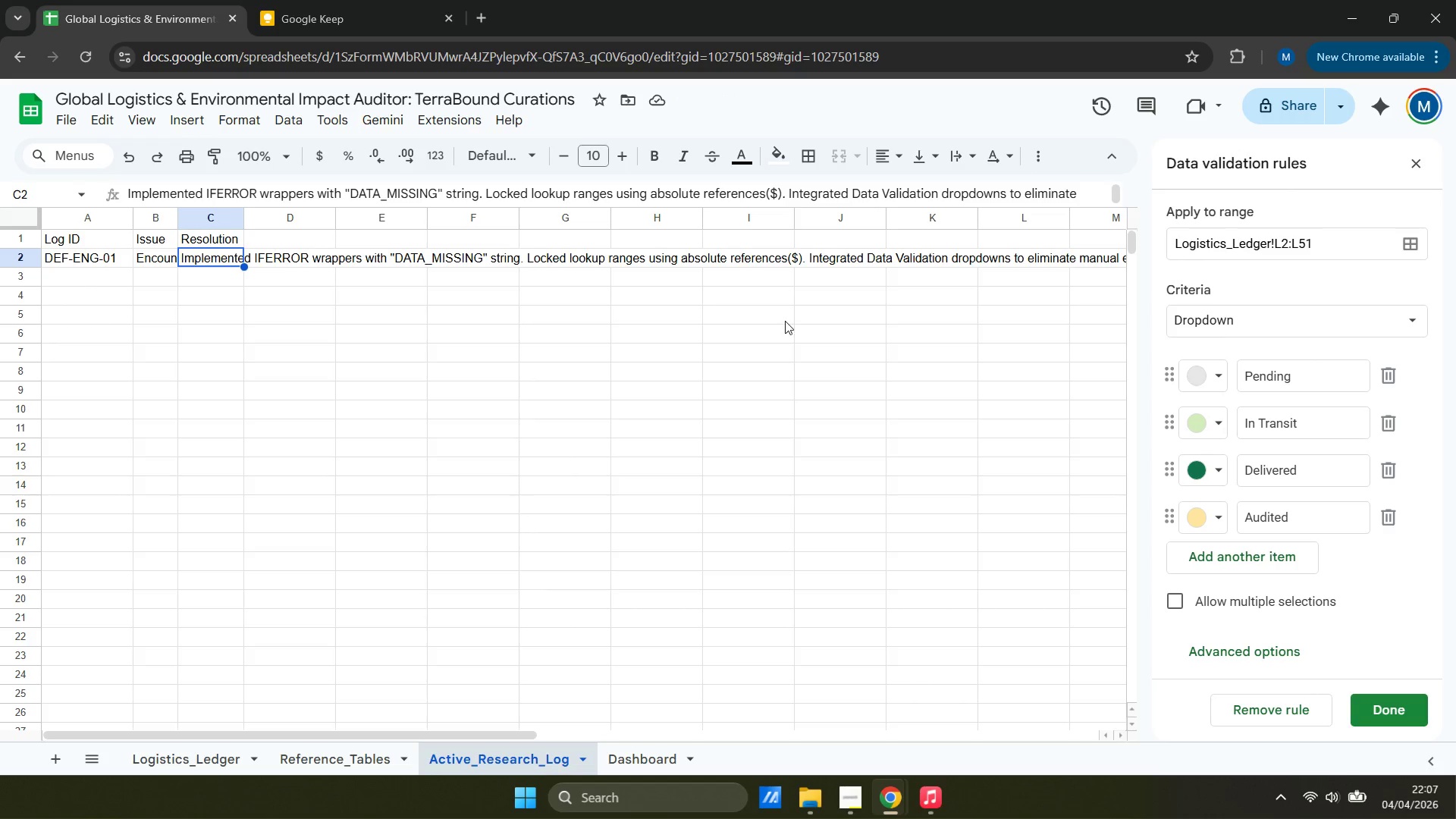 
wait(10.92)
 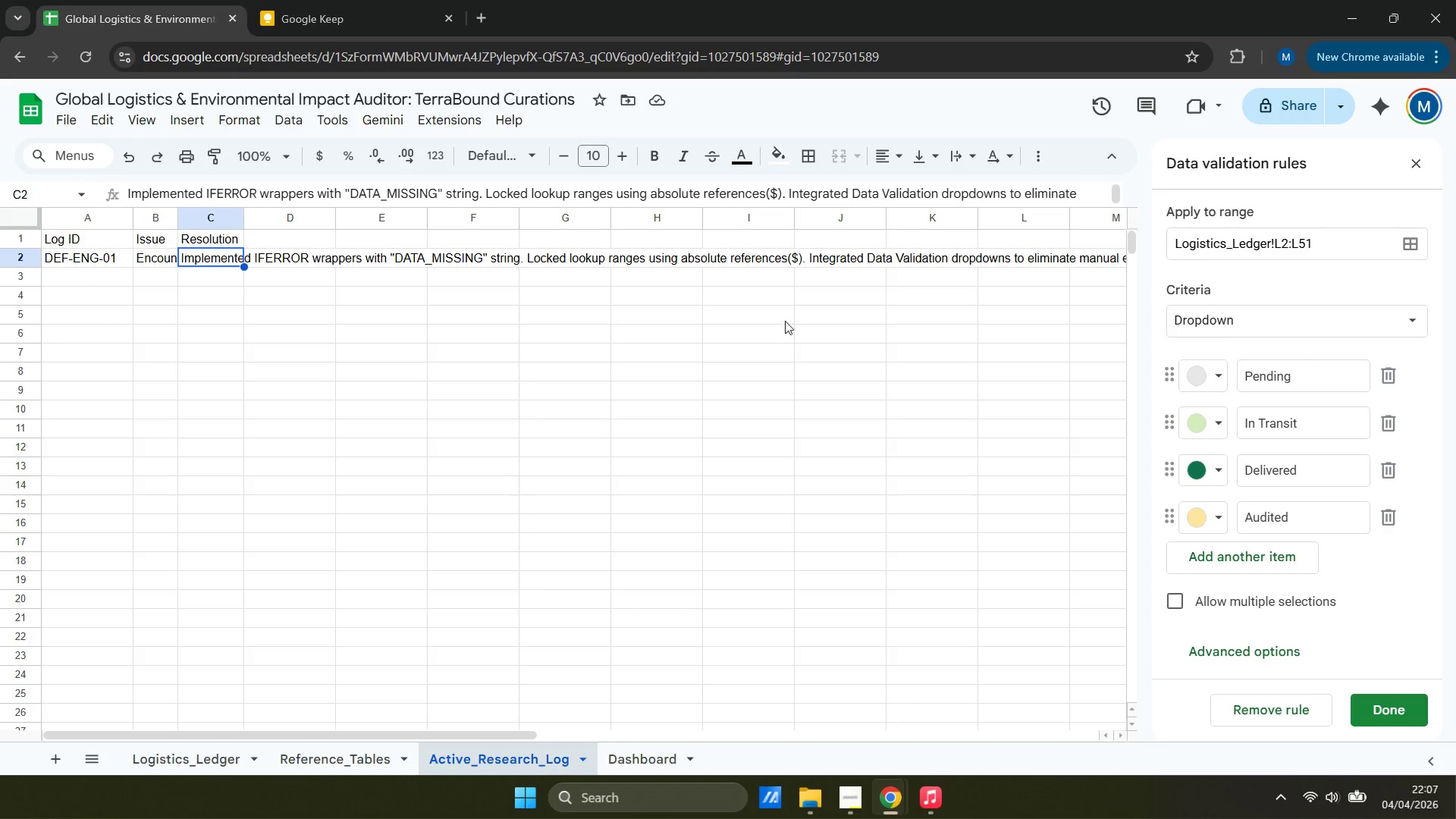 
left_click([202, 760])
 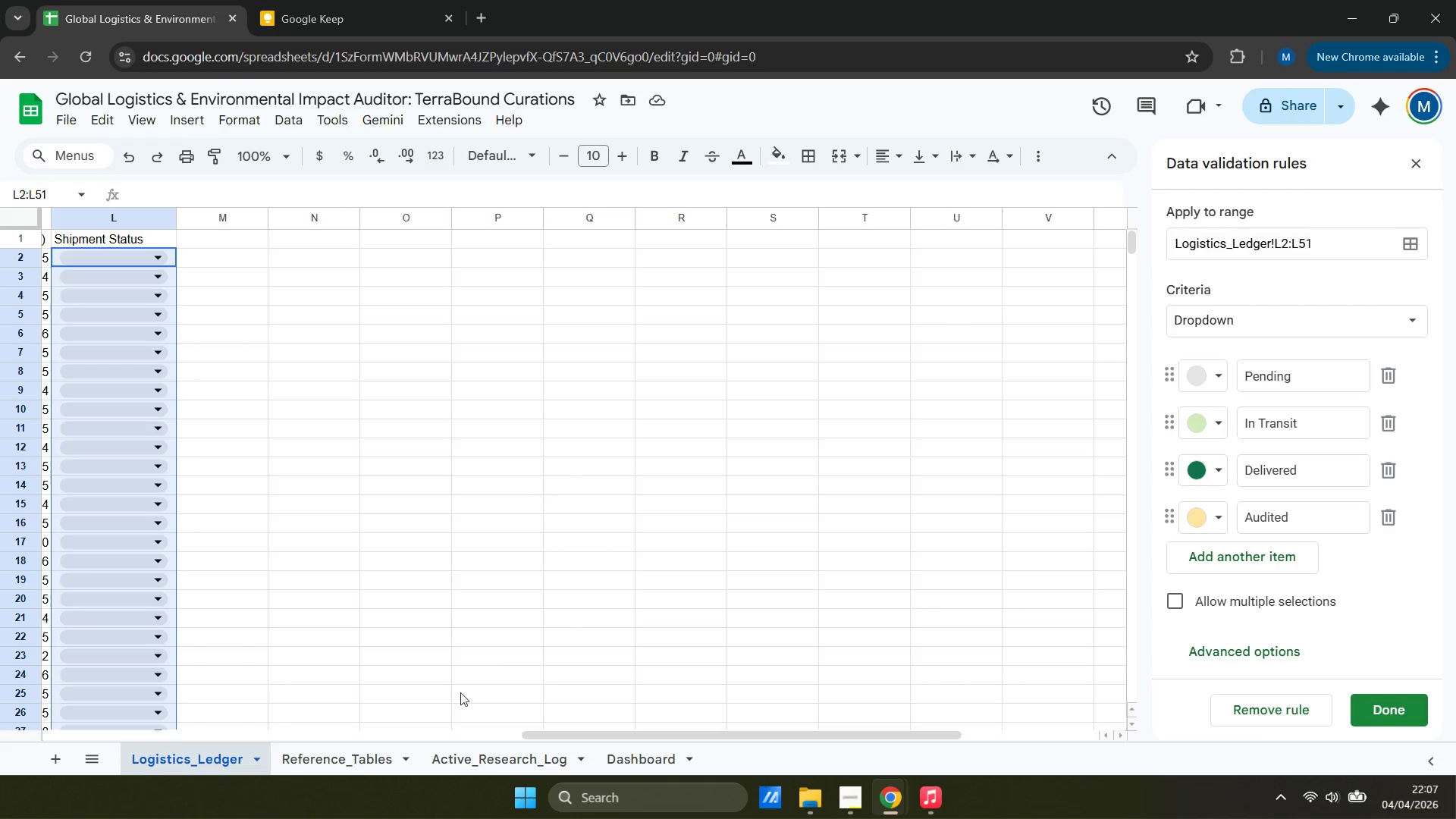 
left_click_drag(start_coordinate=[544, 733], to_coordinate=[0, 678])
 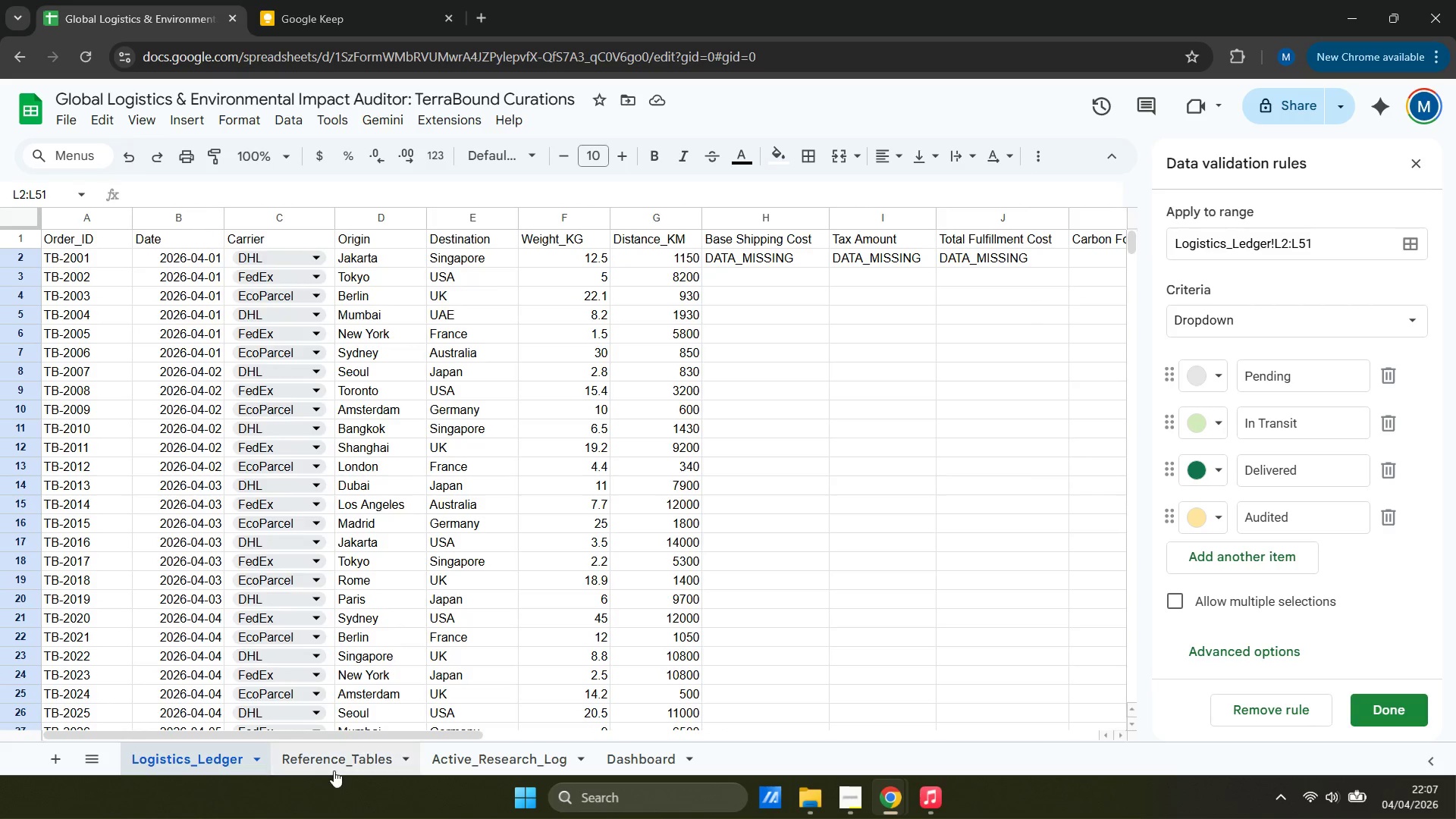 
left_click([338, 762])
 